 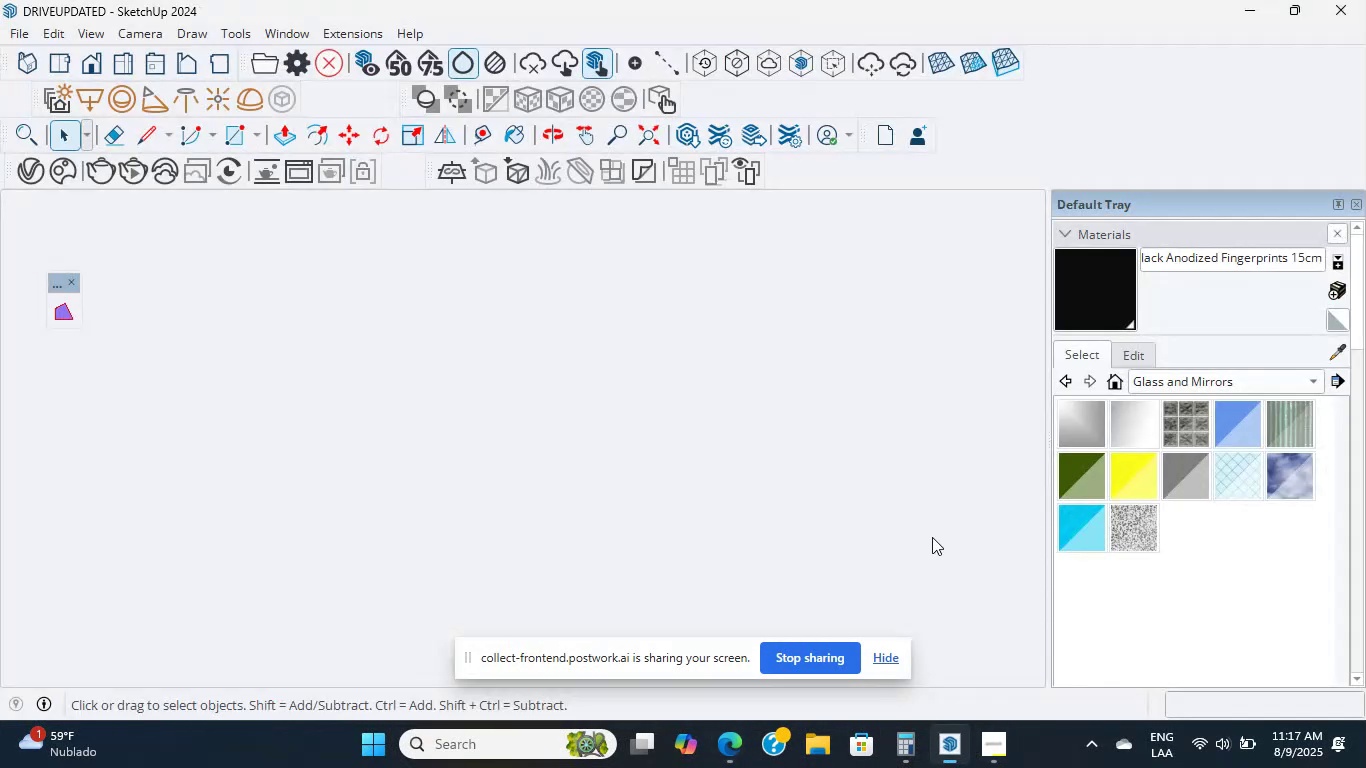 
scroll: coordinate [16, 345], scroll_direction: down, amount: 12.0
 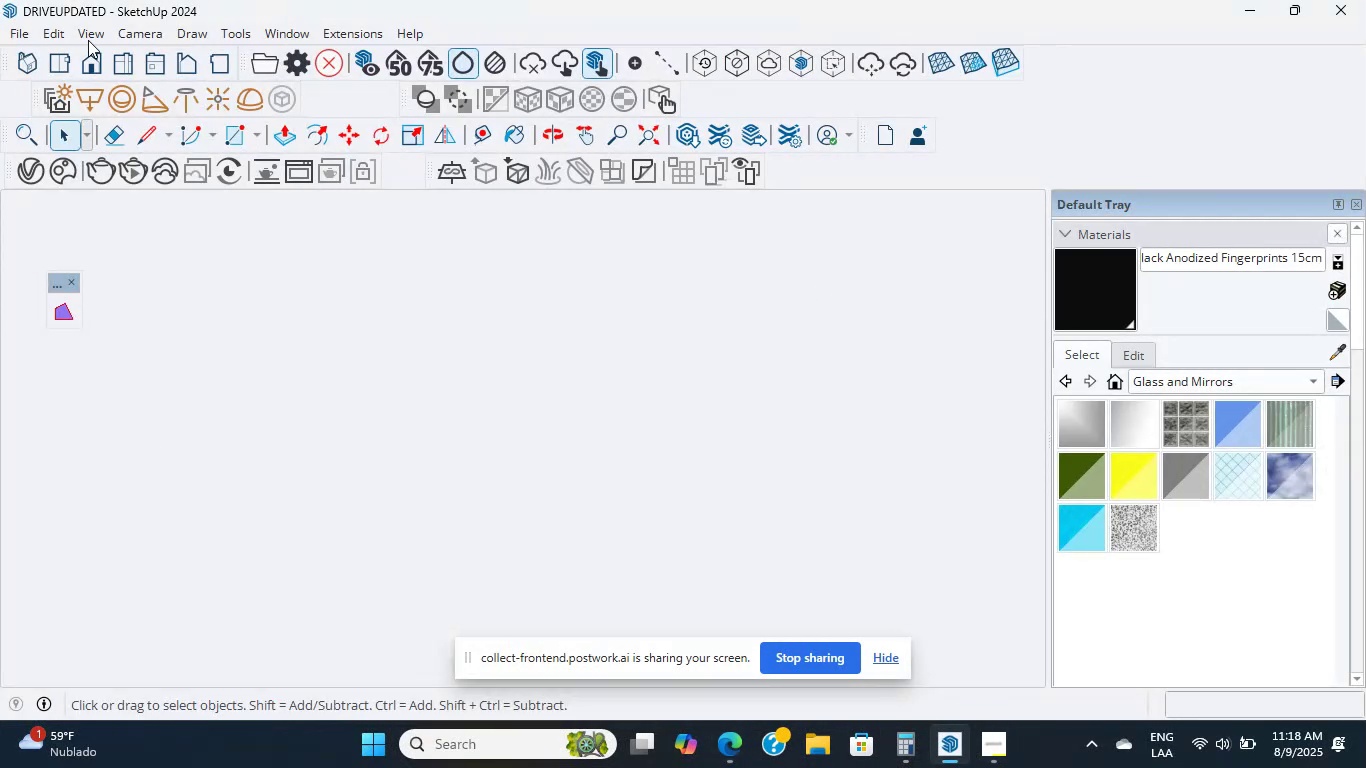 
left_click([115, 55])
 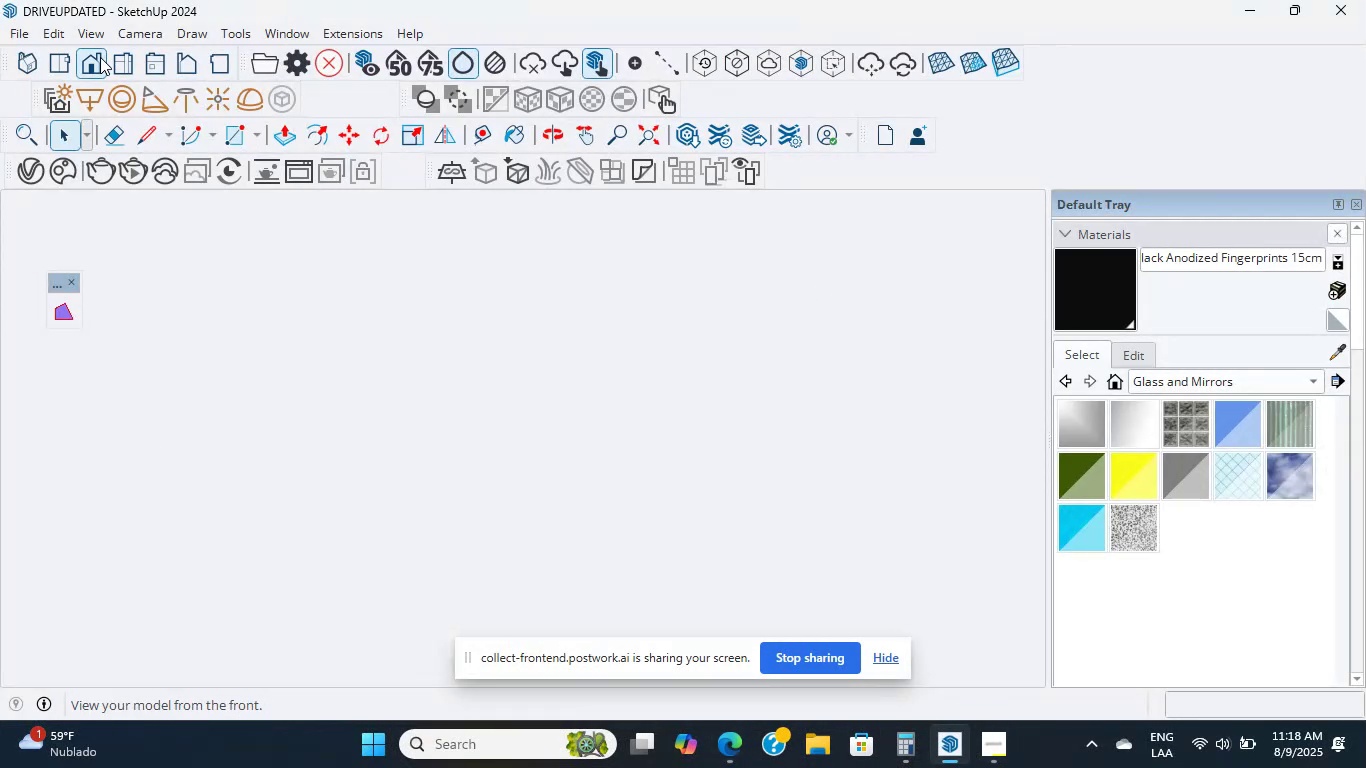 
left_click([100, 57])
 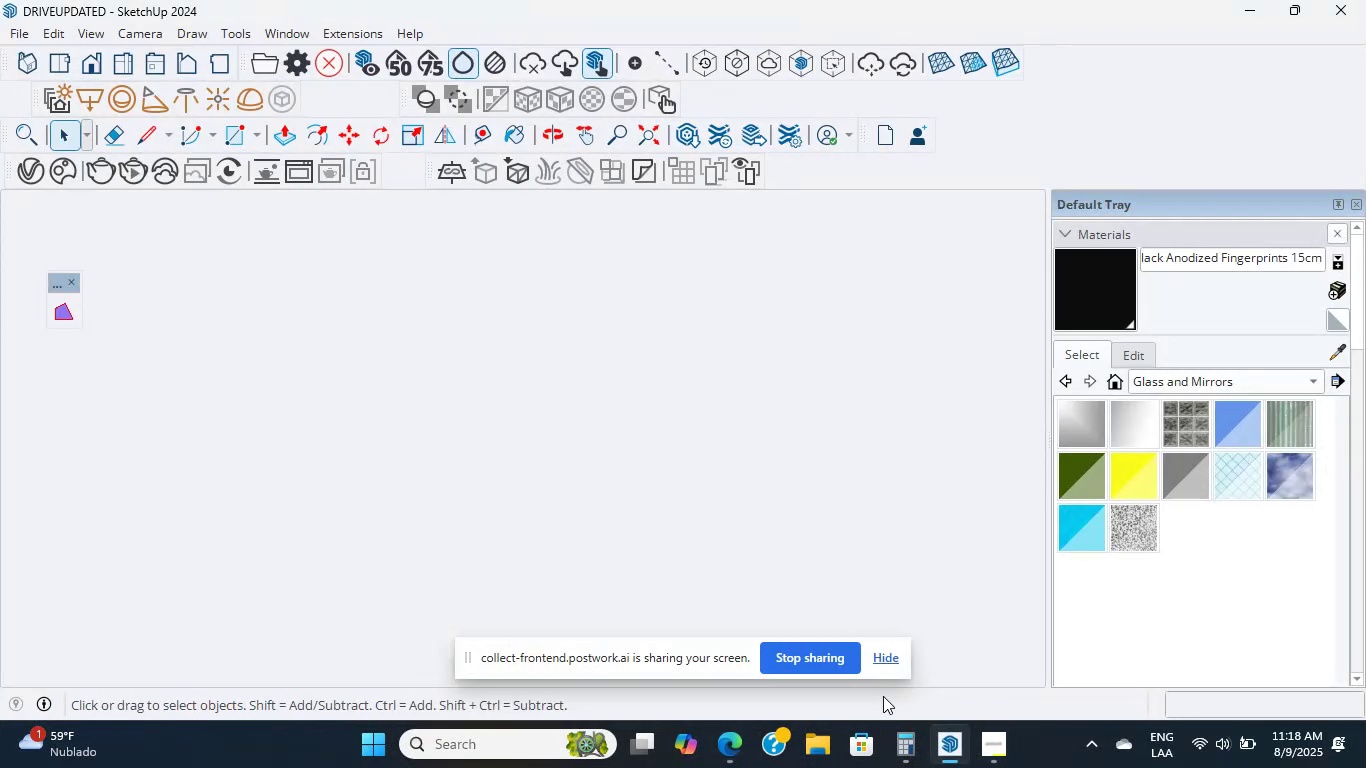 
left_click([882, 664])
 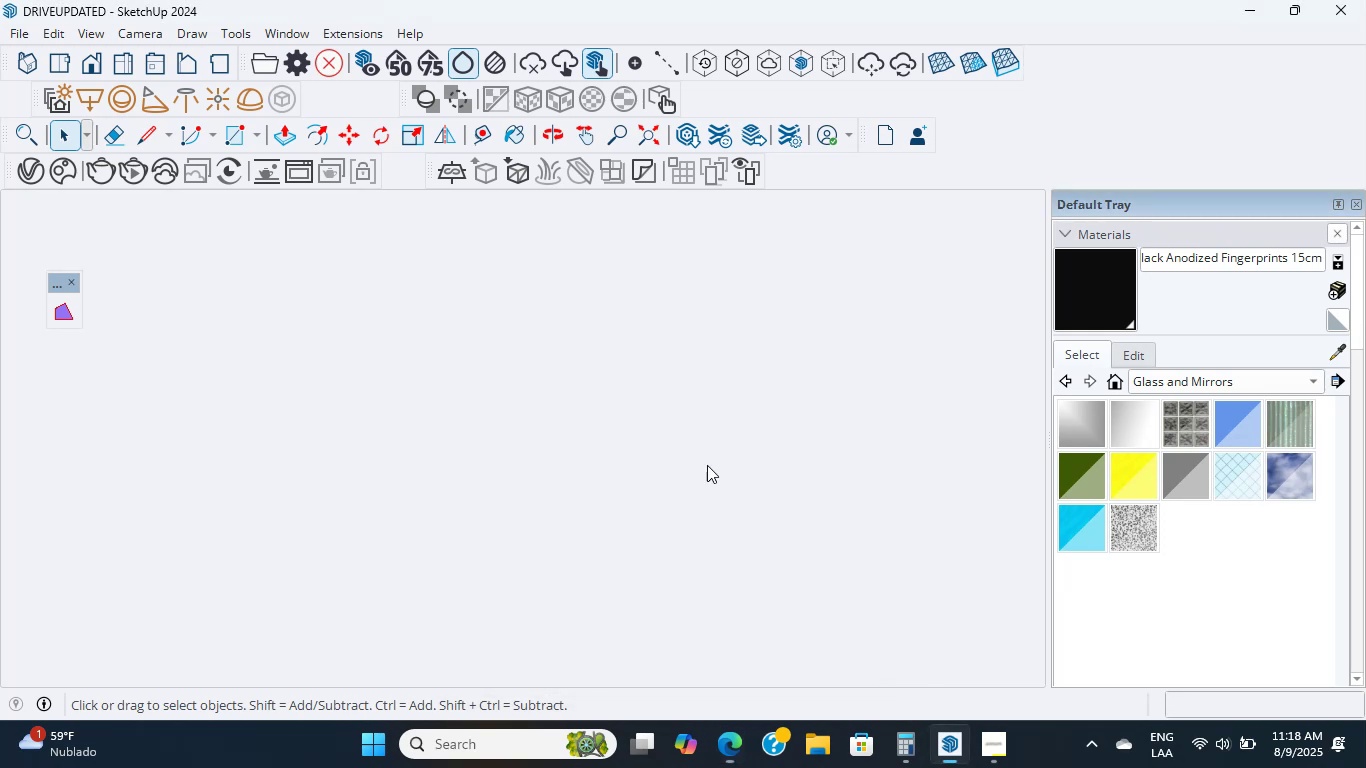 
scroll: coordinate [240, 405], scroll_direction: down, amount: 10.0
 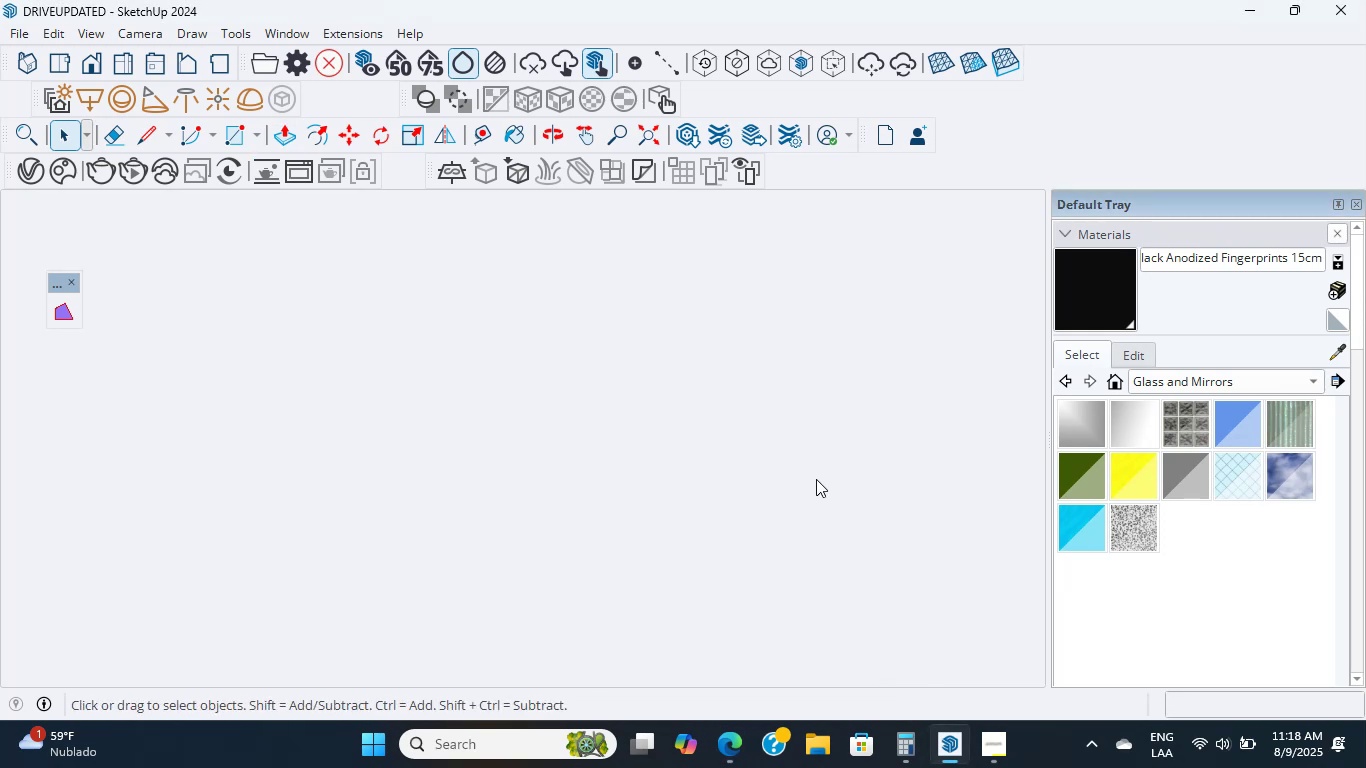 
key(Escape)
 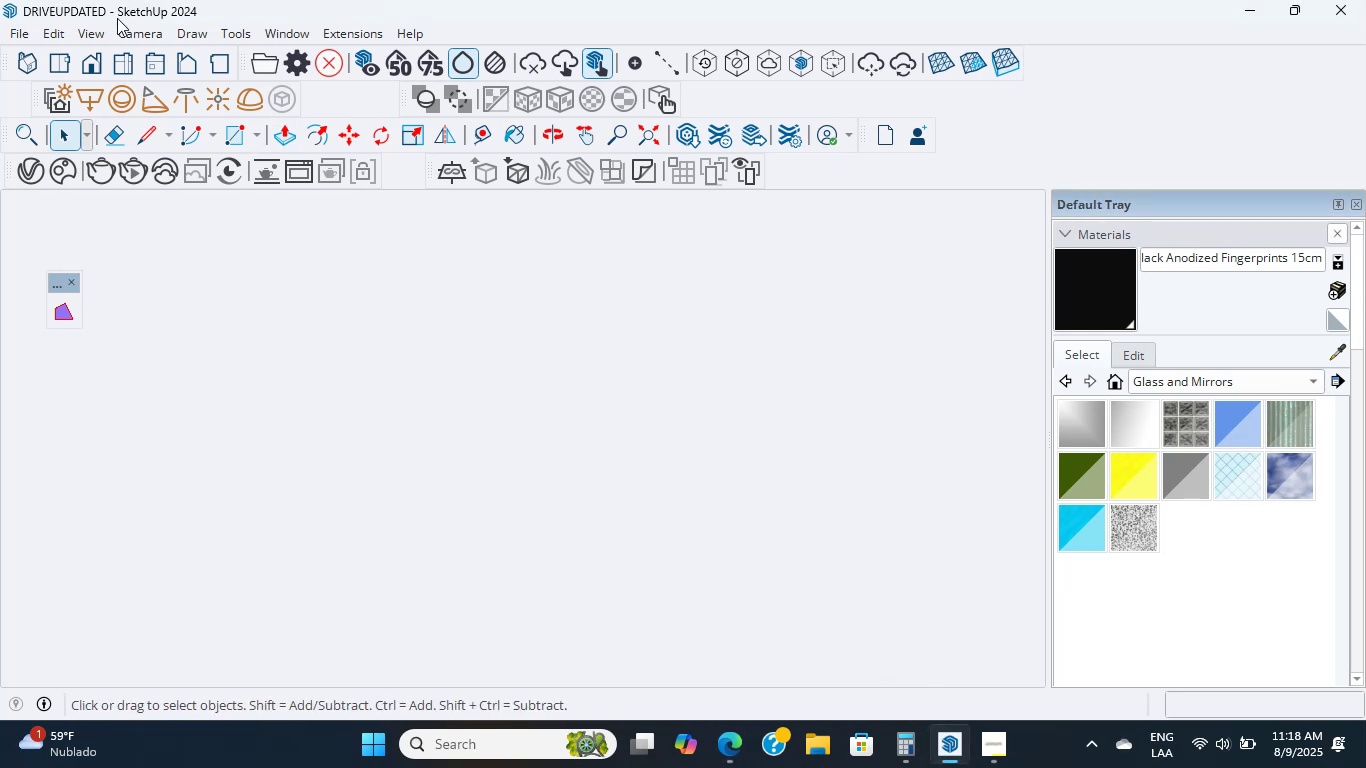 
left_click([115, 43])
 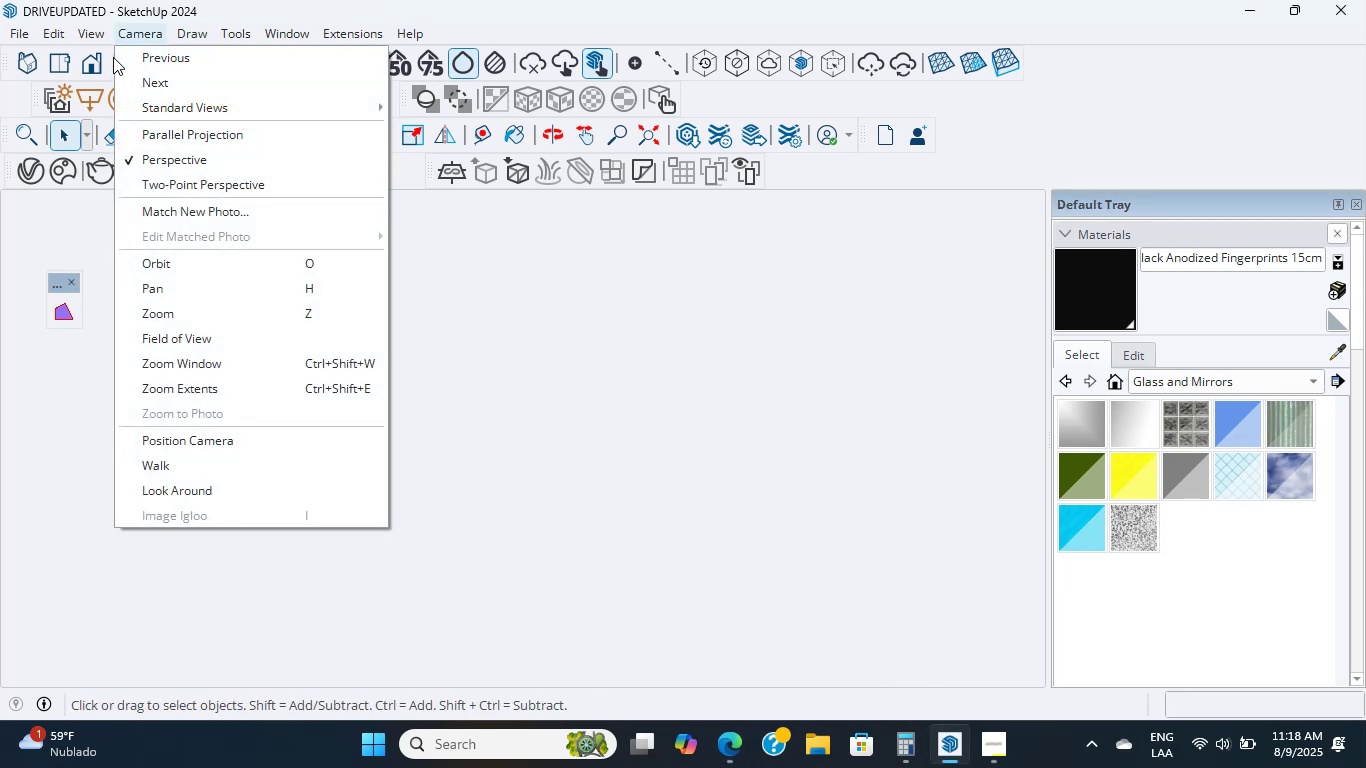 
key(Escape)
 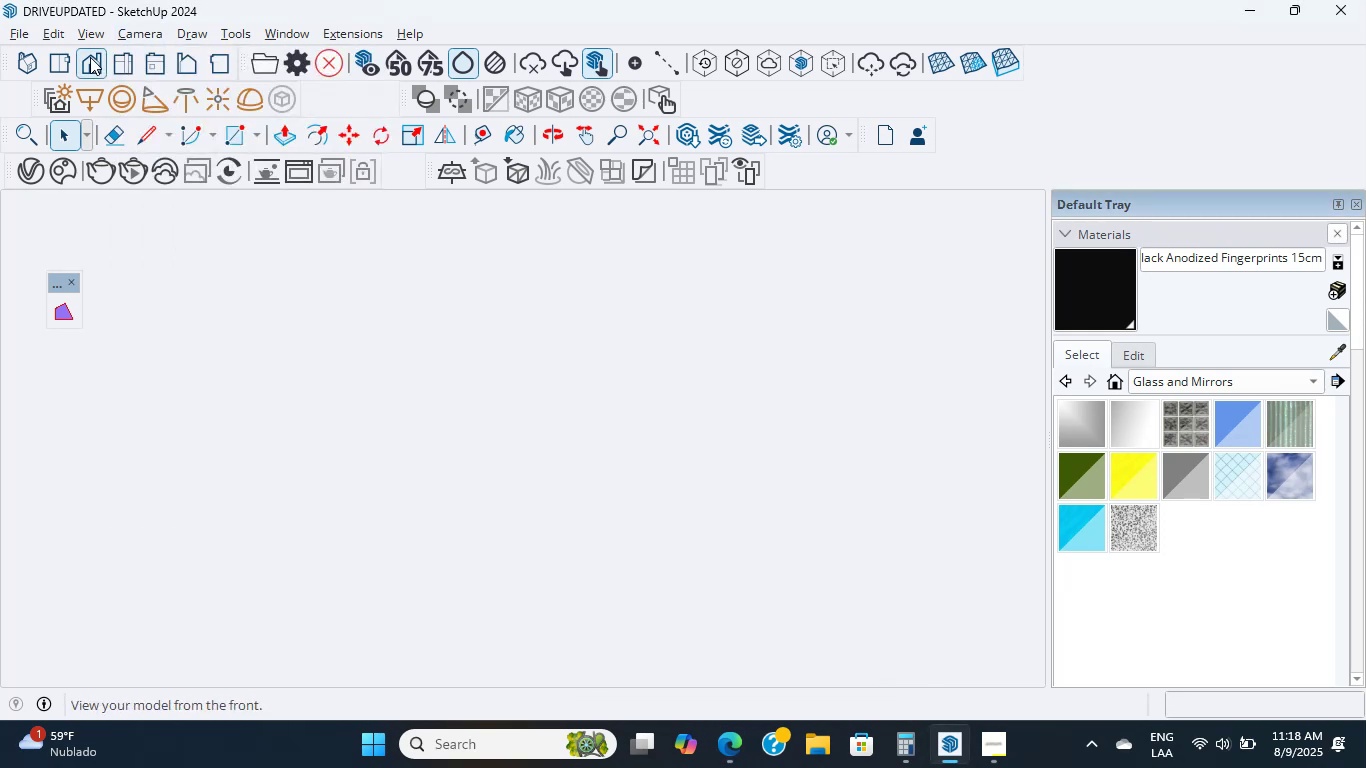 
left_click([90, 57])
 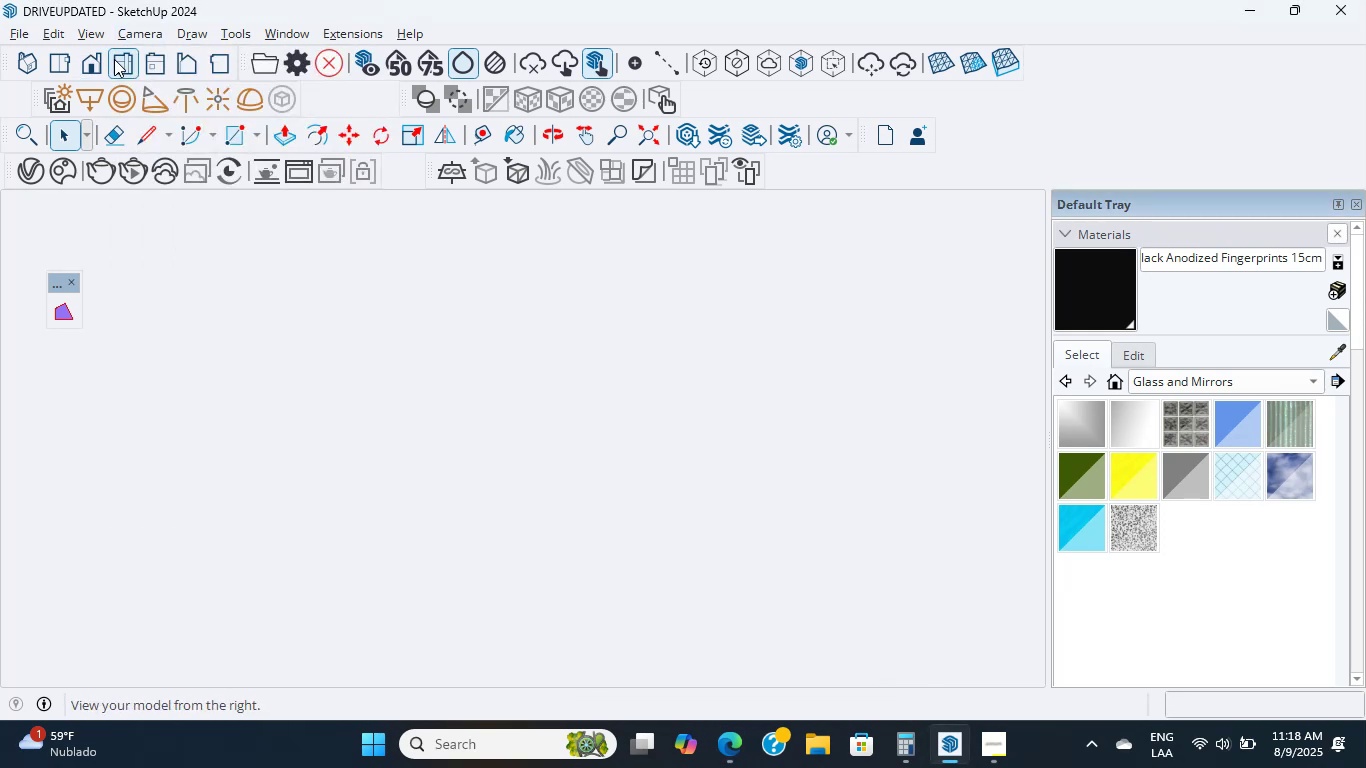 
double_click([172, 69])
 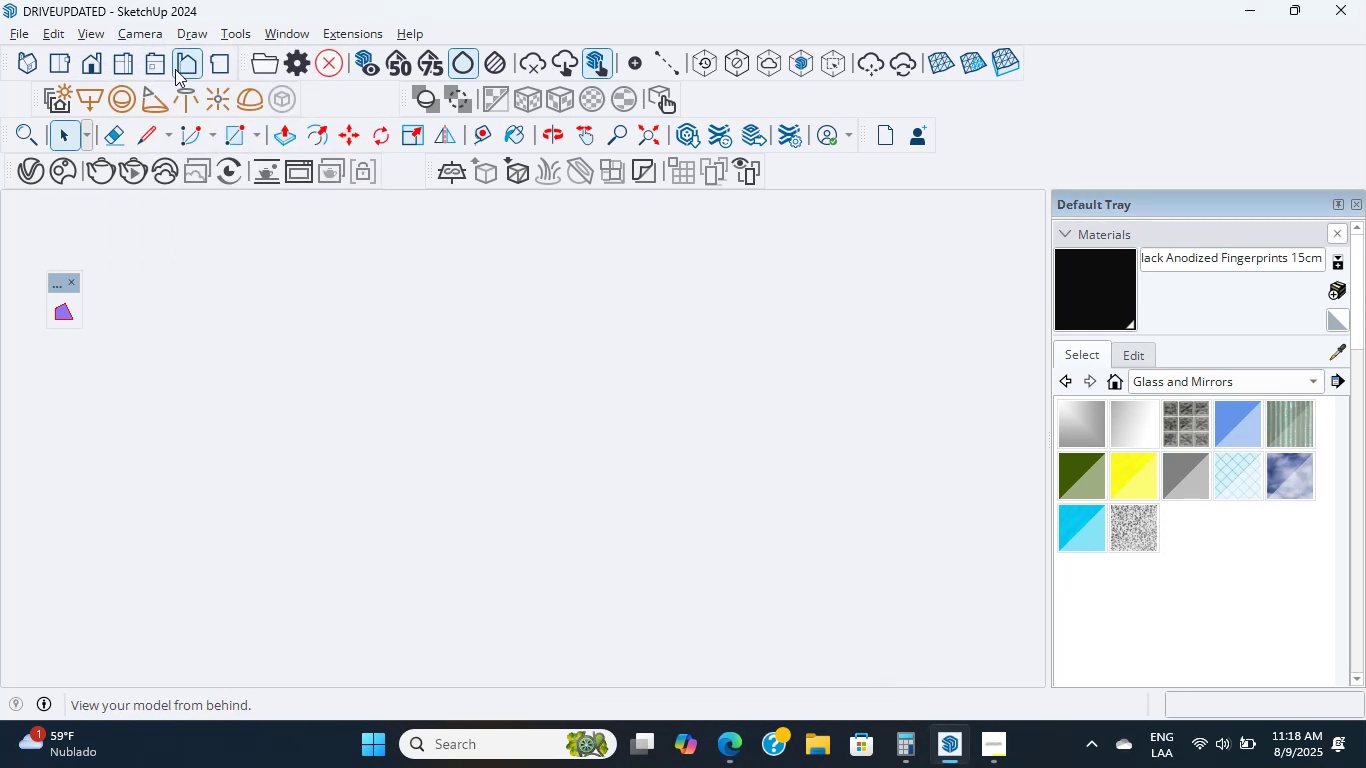 
triple_click([188, 65])
 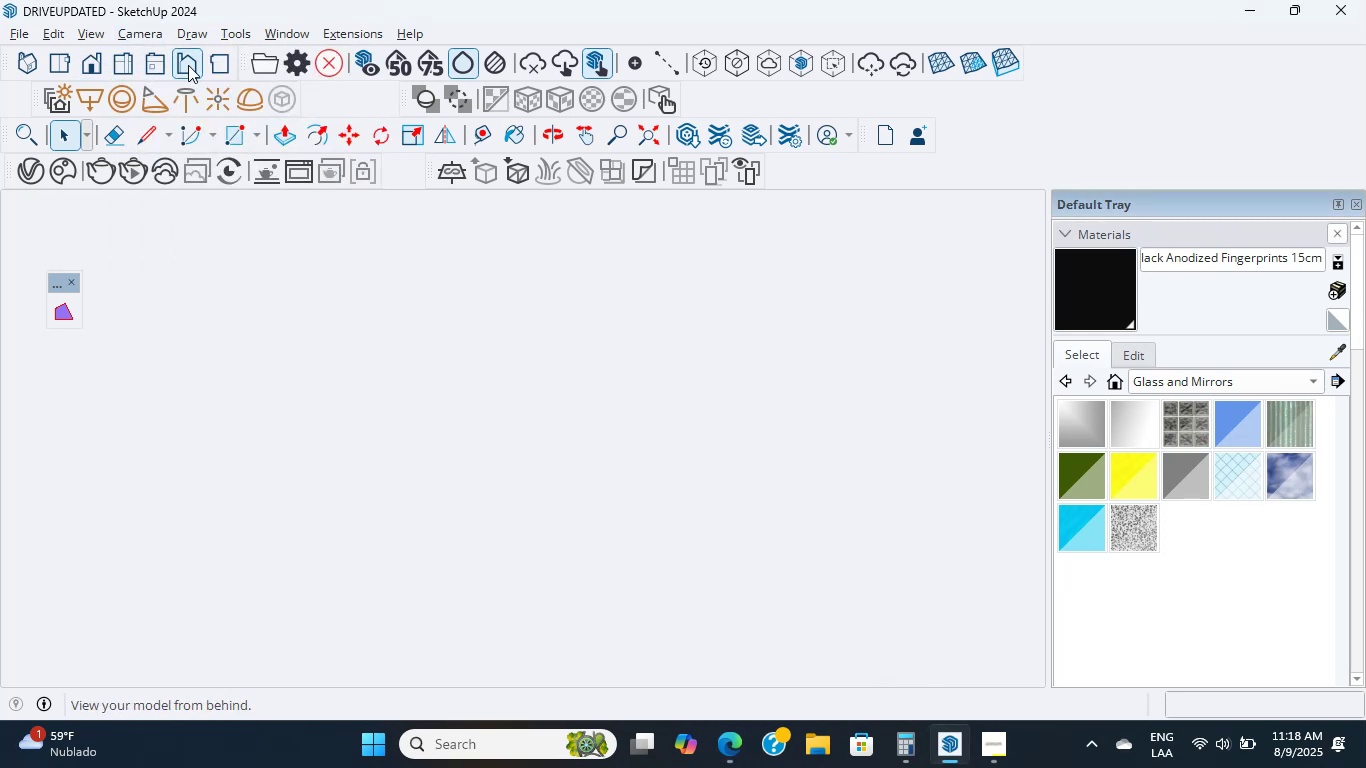 
key(Escape)
 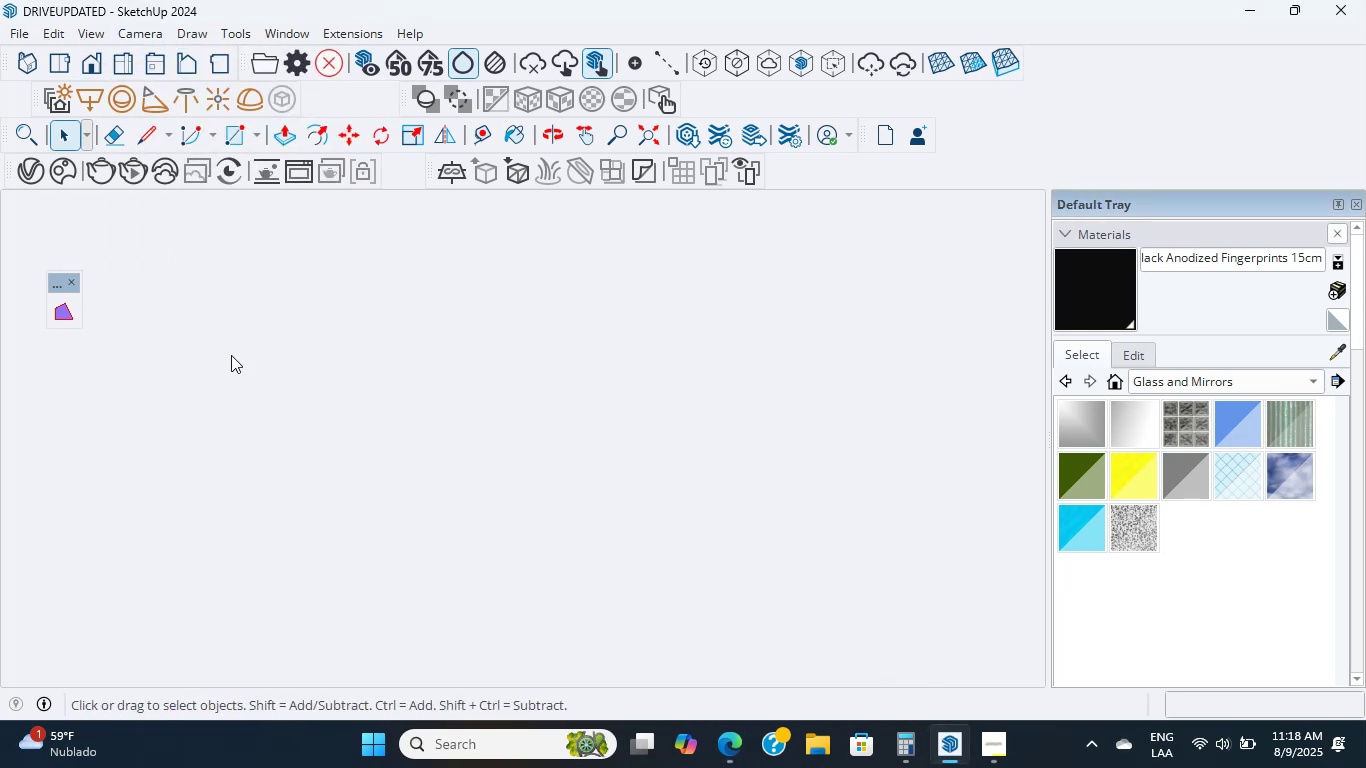 
scroll: coordinate [544, 522], scroll_direction: down, amount: 3.0
 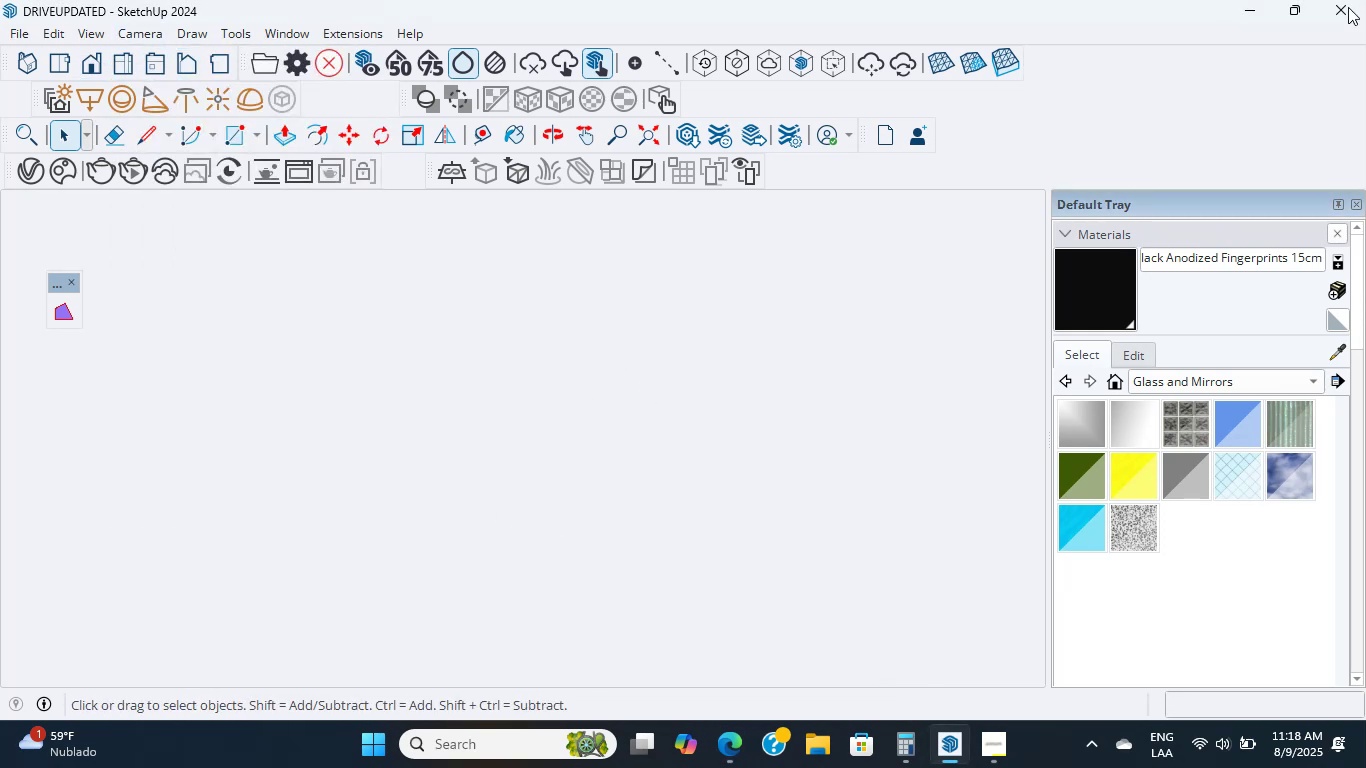 
left_click([1305, 0])
 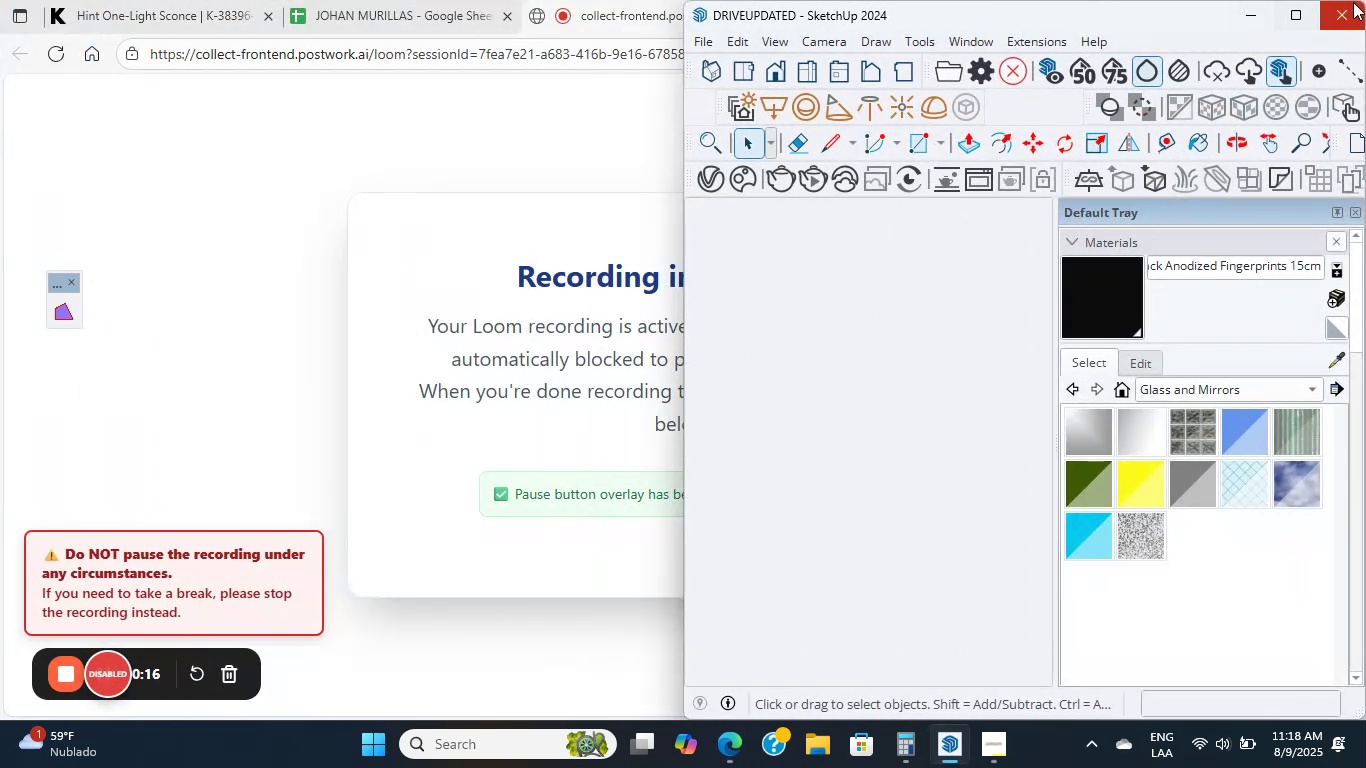 
left_click([1345, 8])
 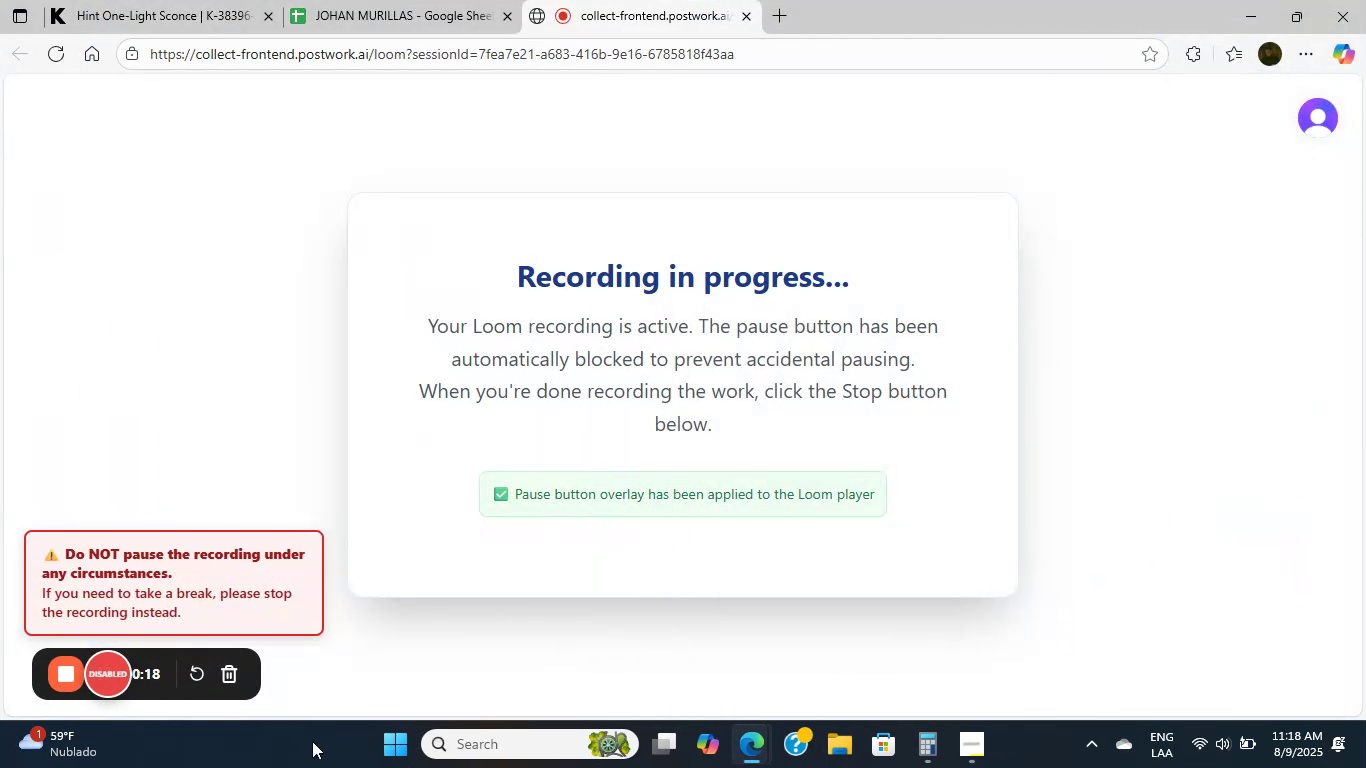 
left_click([403, 731])
 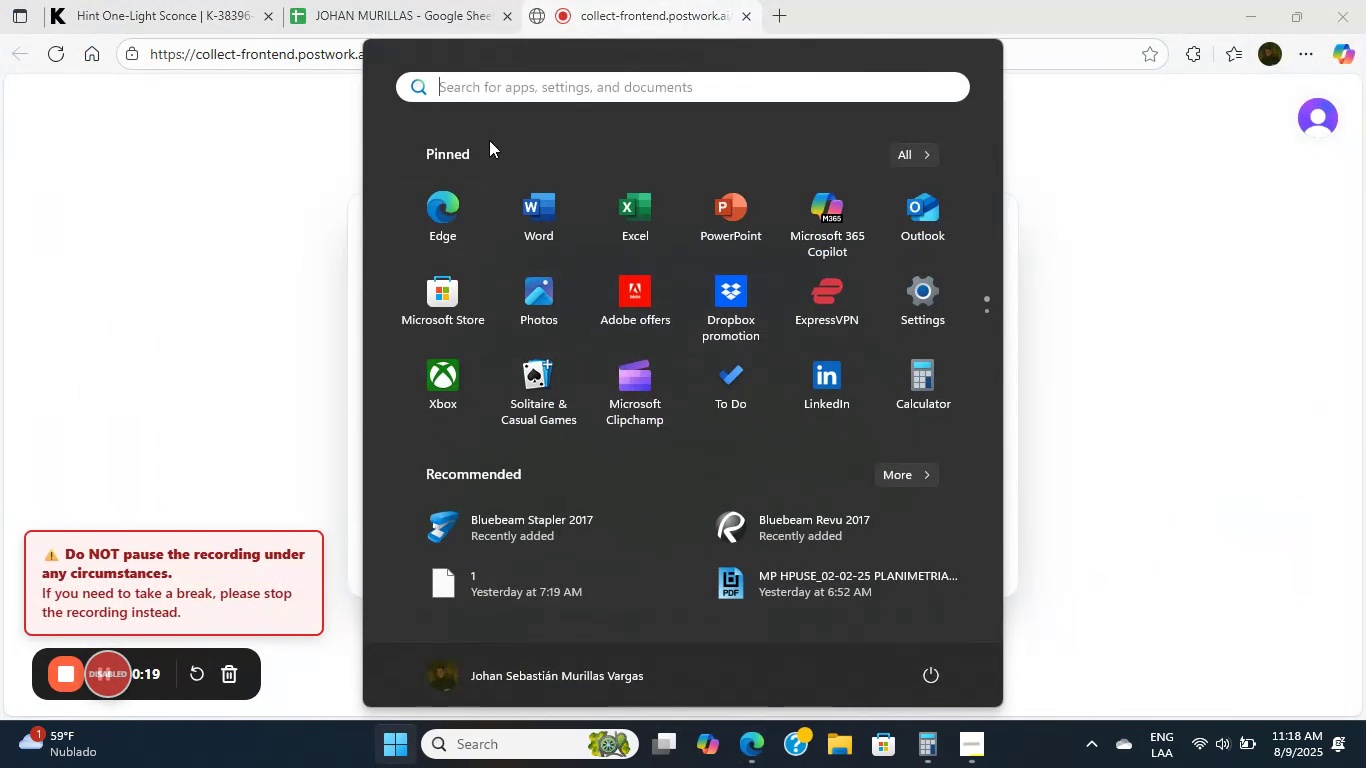 
key(S)
 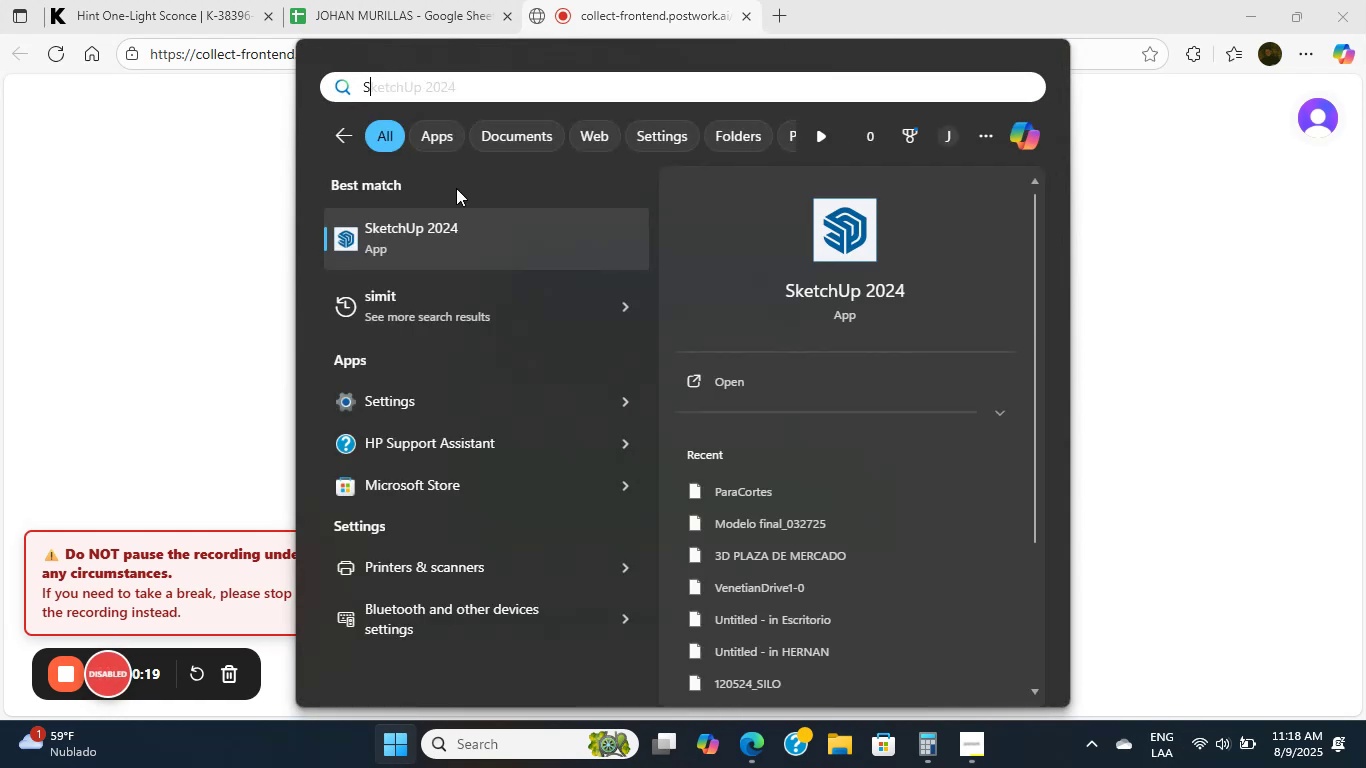 
left_click([446, 220])
 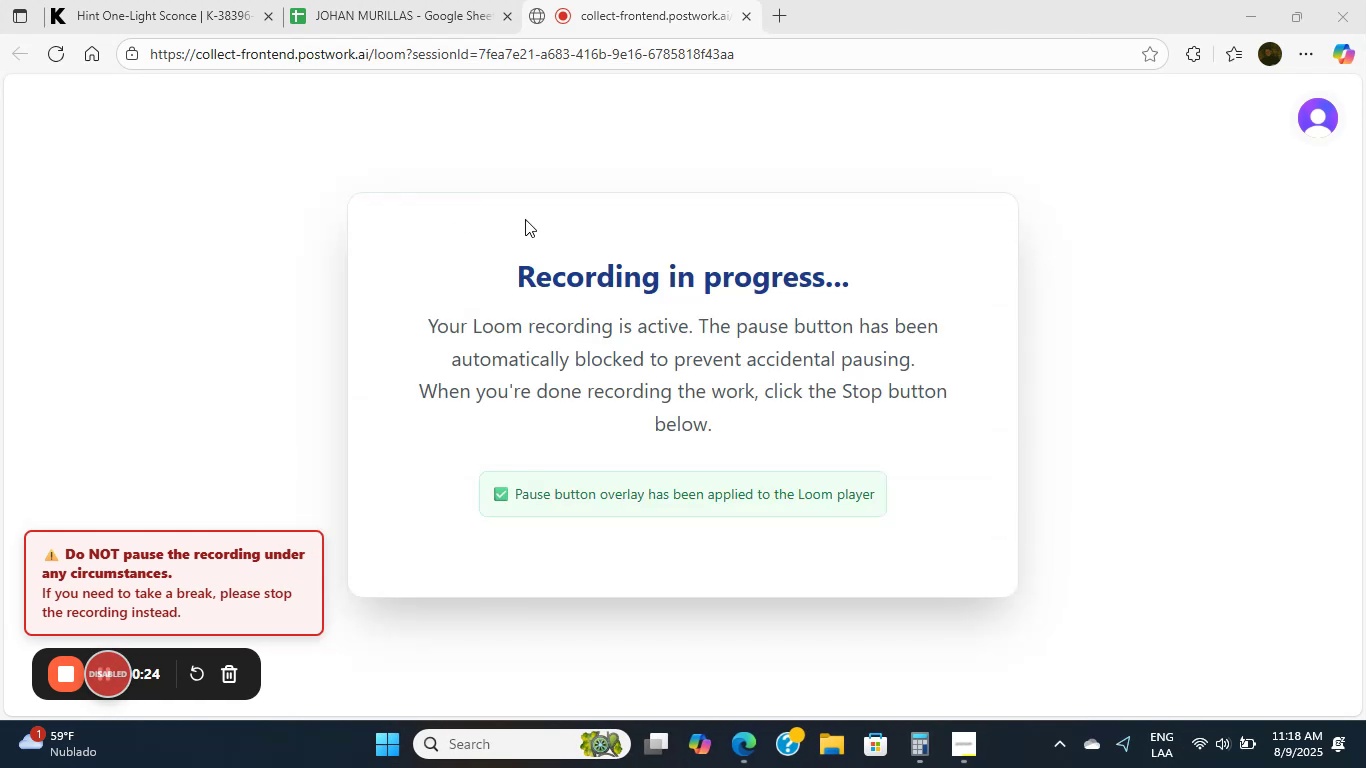 
wait(5.9)
 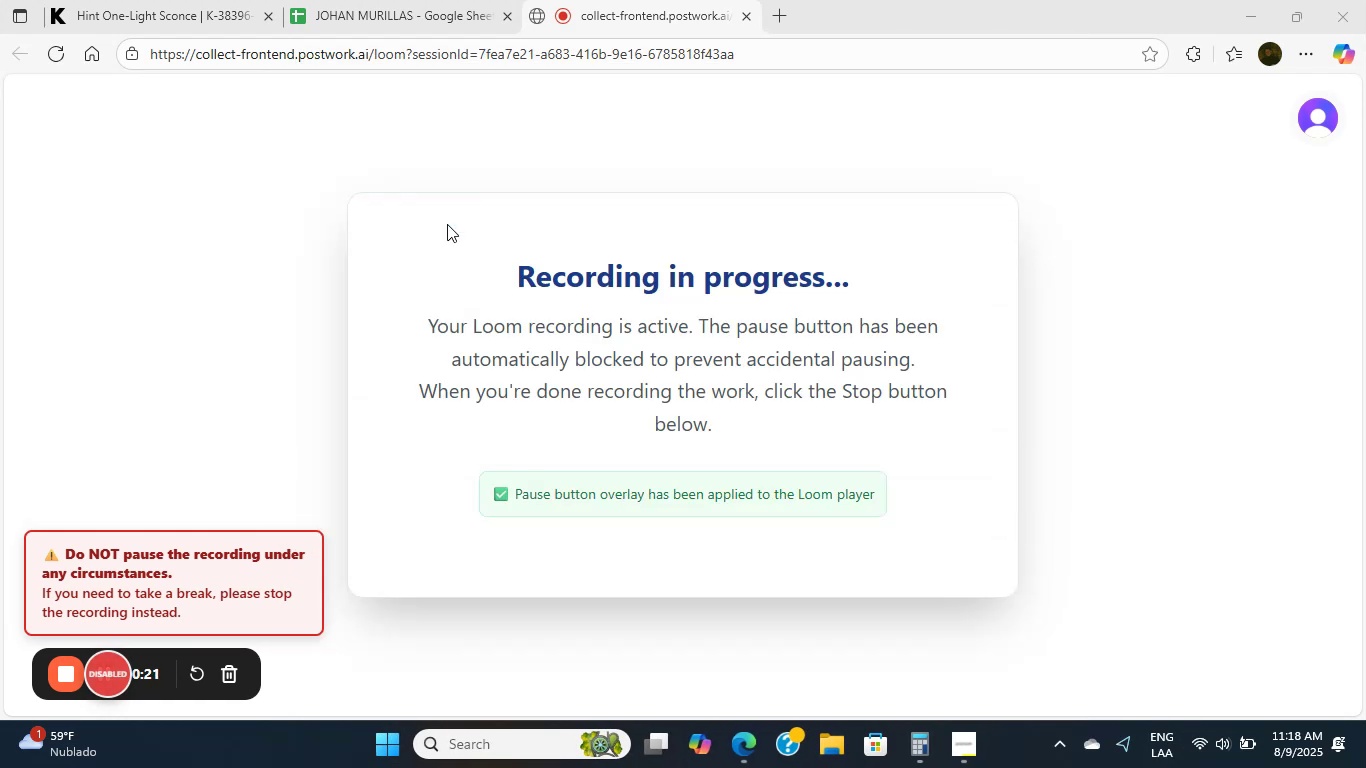 
mouse_move([526, 742])
 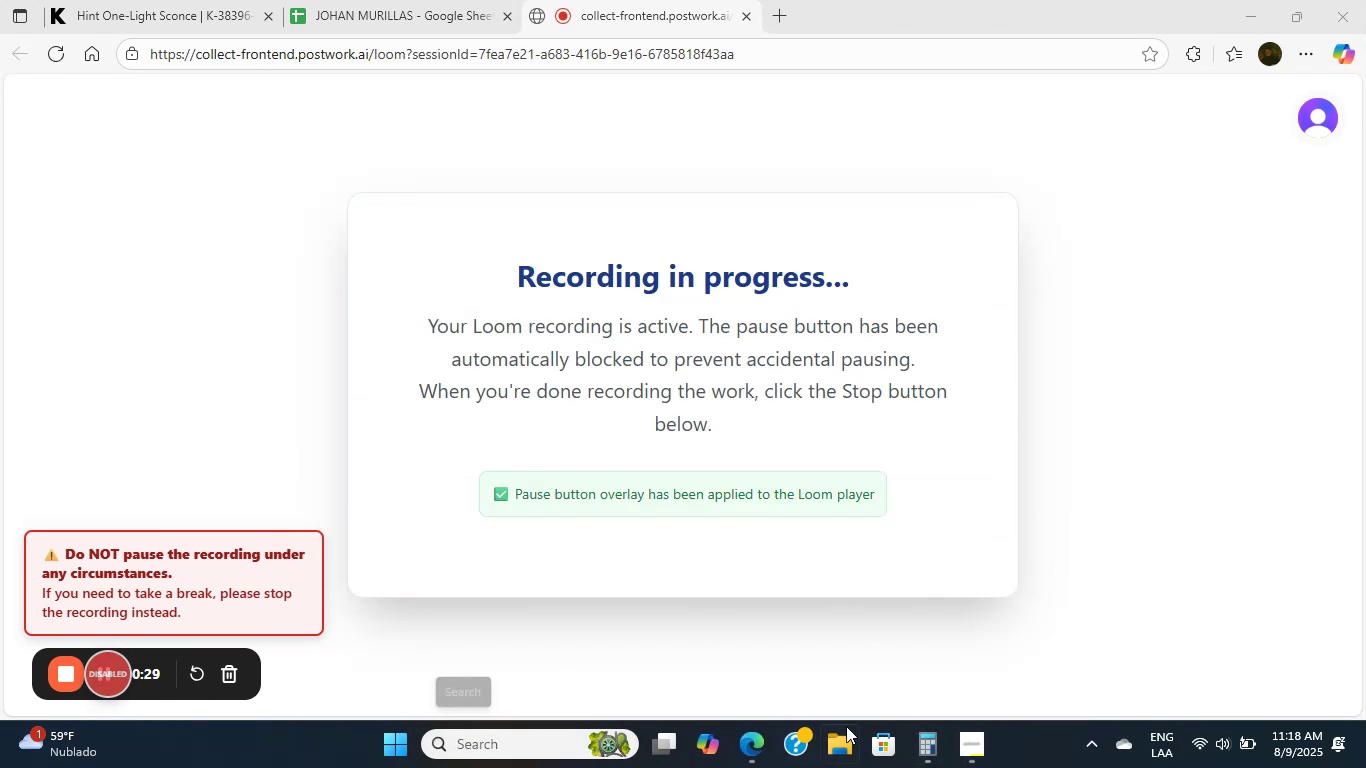 
left_click([843, 745])
 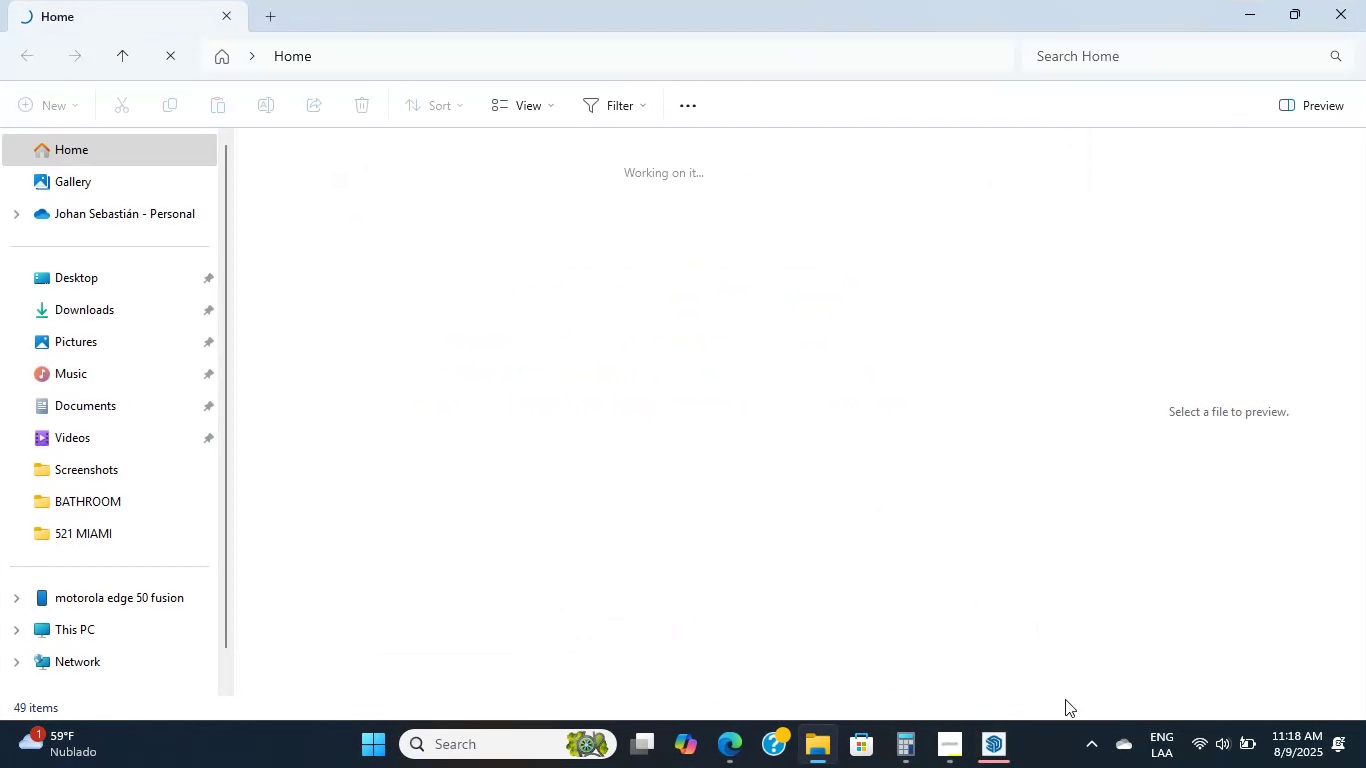 
double_click([994, 739])
 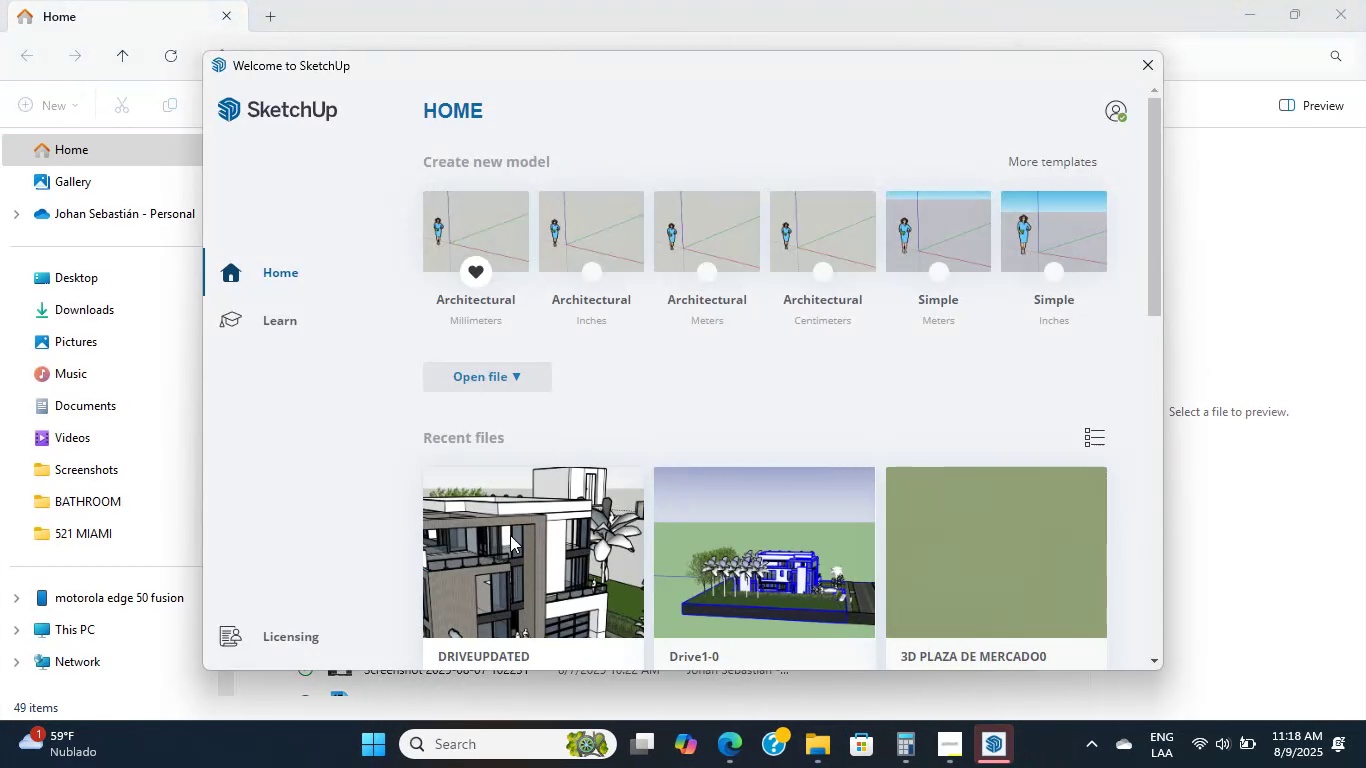 
left_click([480, 600])
 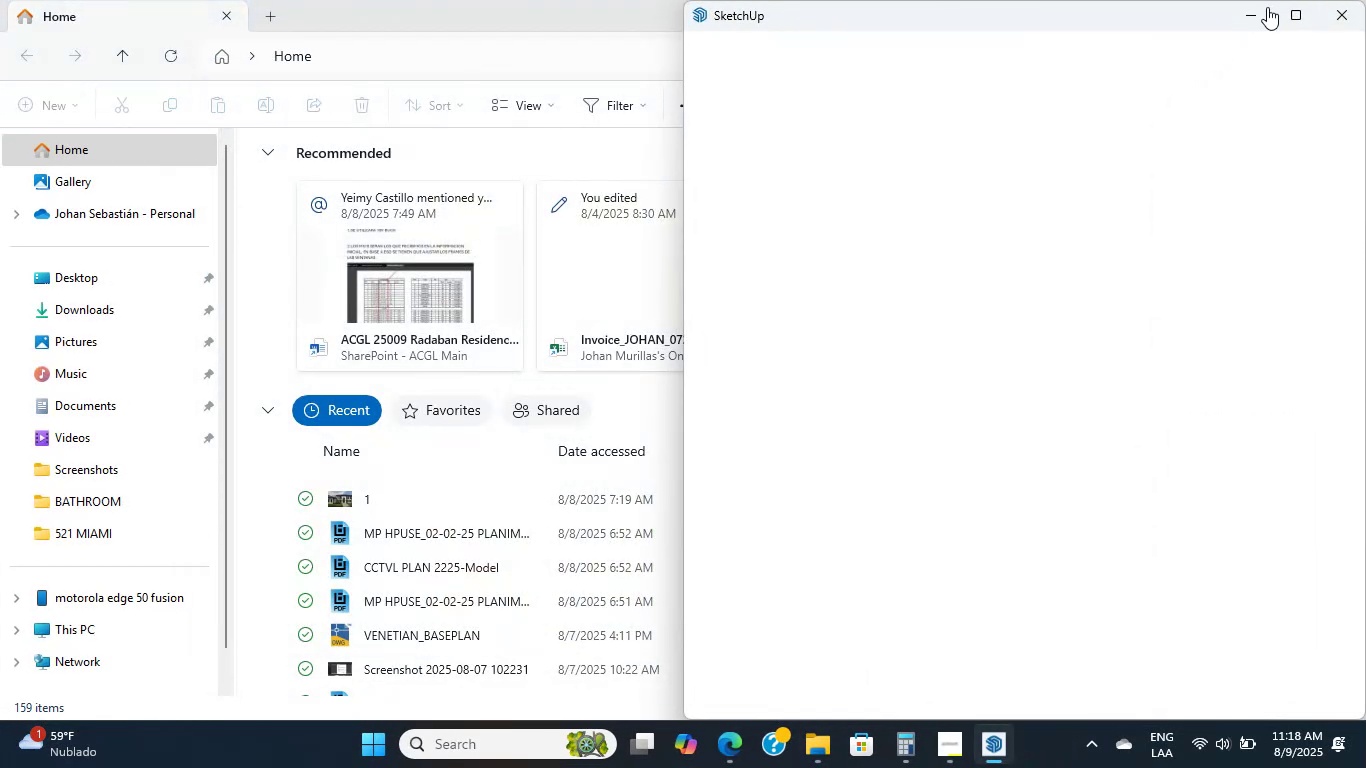 
left_click([1296, 9])
 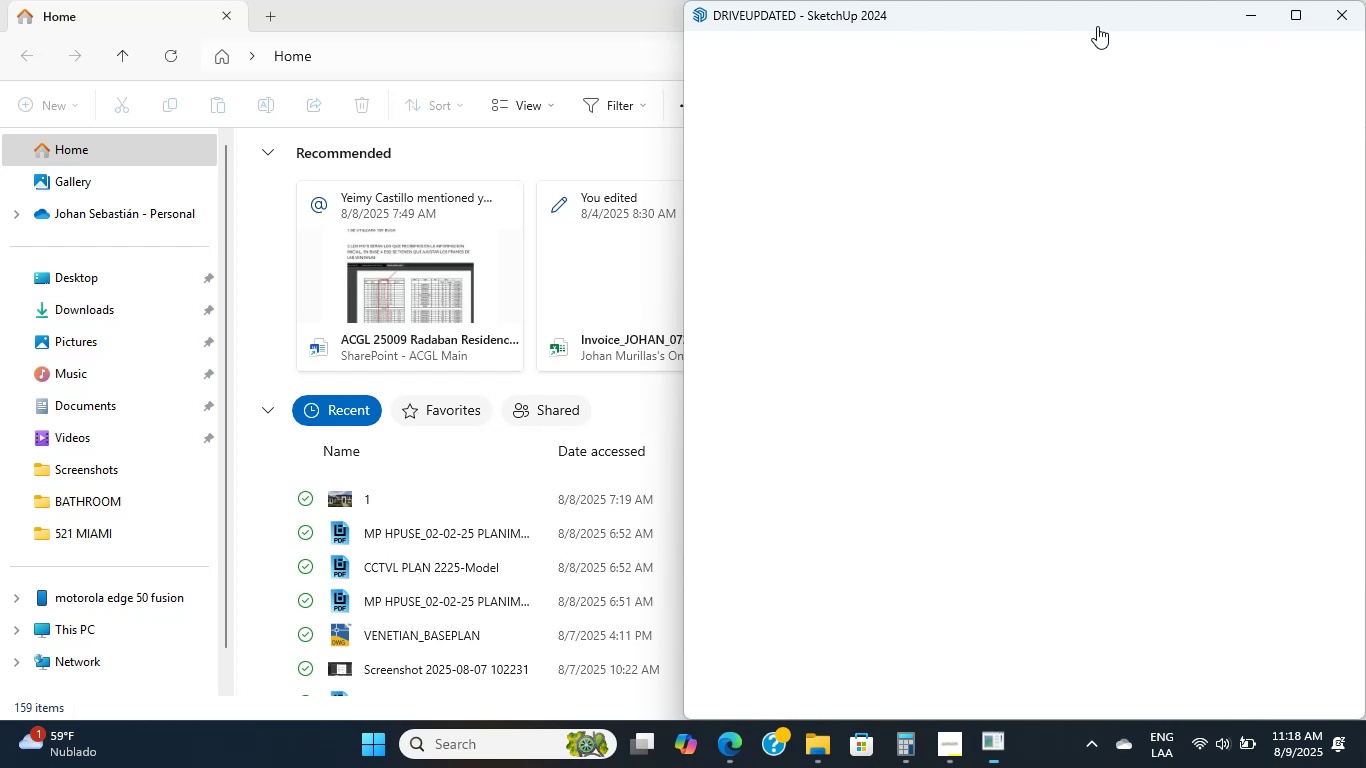 
wait(9.38)
 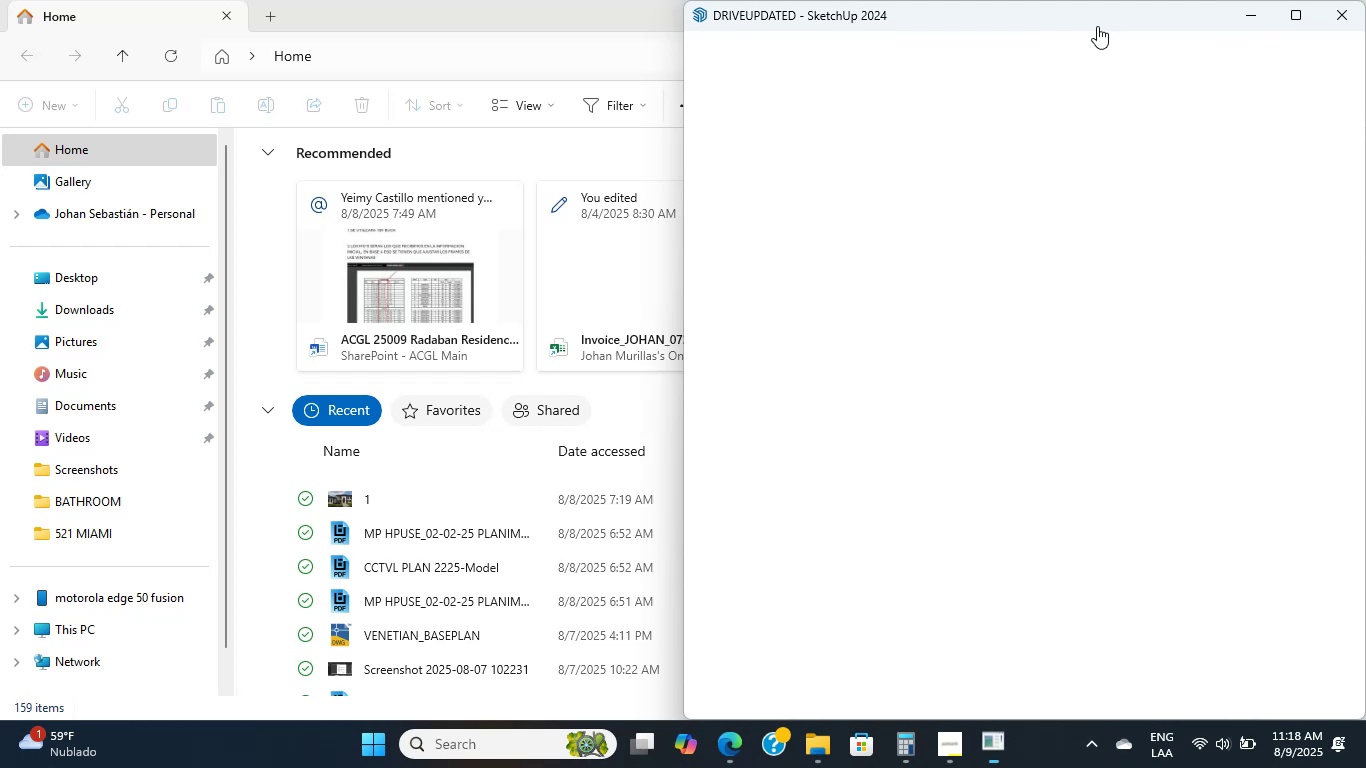 
left_click([1167, 292])
 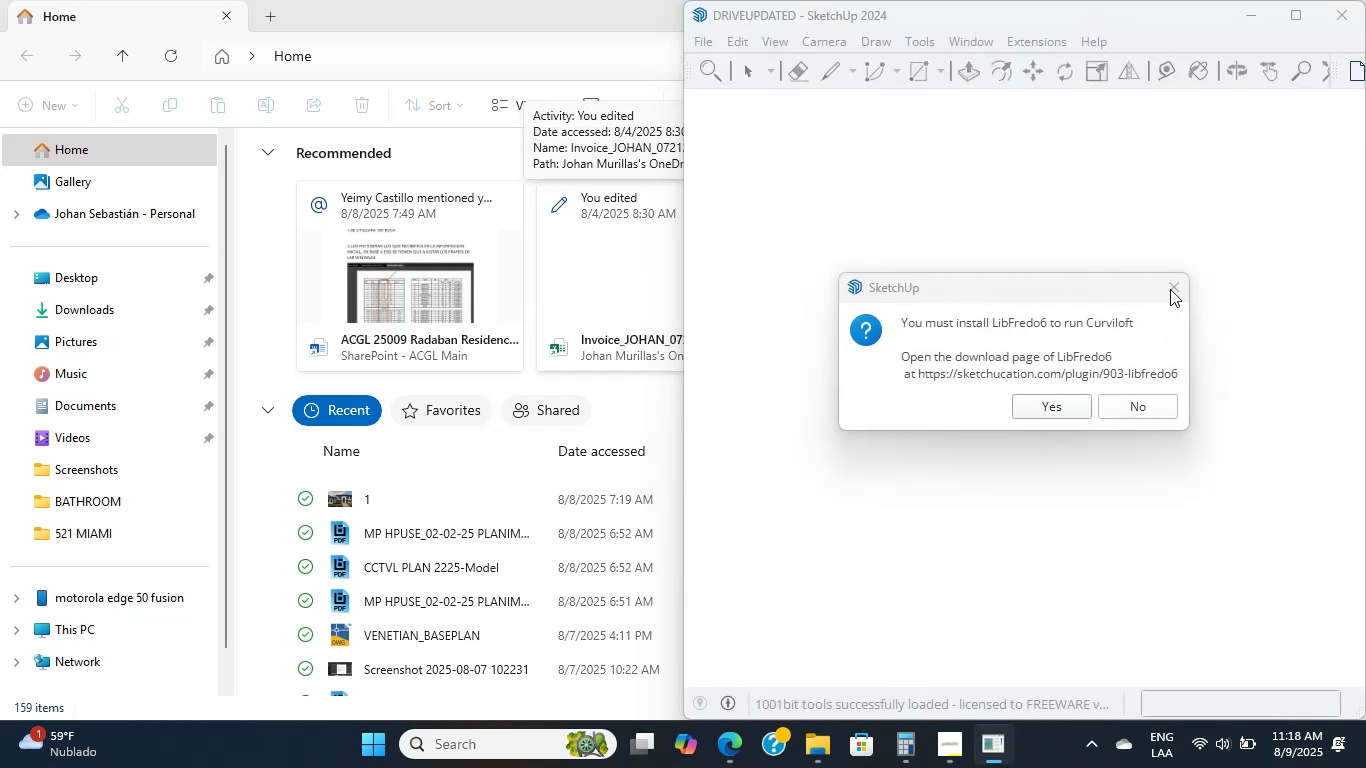 
left_click([1177, 280])
 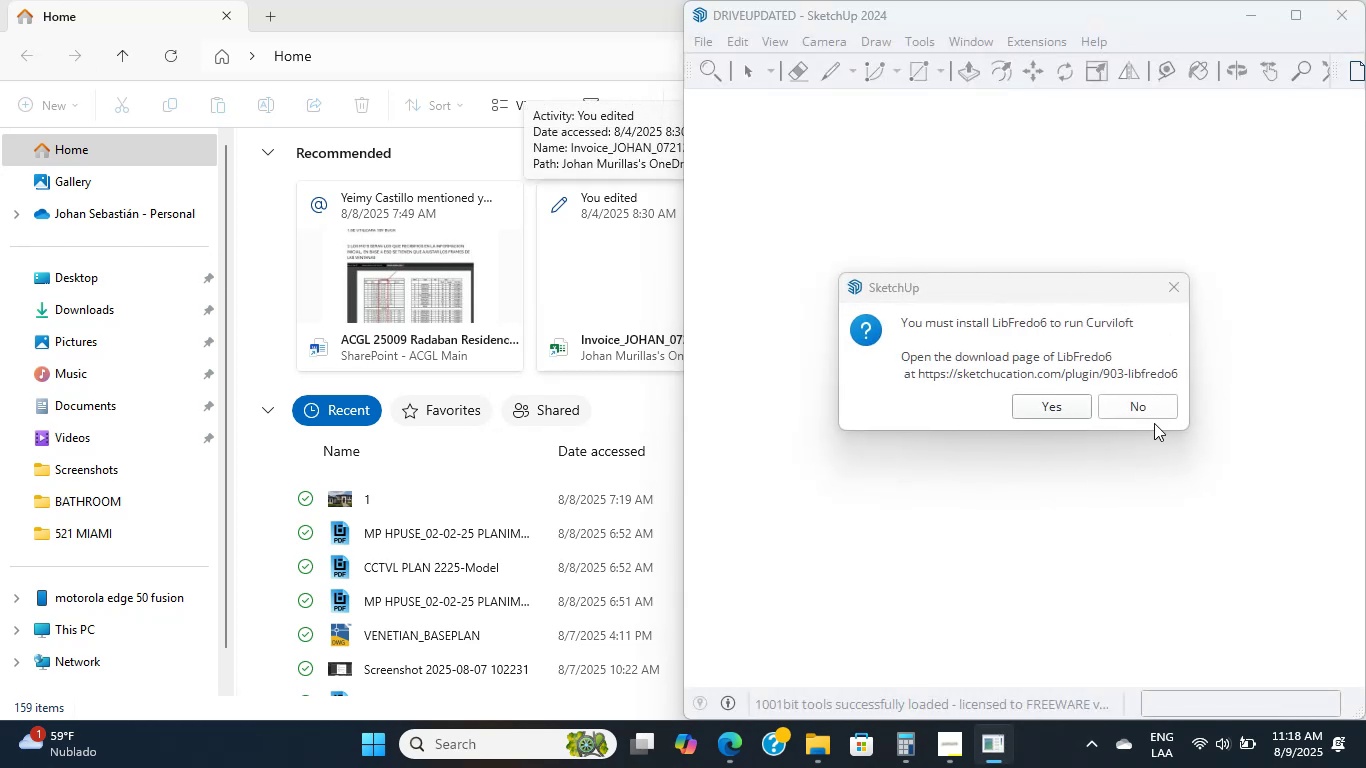 
left_click([1154, 424])
 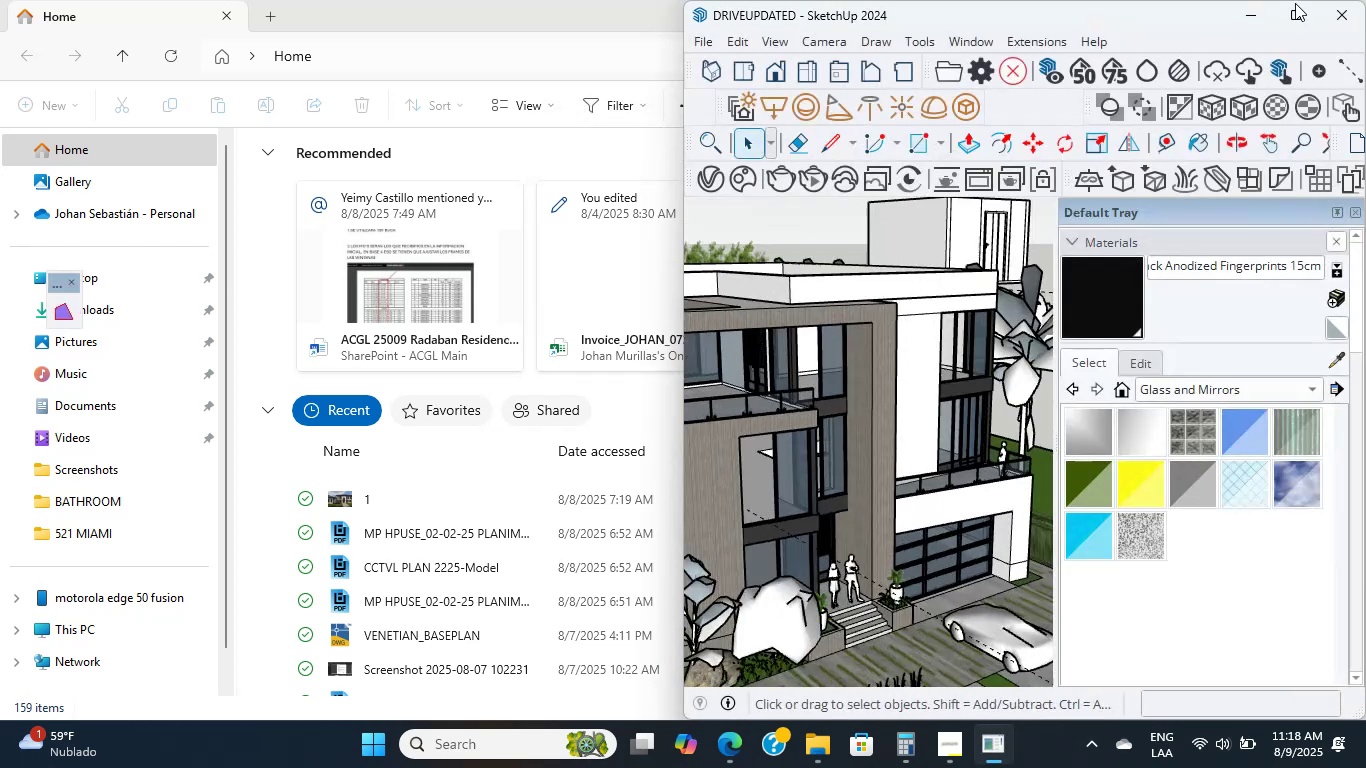 
left_click([1295, 5])
 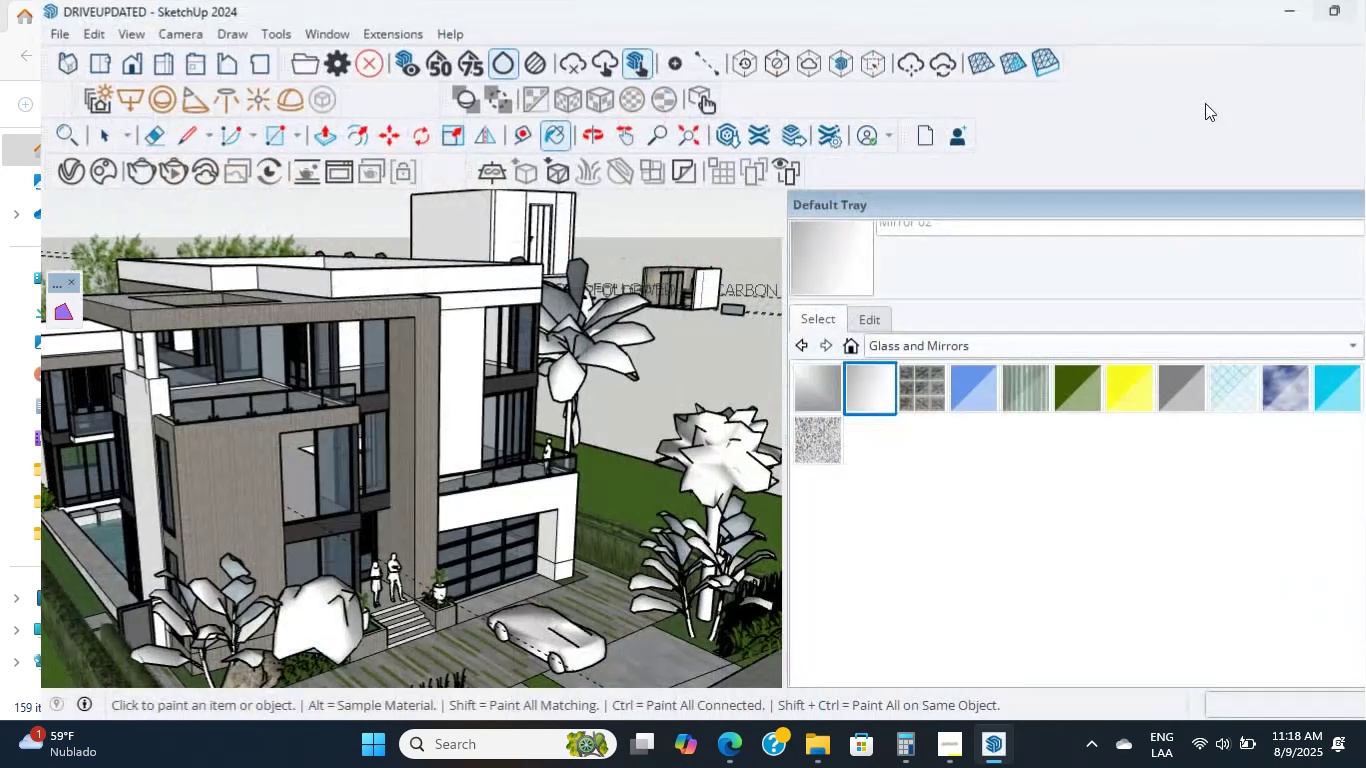 
scroll: coordinate [410, 537], scroll_direction: up, amount: 21.0
 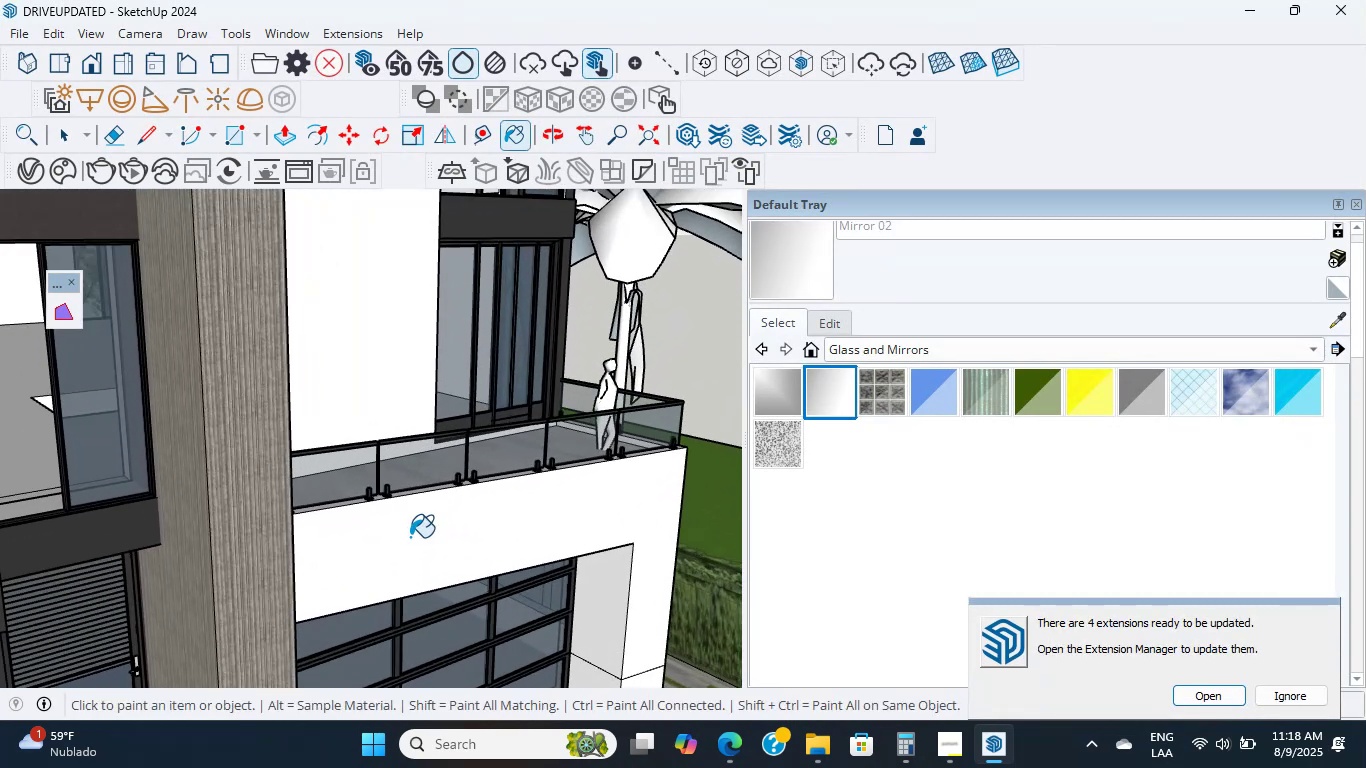 
wait(5.22)
 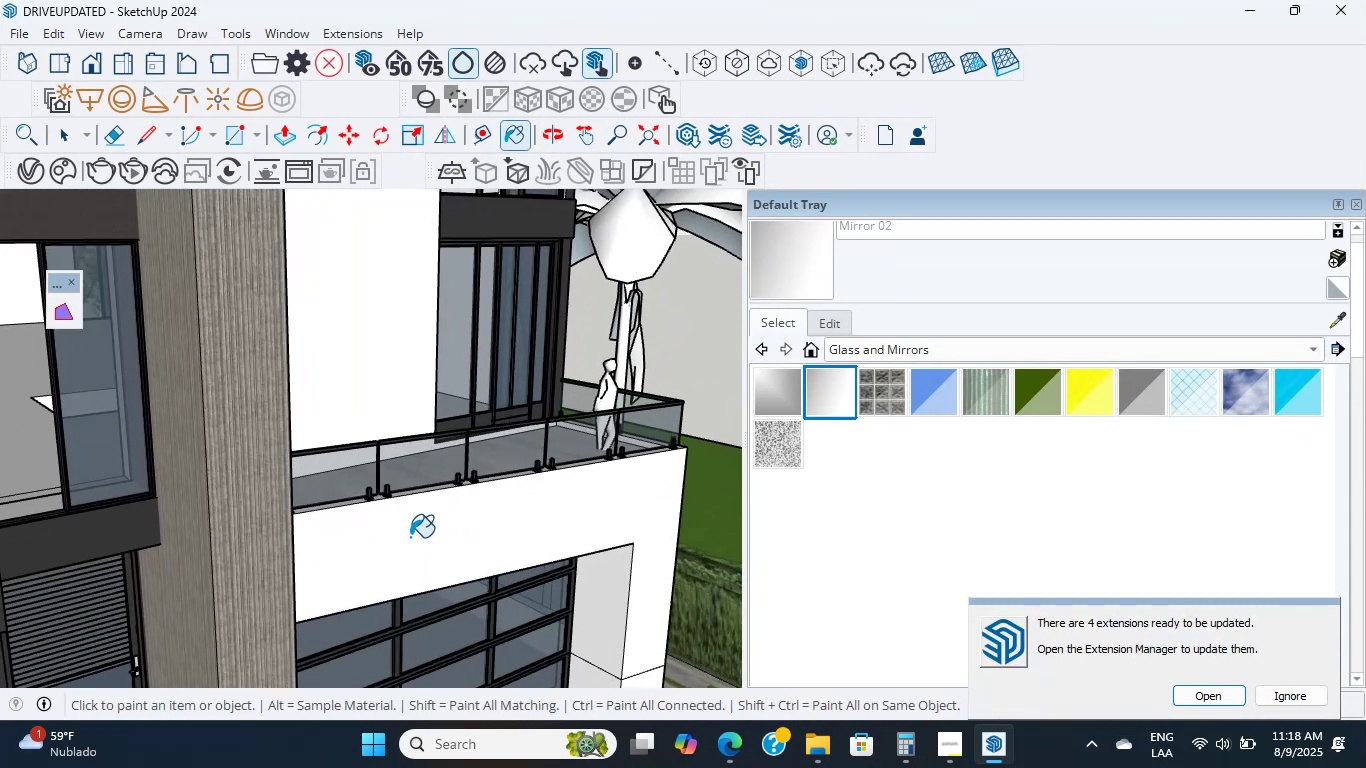 
scroll: coordinate [379, 494], scroll_direction: down, amount: 15.0
 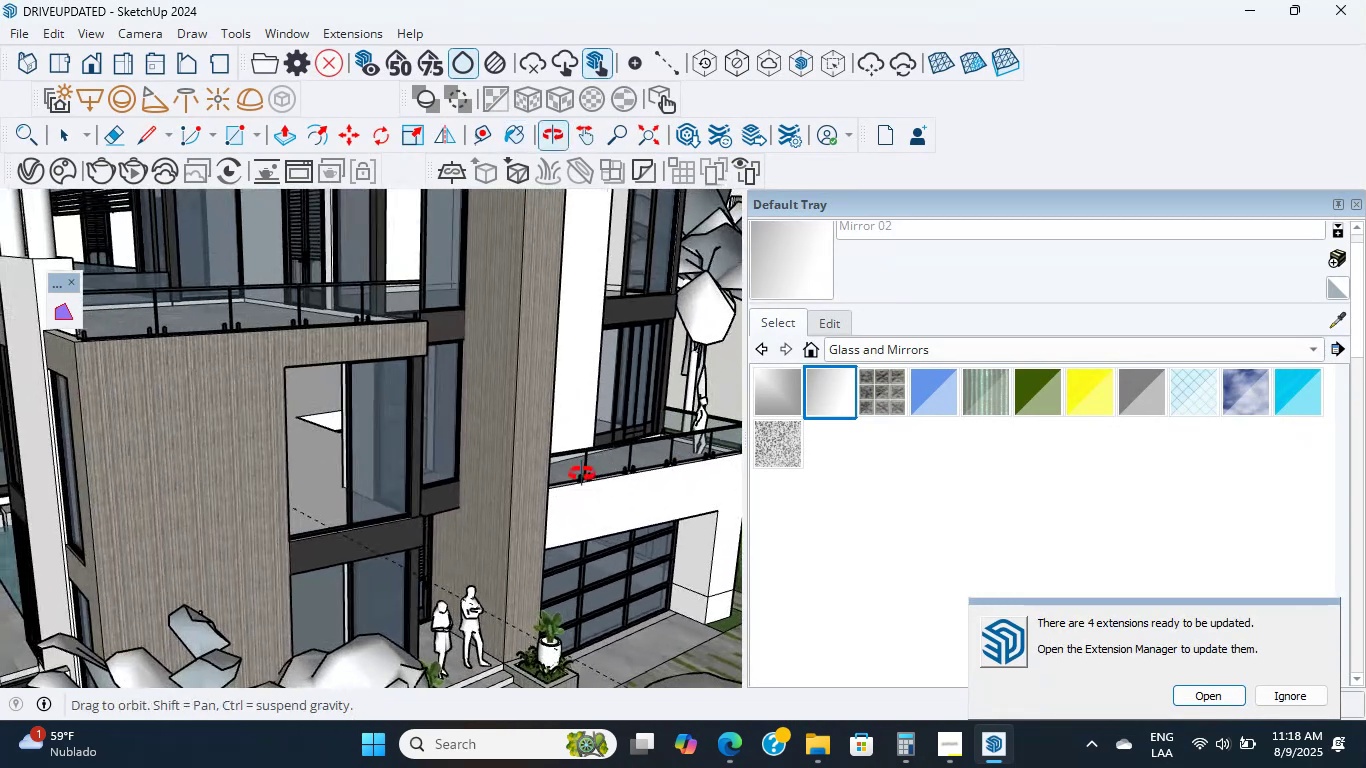 
hold_key(key=ShiftLeft, duration=0.69)
 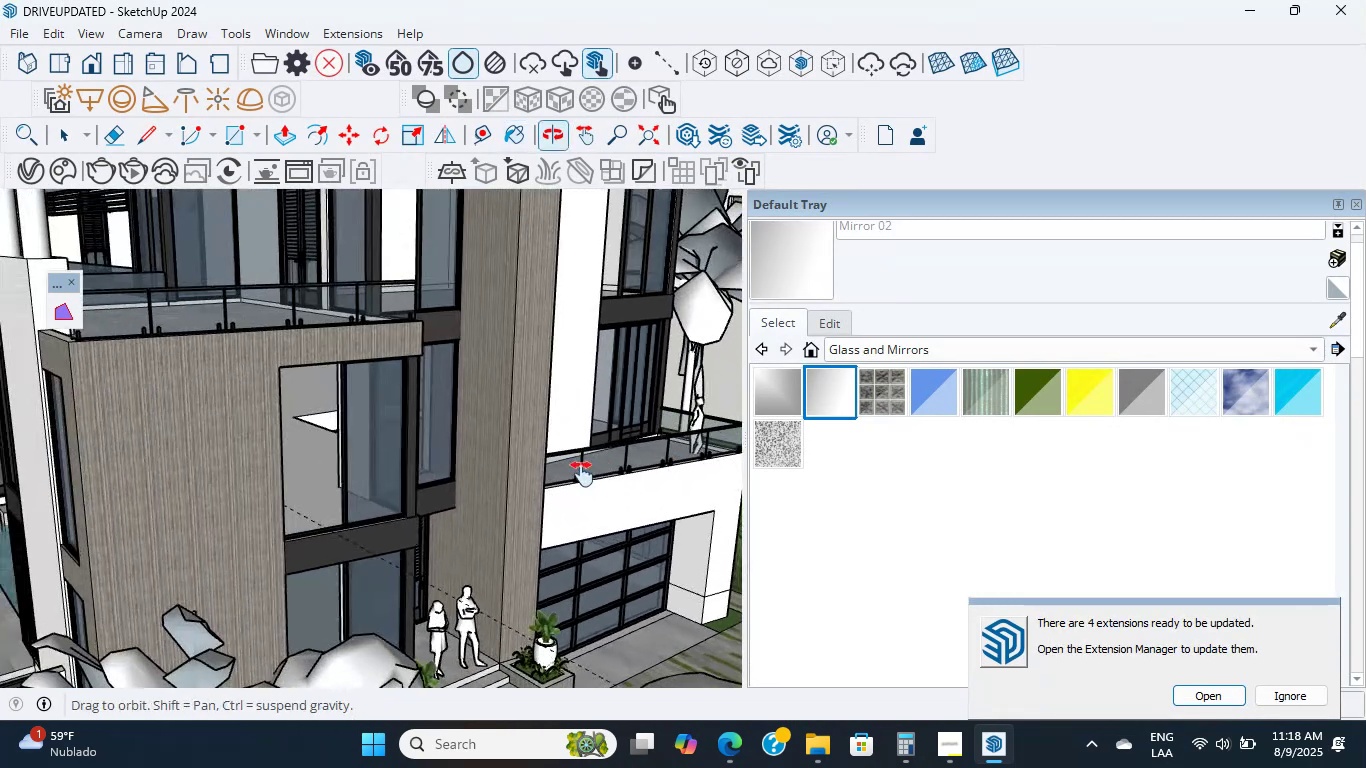 
scroll: coordinate [225, 367], scroll_direction: up, amount: 6.0
 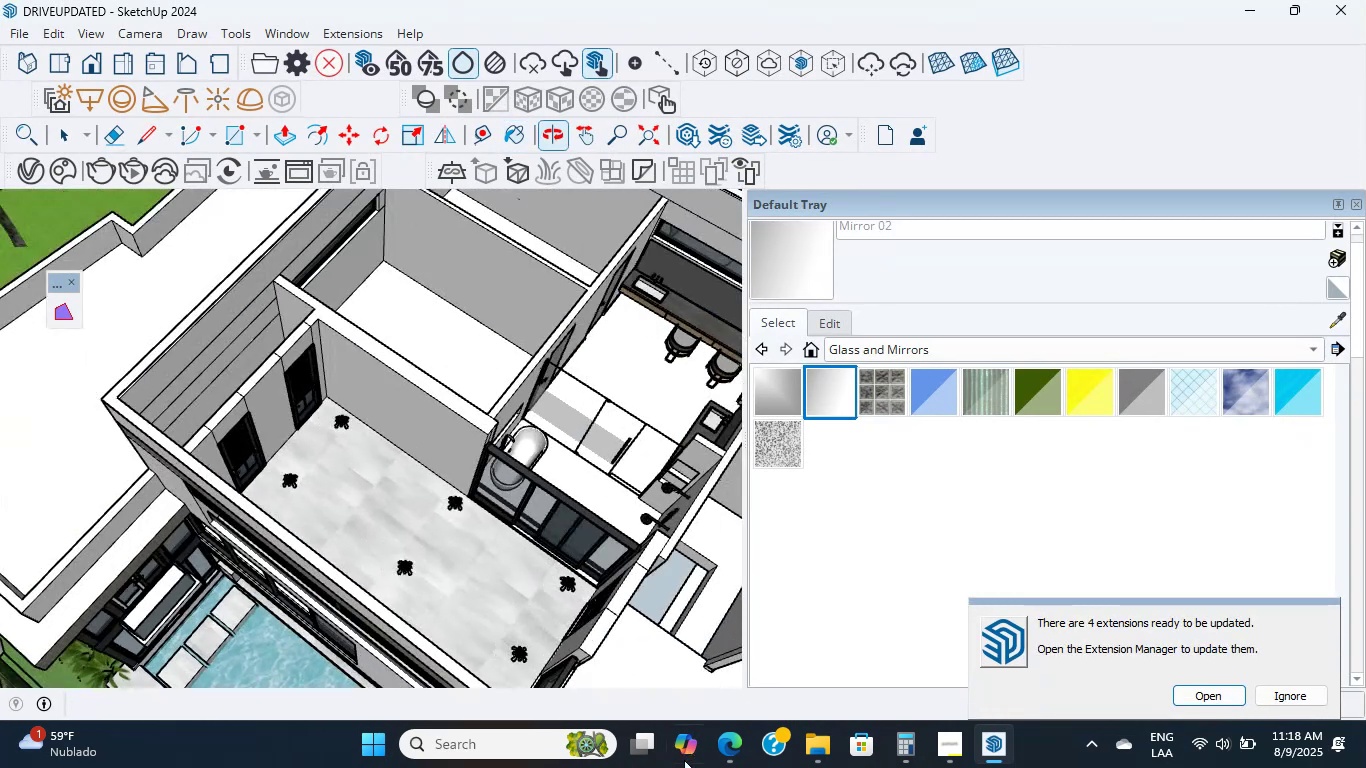 
hold_key(key=ShiftLeft, duration=0.47)
 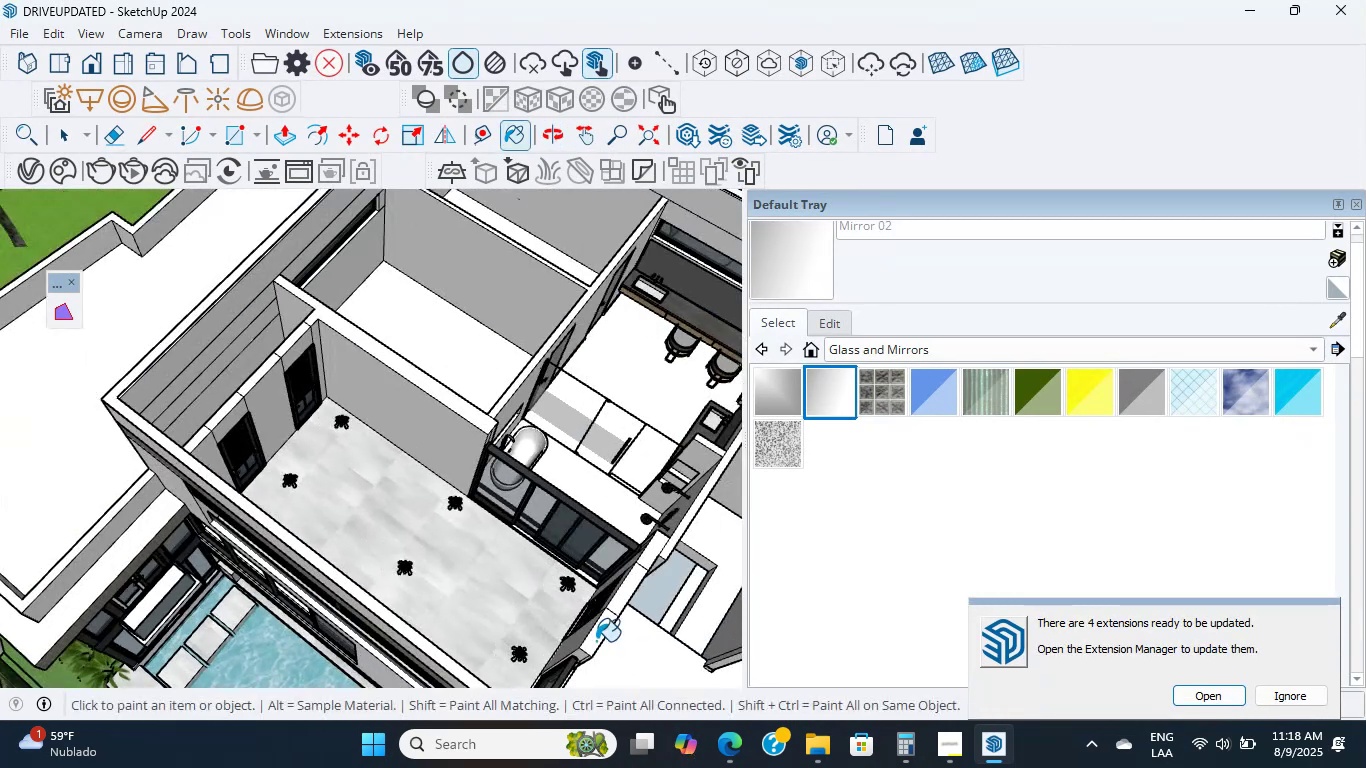 
scroll: coordinate [529, 433], scroll_direction: up, amount: 12.0
 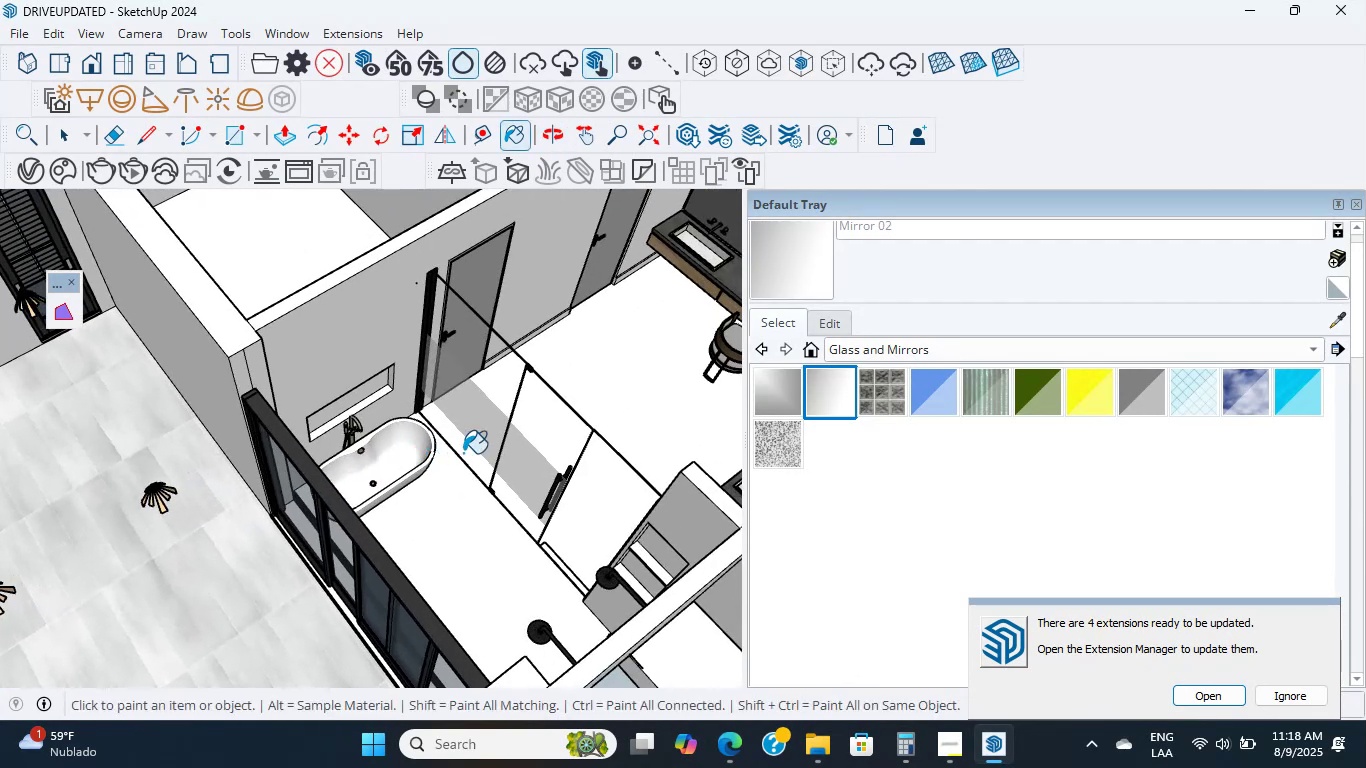 
hold_key(key=ShiftLeft, duration=0.32)
 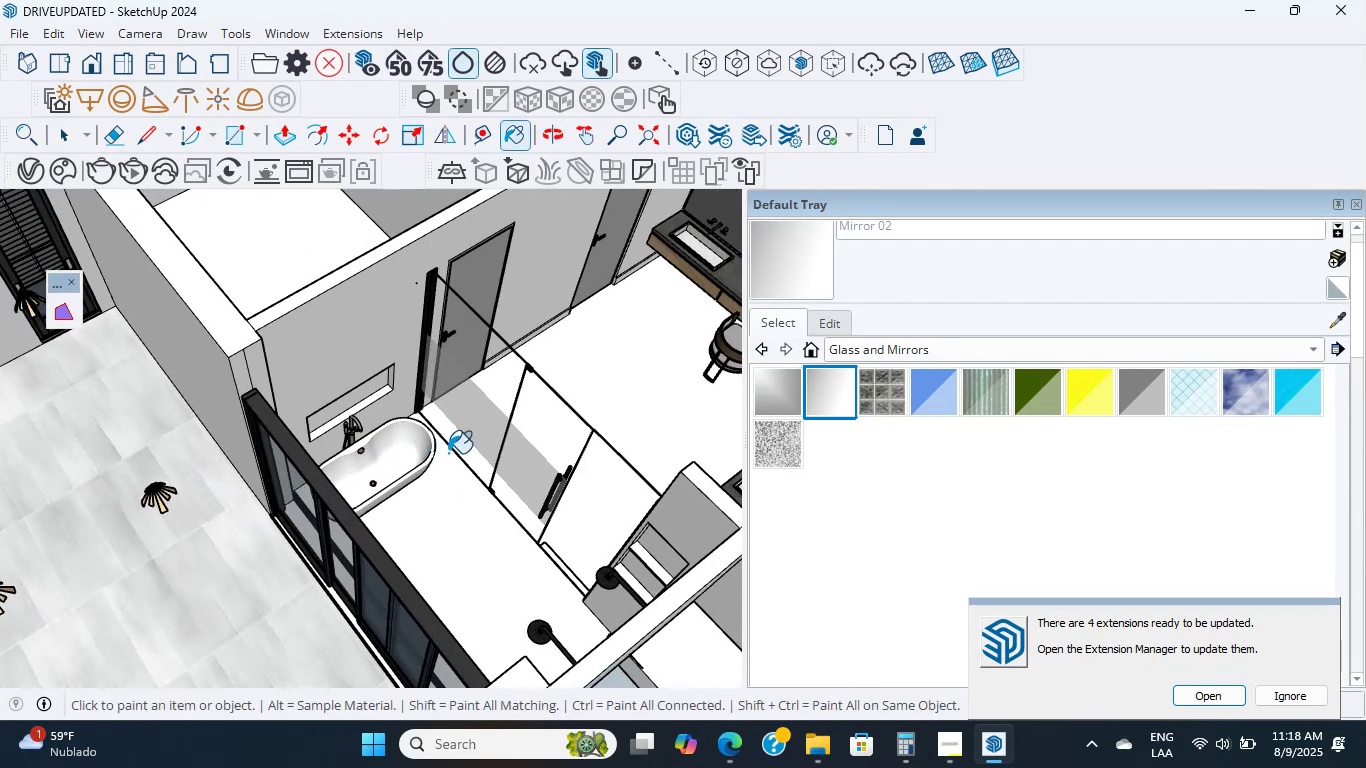 
scroll: coordinate [570, 435], scroll_direction: up, amount: 6.0
 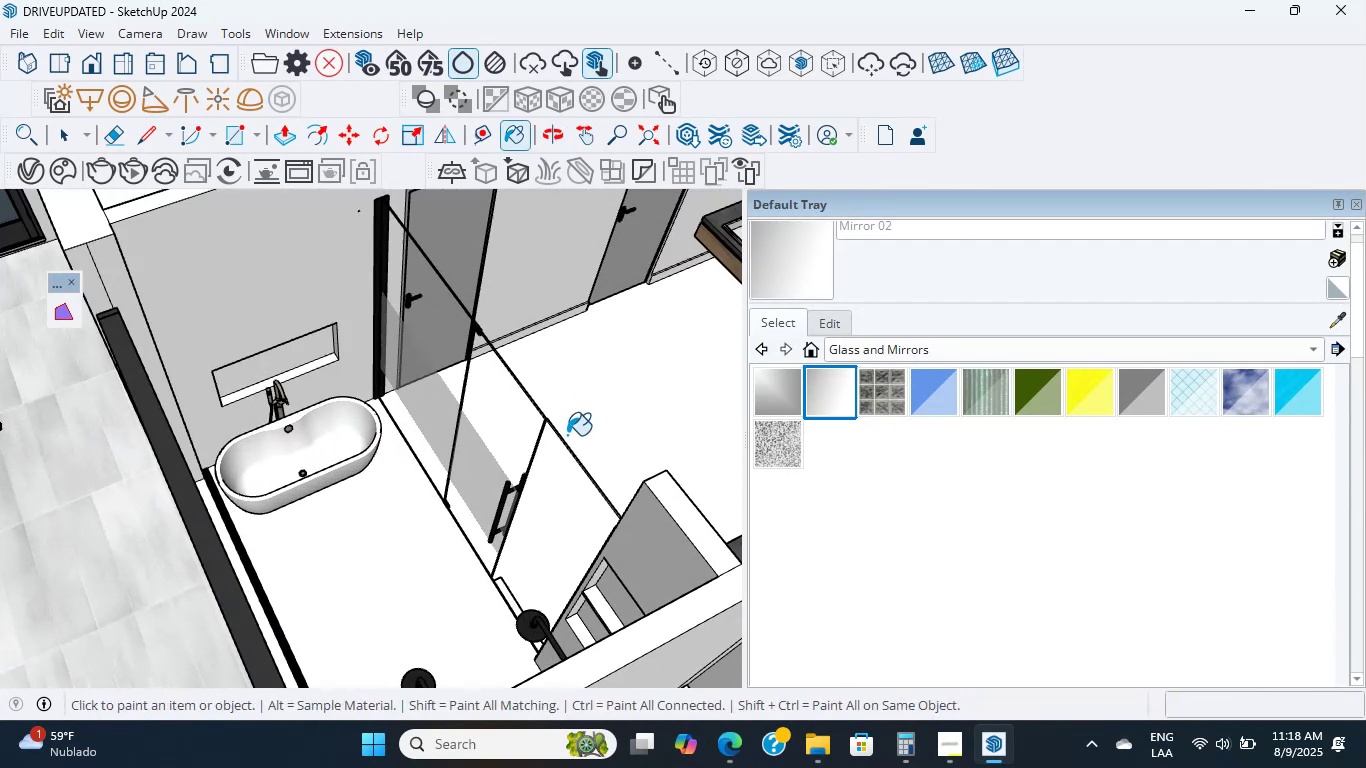 
hold_key(key=ShiftLeft, duration=0.45)
 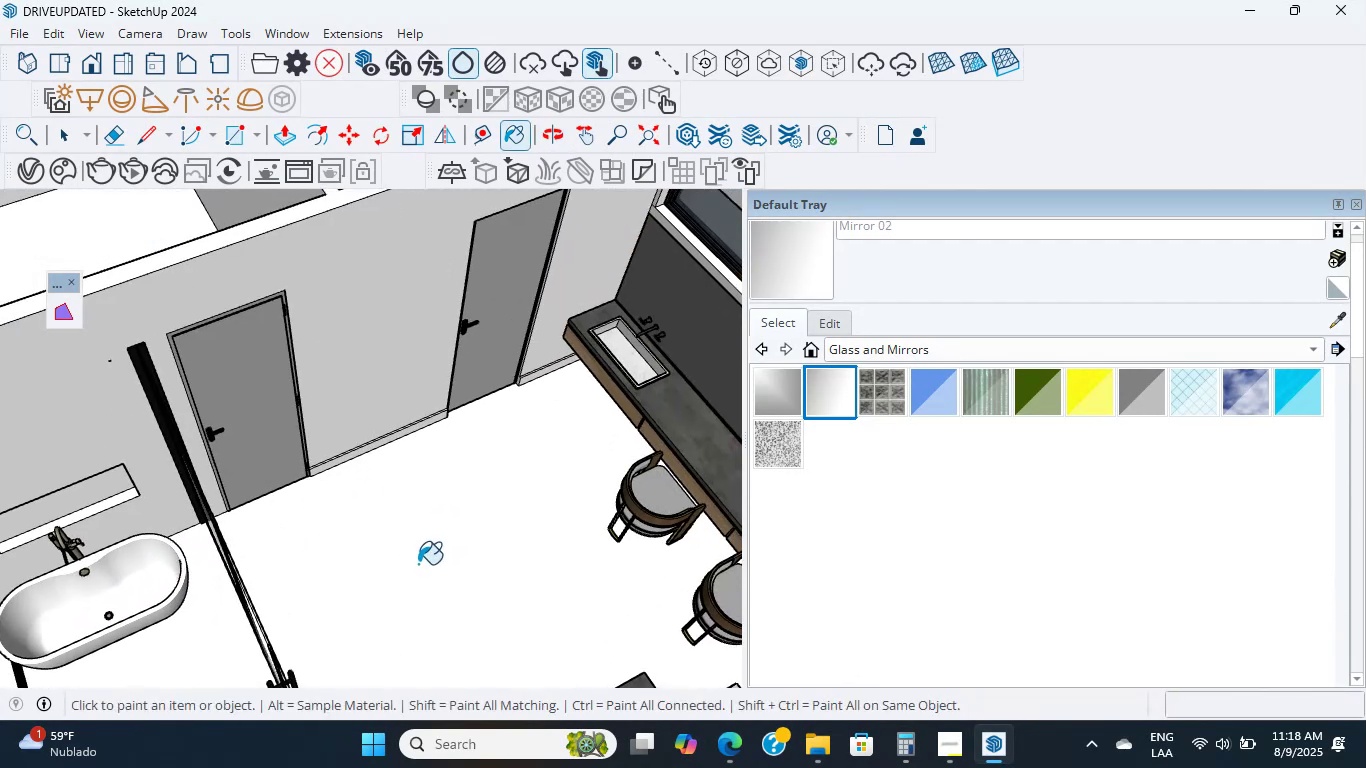 
scroll: coordinate [422, 570], scroll_direction: up, amount: 1.0
 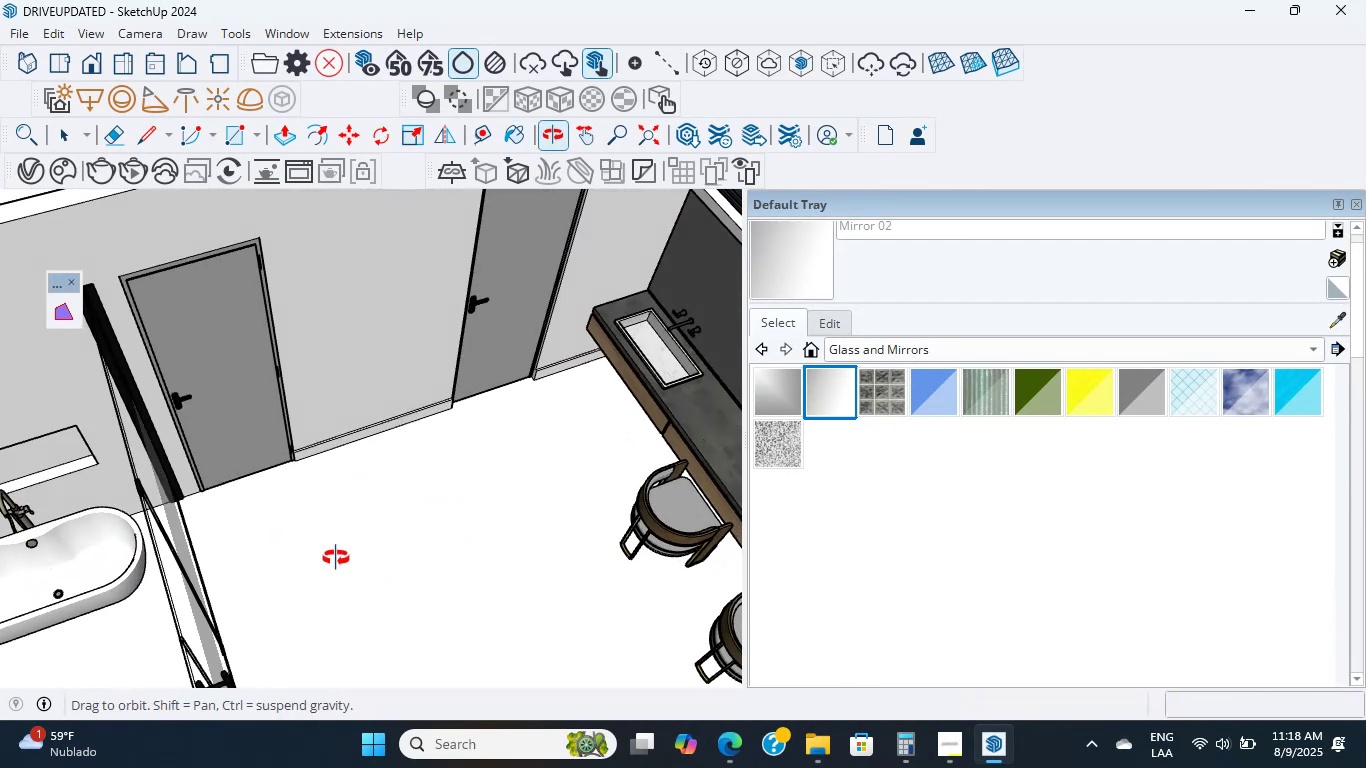 
hold_key(key=ShiftLeft, duration=0.4)
 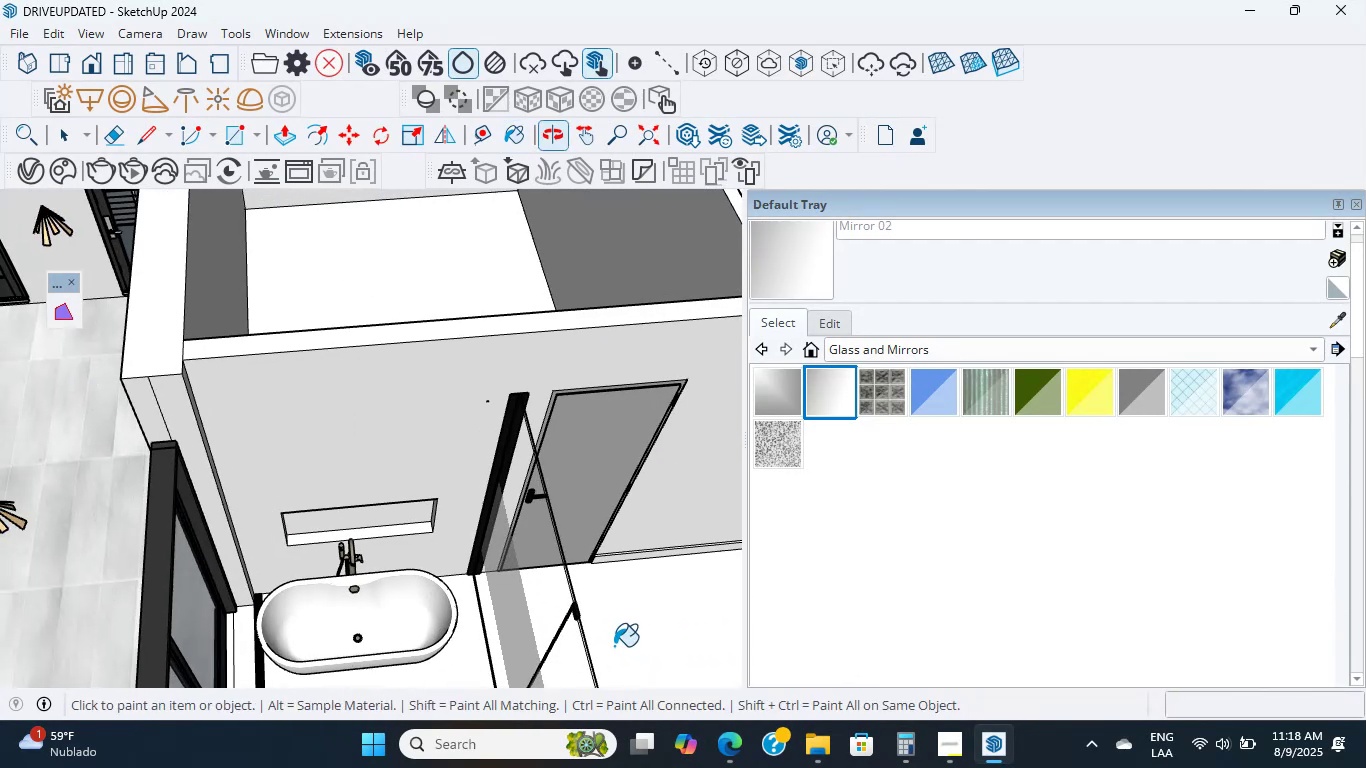 
scroll: coordinate [232, 430], scroll_direction: up, amount: 9.0
 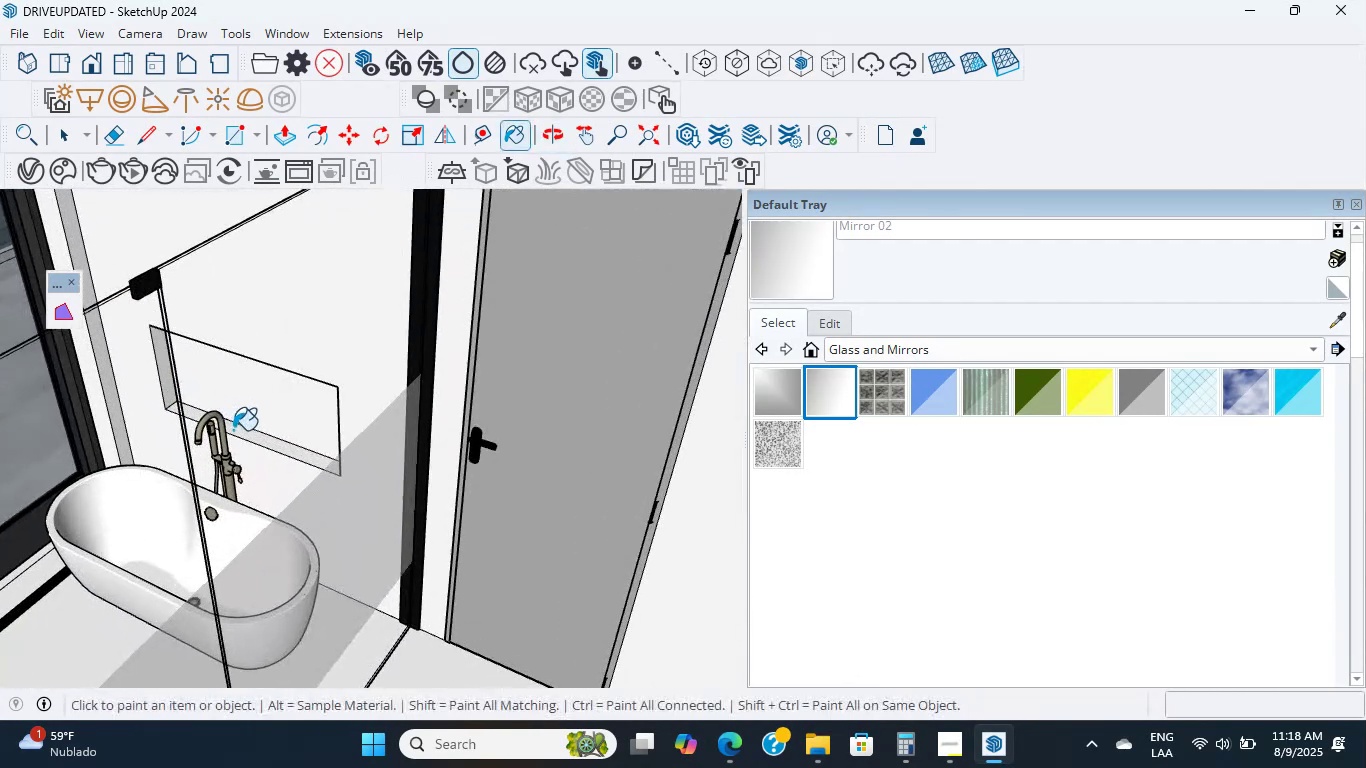 
hold_key(key=ShiftLeft, duration=0.46)
 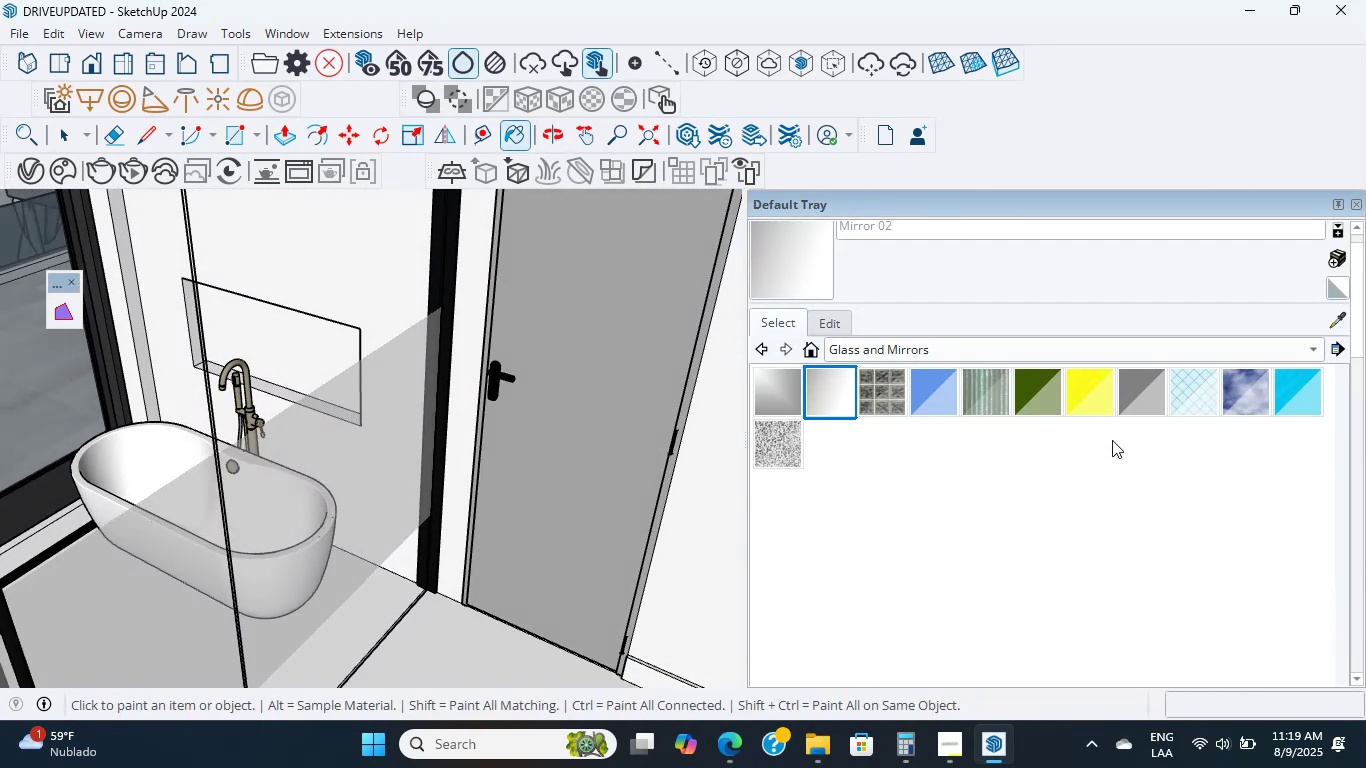 
wait(5.53)
 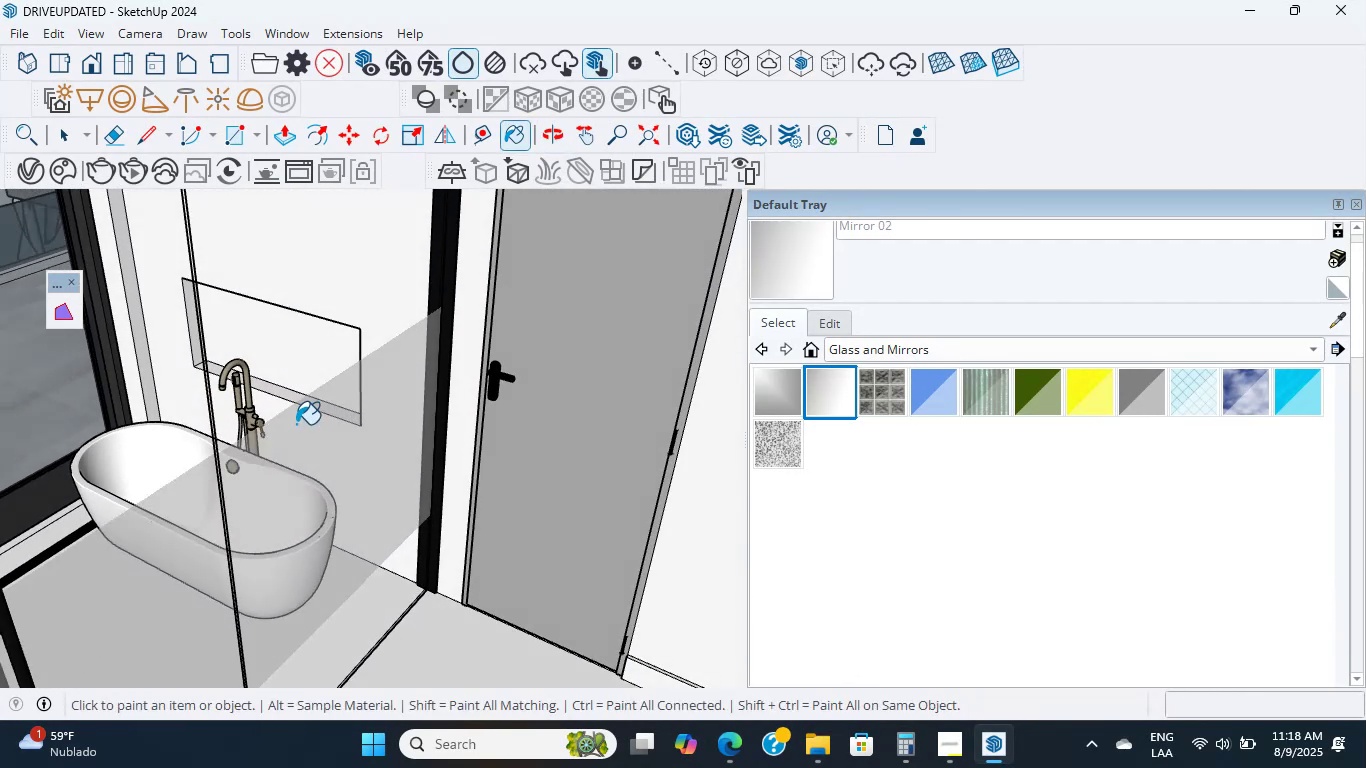 
key(K)
 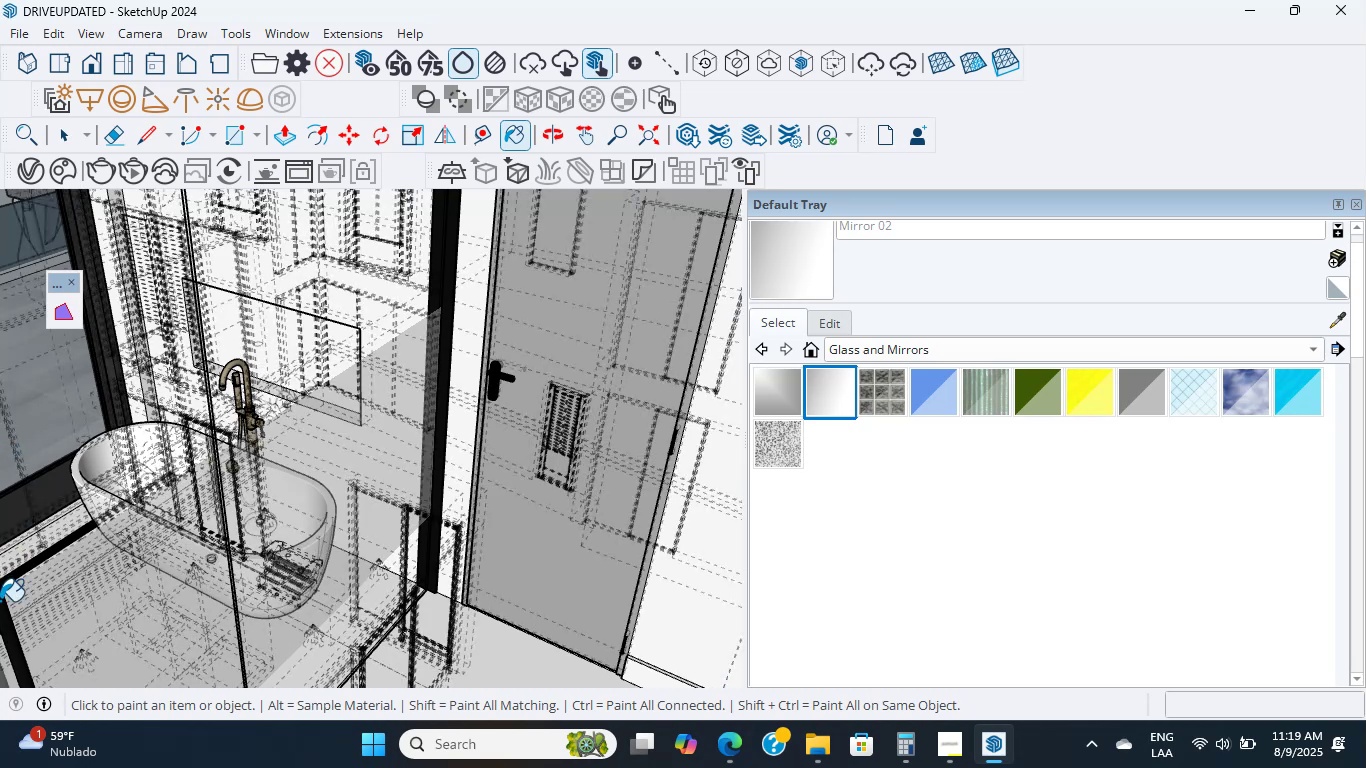 
scroll: coordinate [799, 653], scroll_direction: up, amount: 22.0
 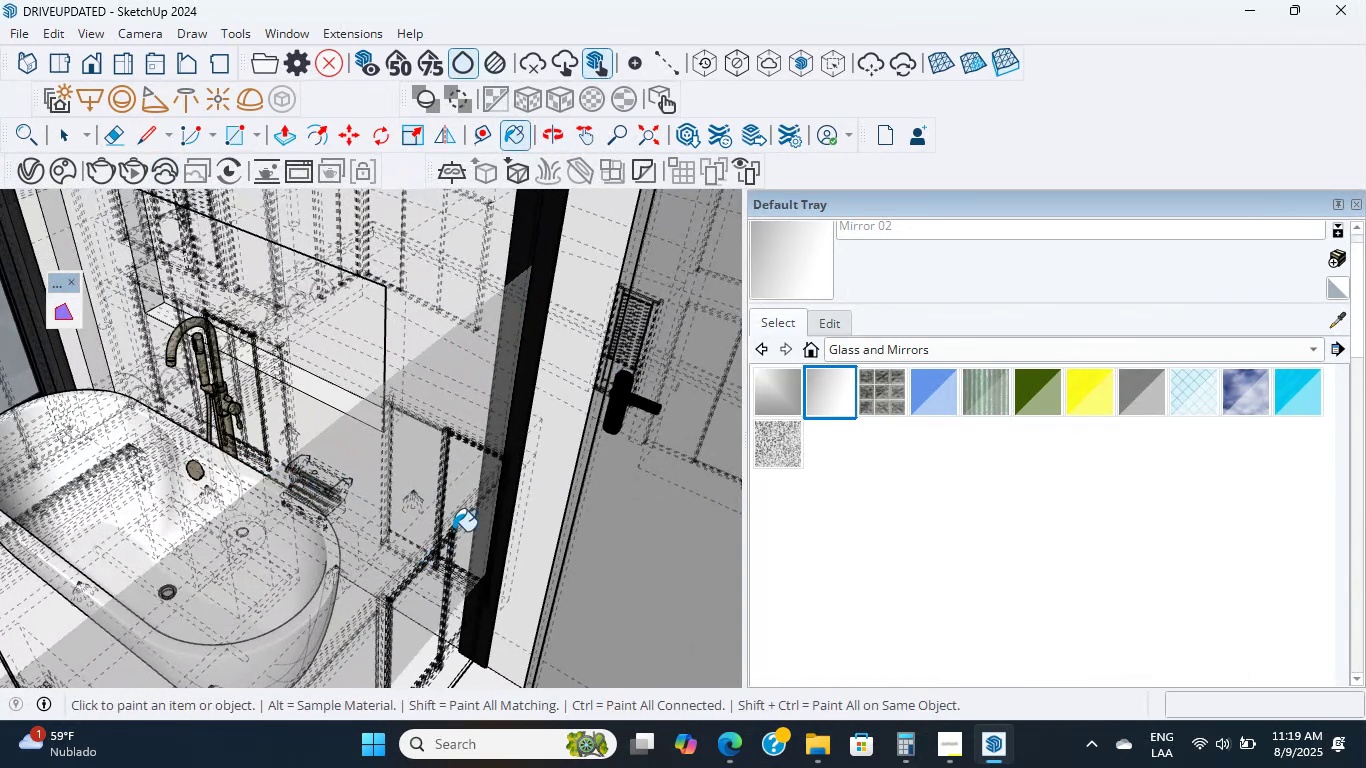 
scroll: coordinate [458, 477], scroll_direction: down, amount: 10.0
 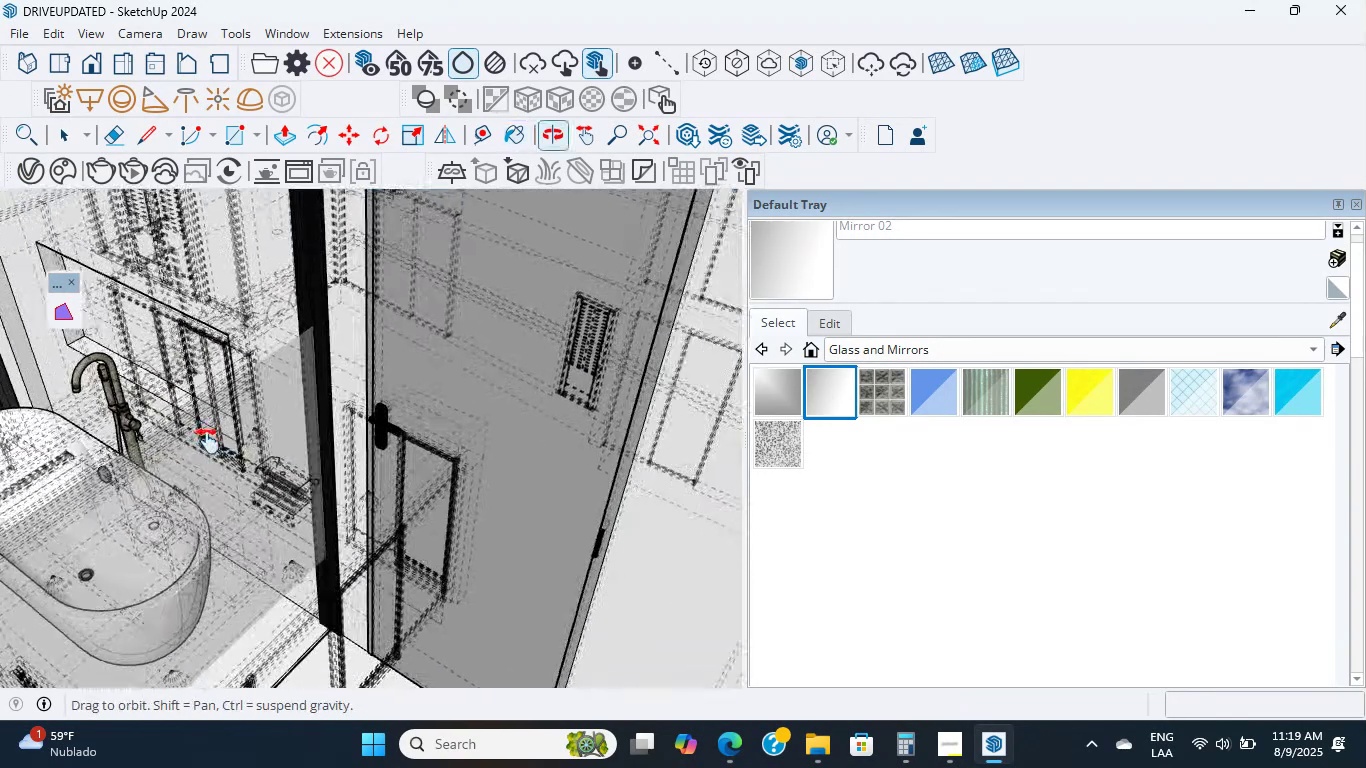 
hold_key(key=ShiftLeft, duration=0.68)
 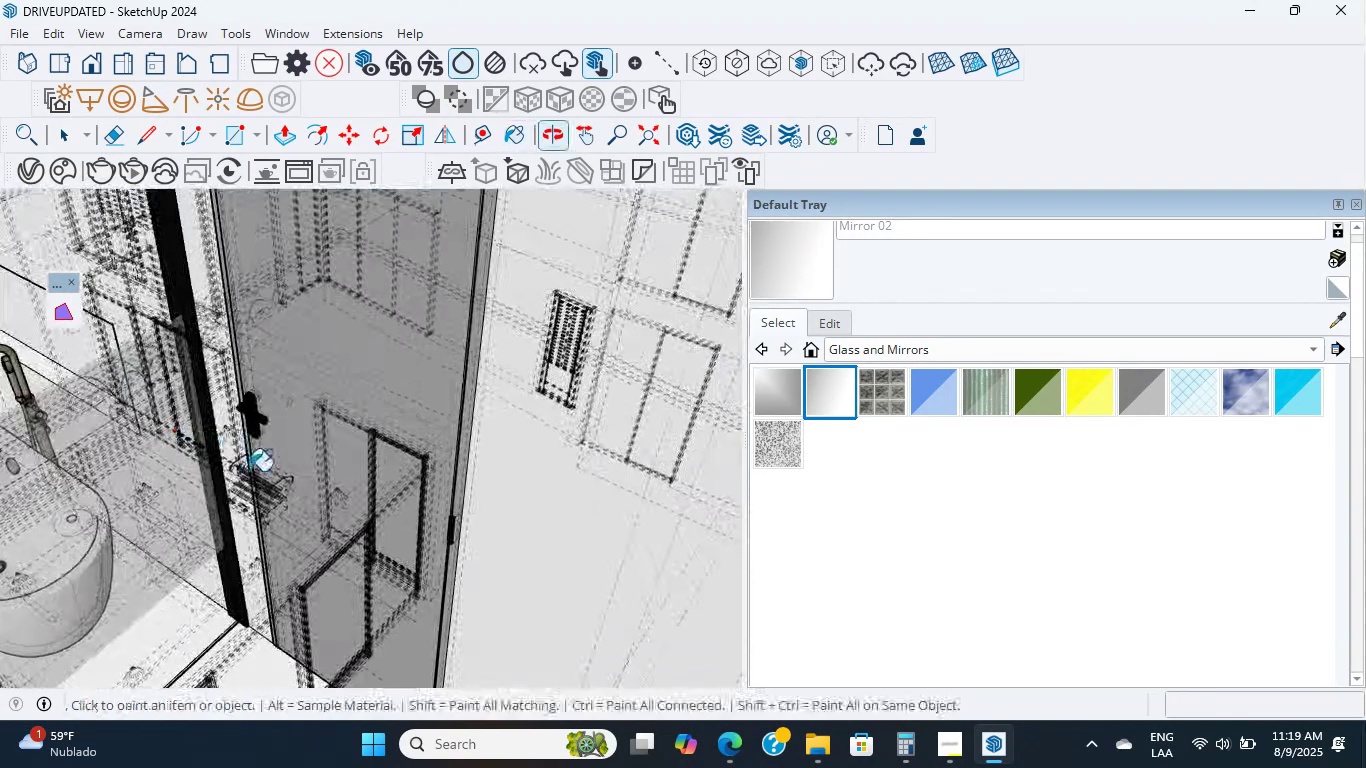 
scroll: coordinate [262, 492], scroll_direction: up, amount: 2.0
 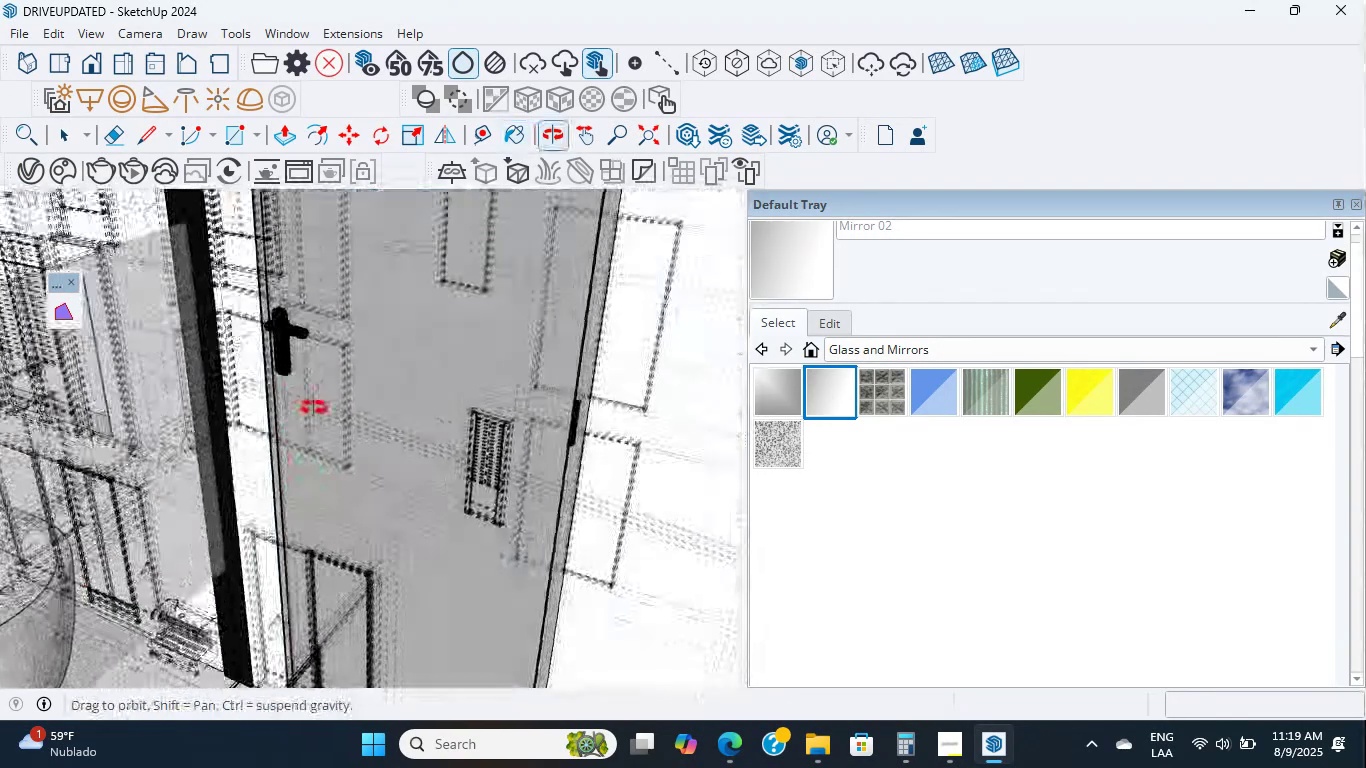 
hold_key(key=ShiftLeft, duration=0.78)
scroll: coordinate [383, 341], scroll_direction: up, amount: 8.0
 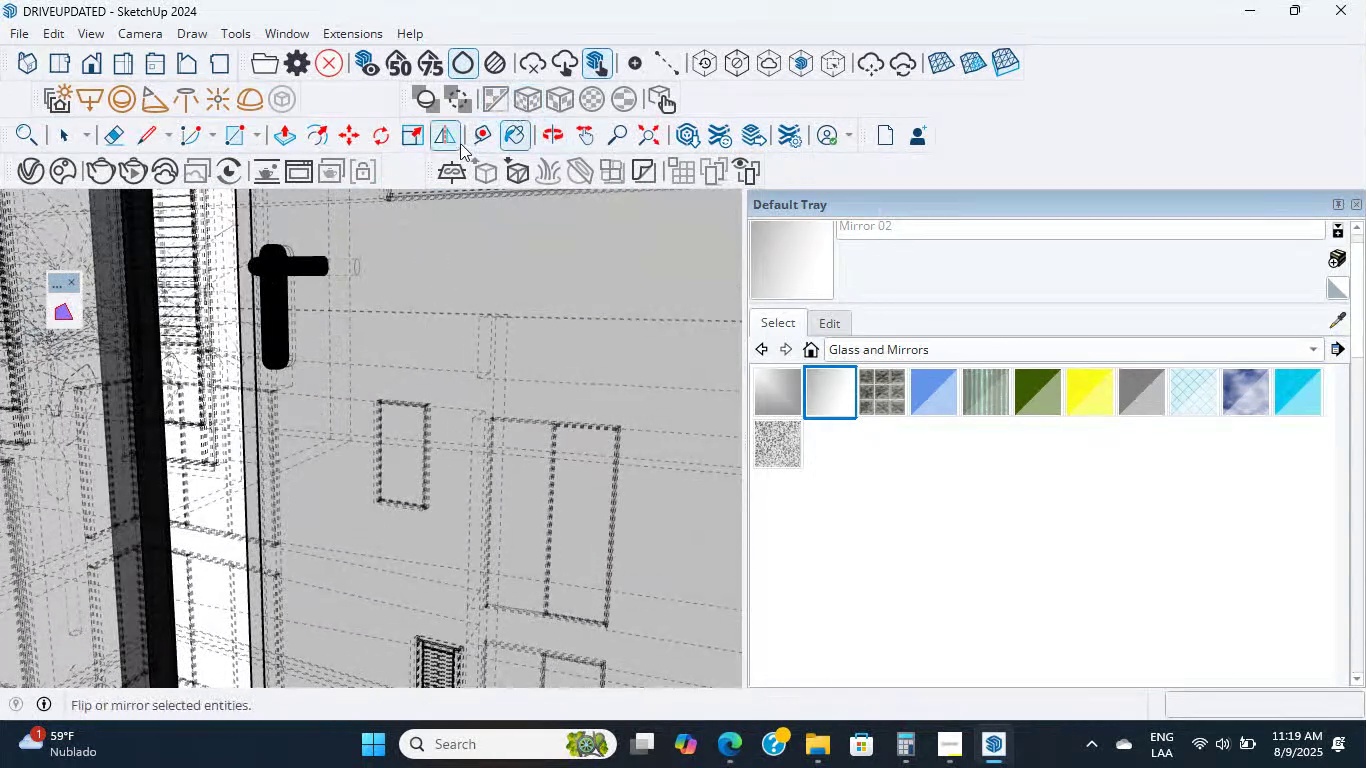 
left_click([473, 134])
 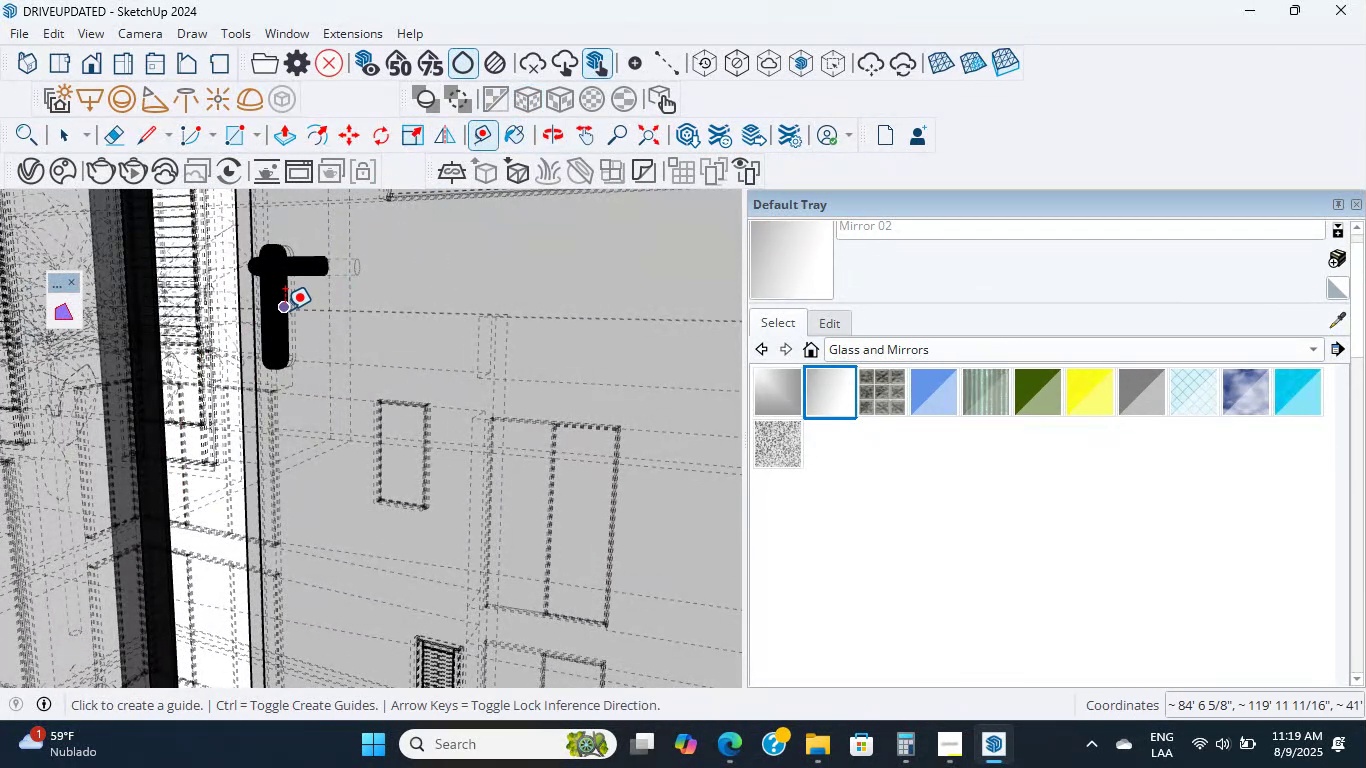 
scroll: coordinate [287, 573], scroll_direction: down, amount: 11.0
 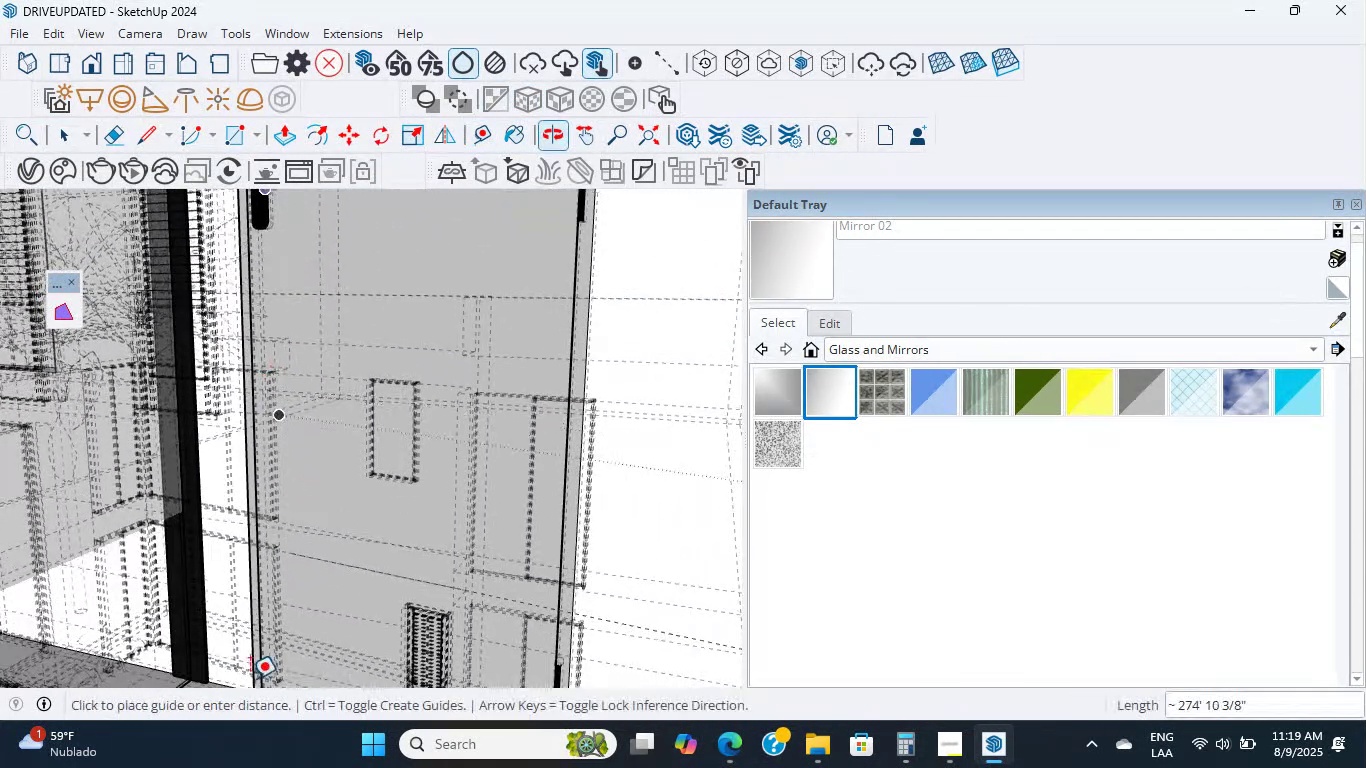 
hold_key(key=ShiftLeft, duration=3.77)
scroll: coordinate [163, 625], scroll_direction: up, amount: 5.0
 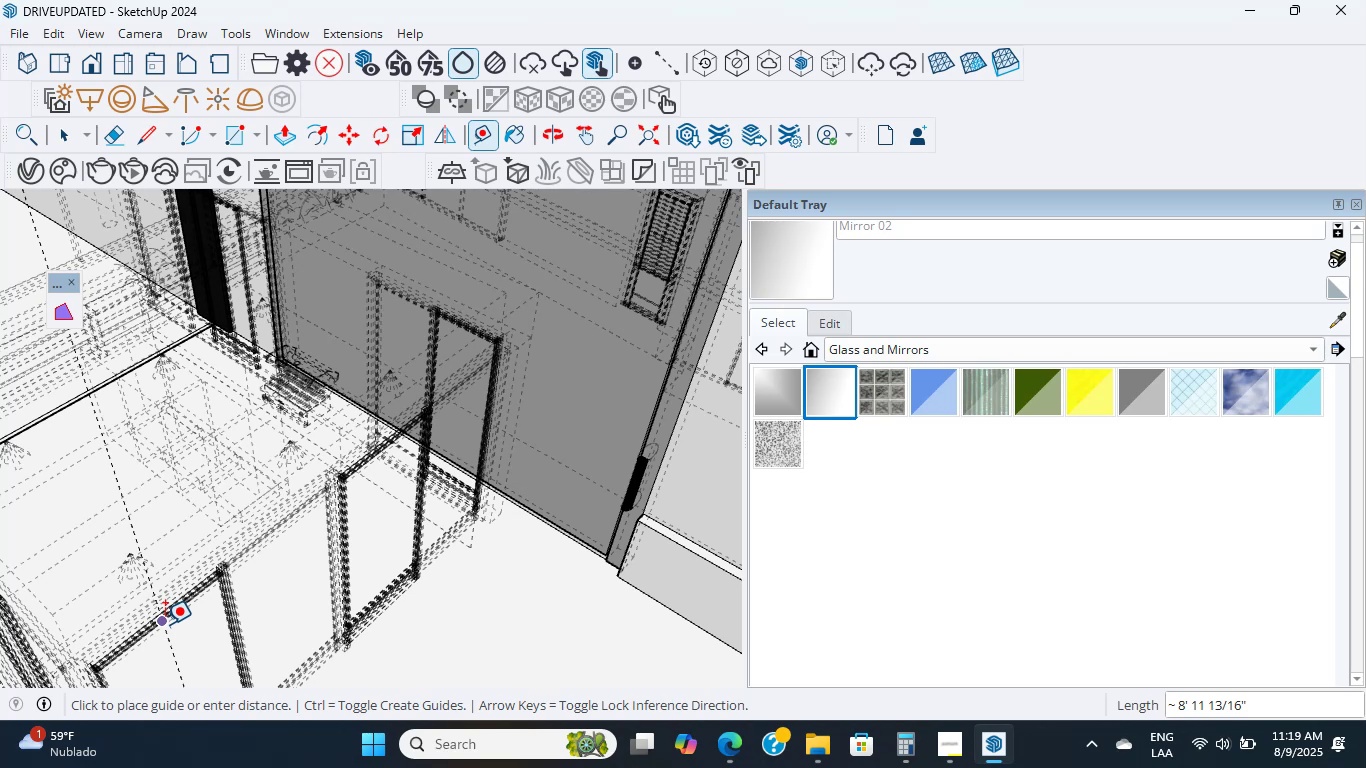 
wait(19.99)
 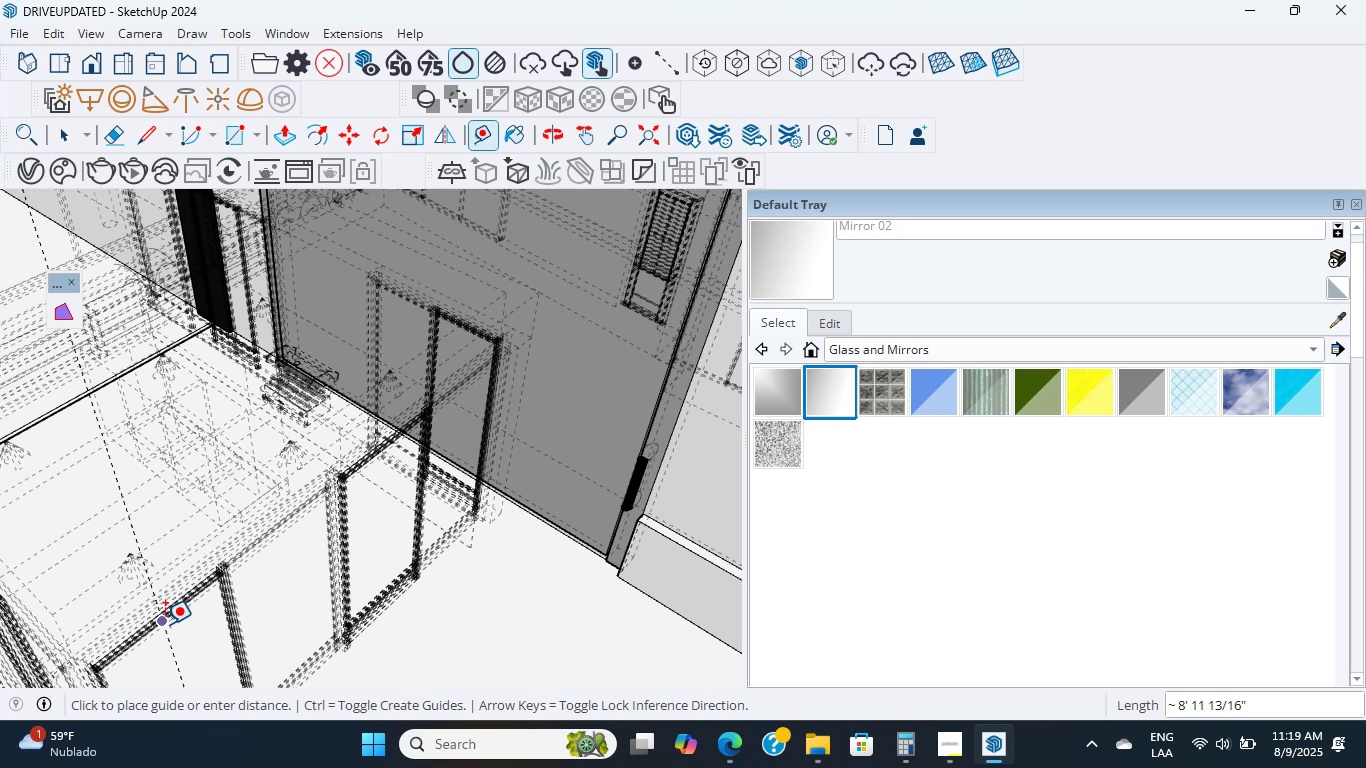 
scroll: coordinate [344, 383], scroll_direction: up, amount: 21.0
 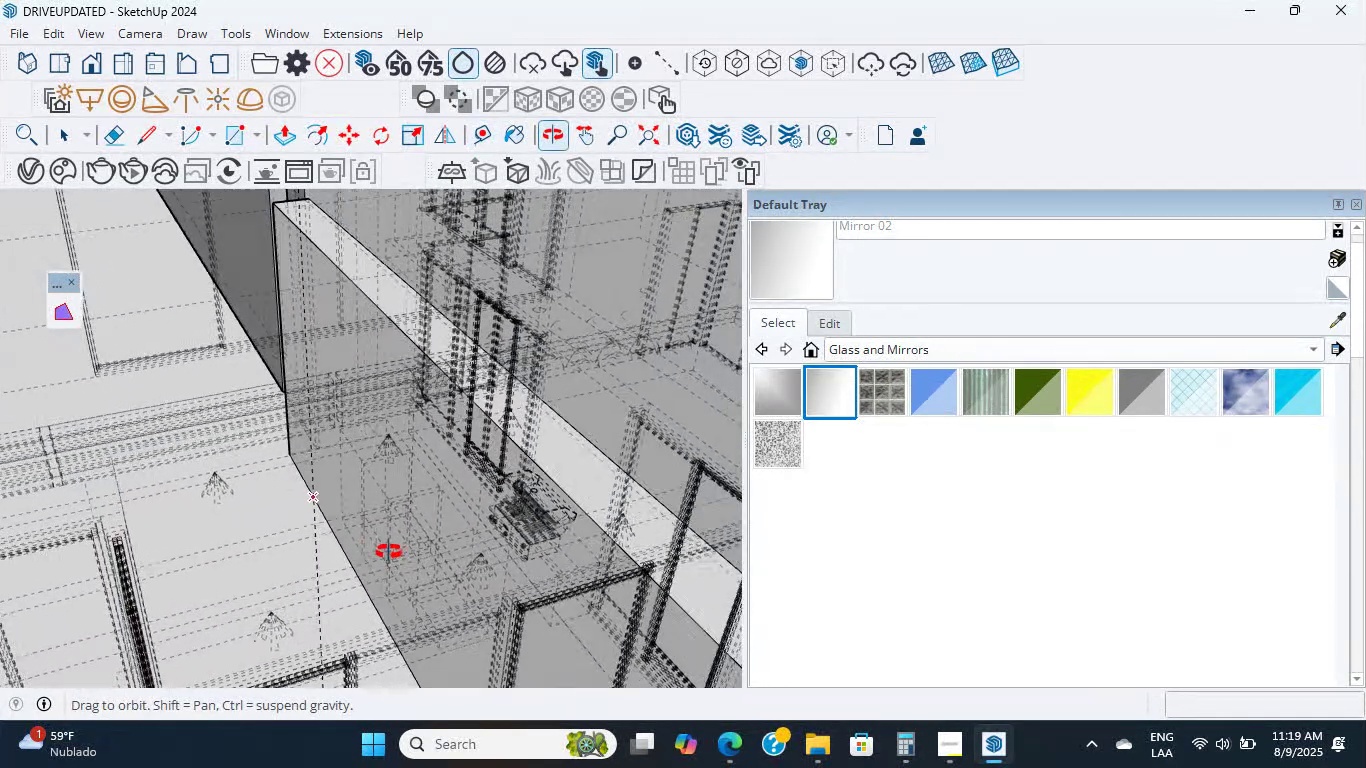 
wait(7.24)
 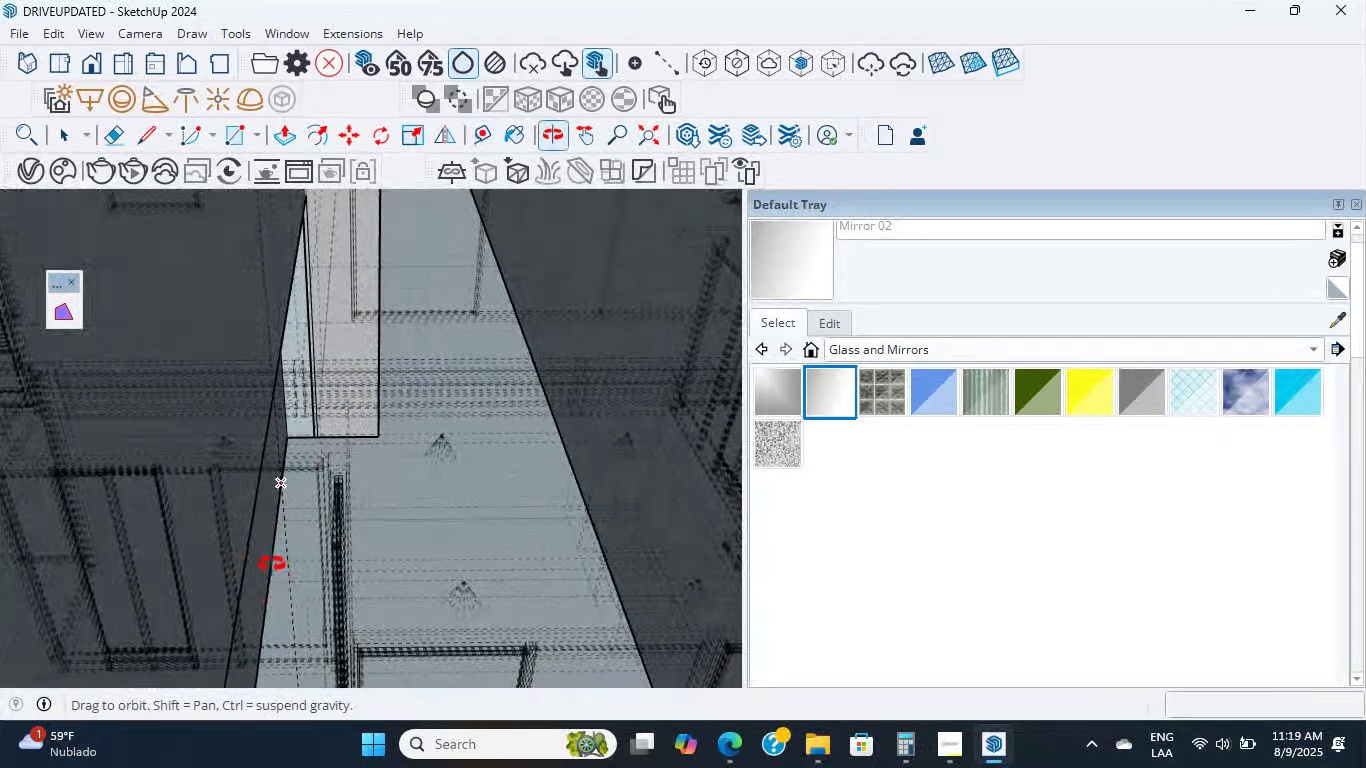 
scroll: coordinate [438, 506], scroll_direction: up, amount: 6.0
 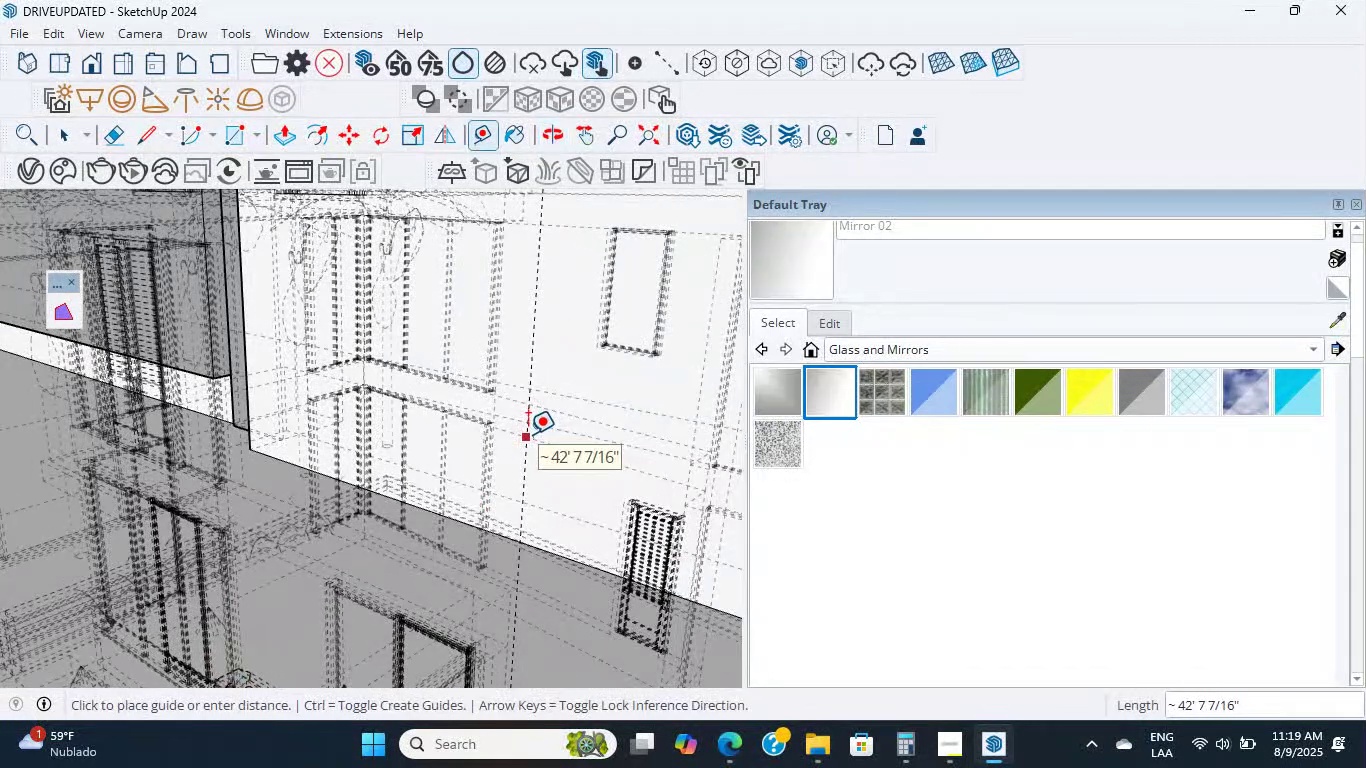 
key(Escape)
 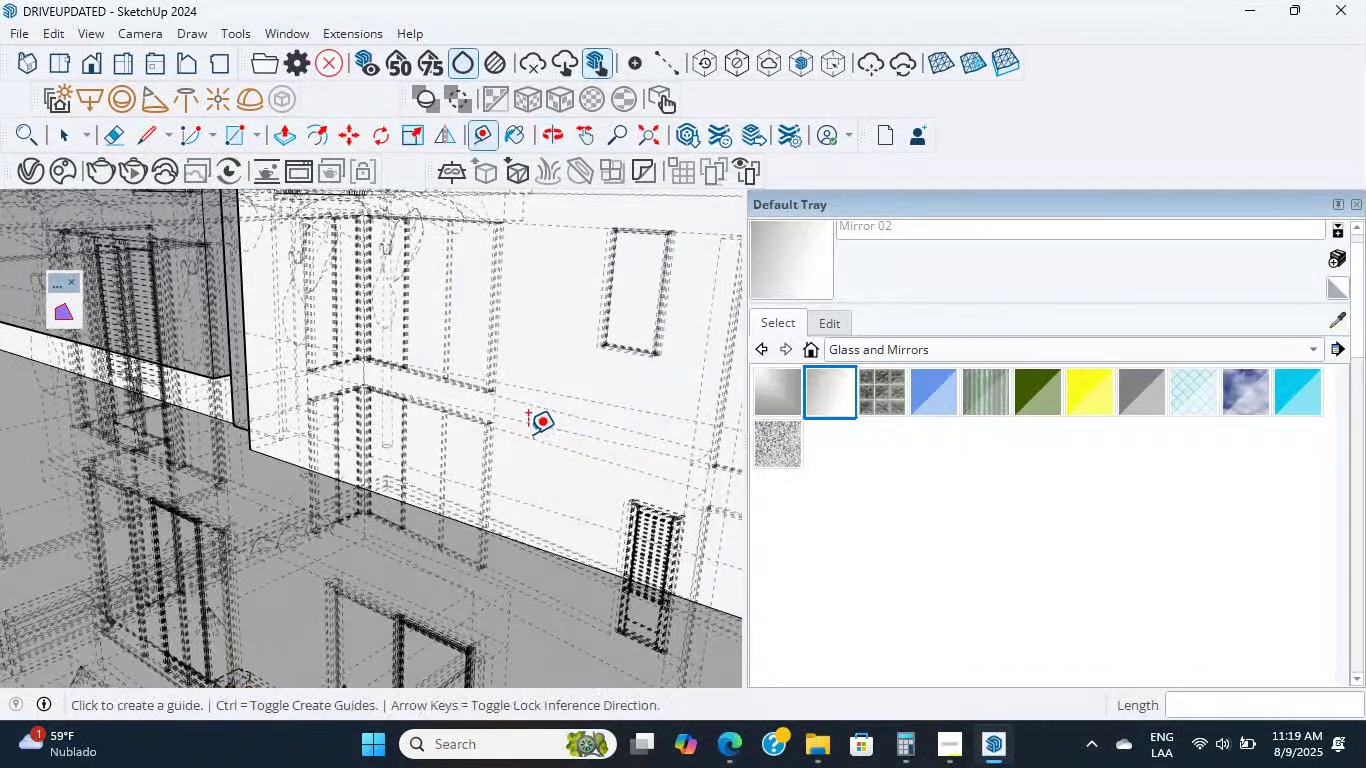 
key(Escape)
 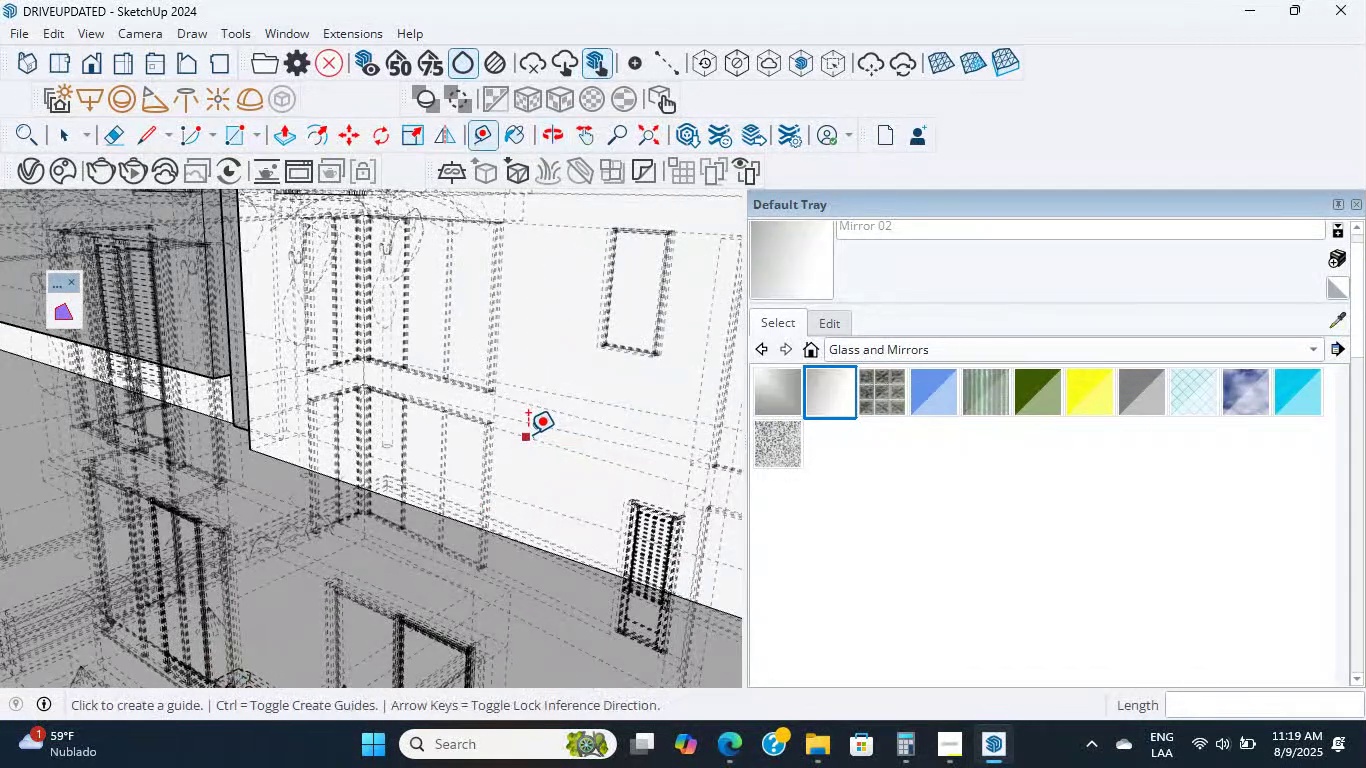 
key(Escape)
 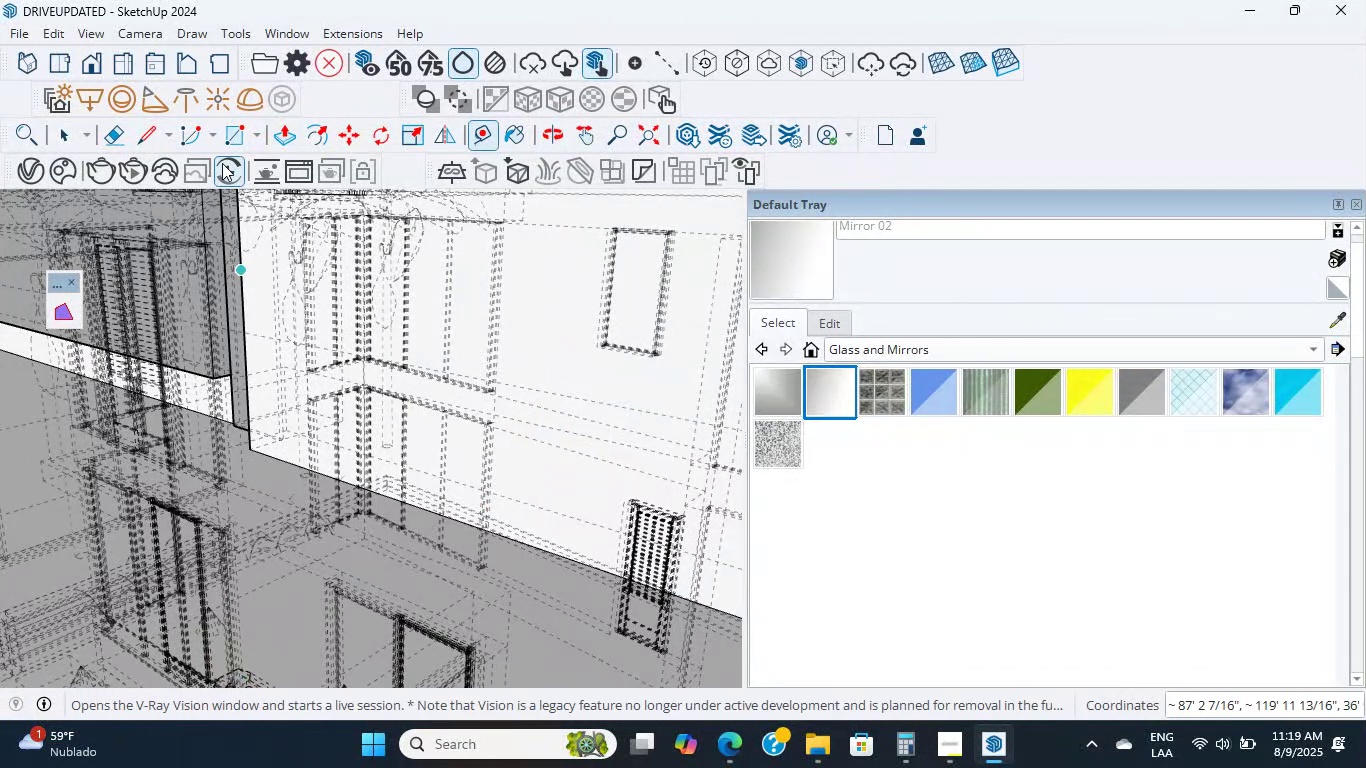 
left_click([62, 147])
 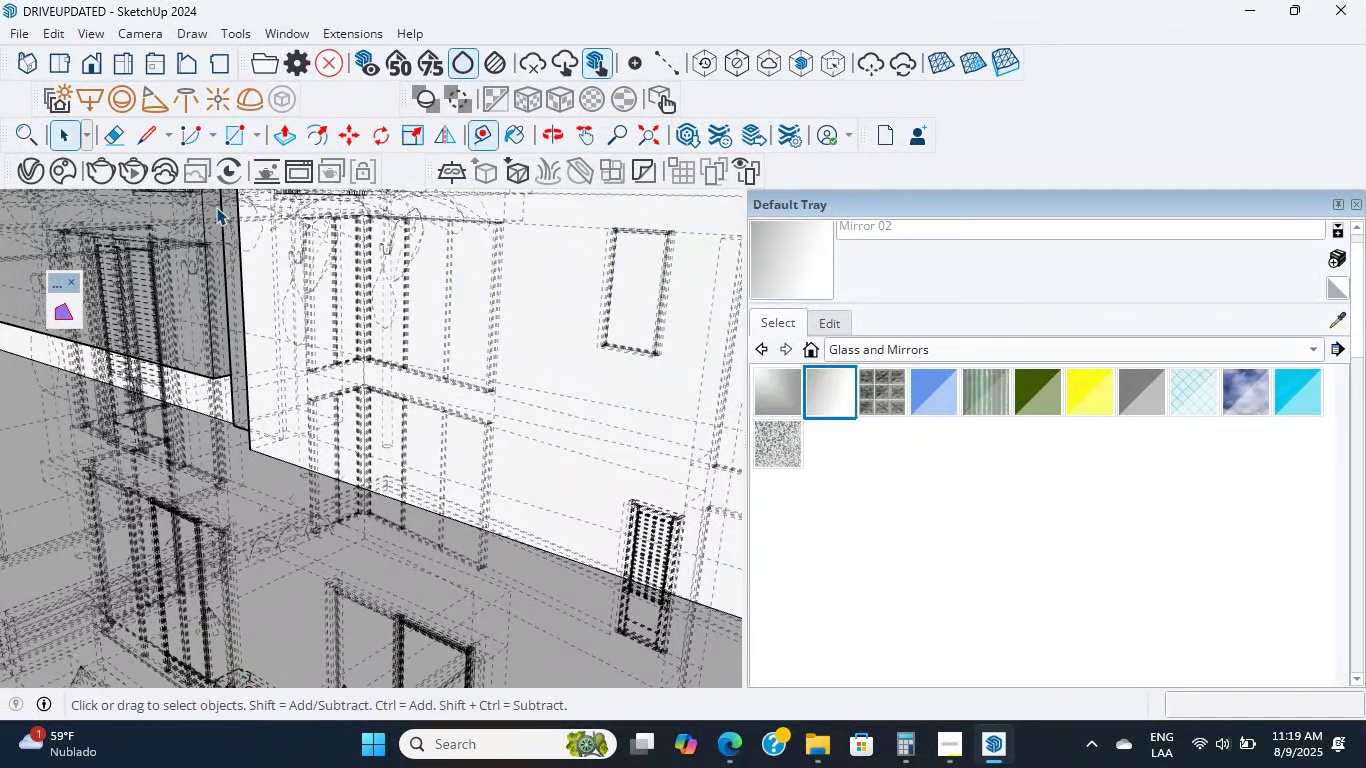 
scroll: coordinate [536, 337], scroll_direction: up, amount: 15.0
 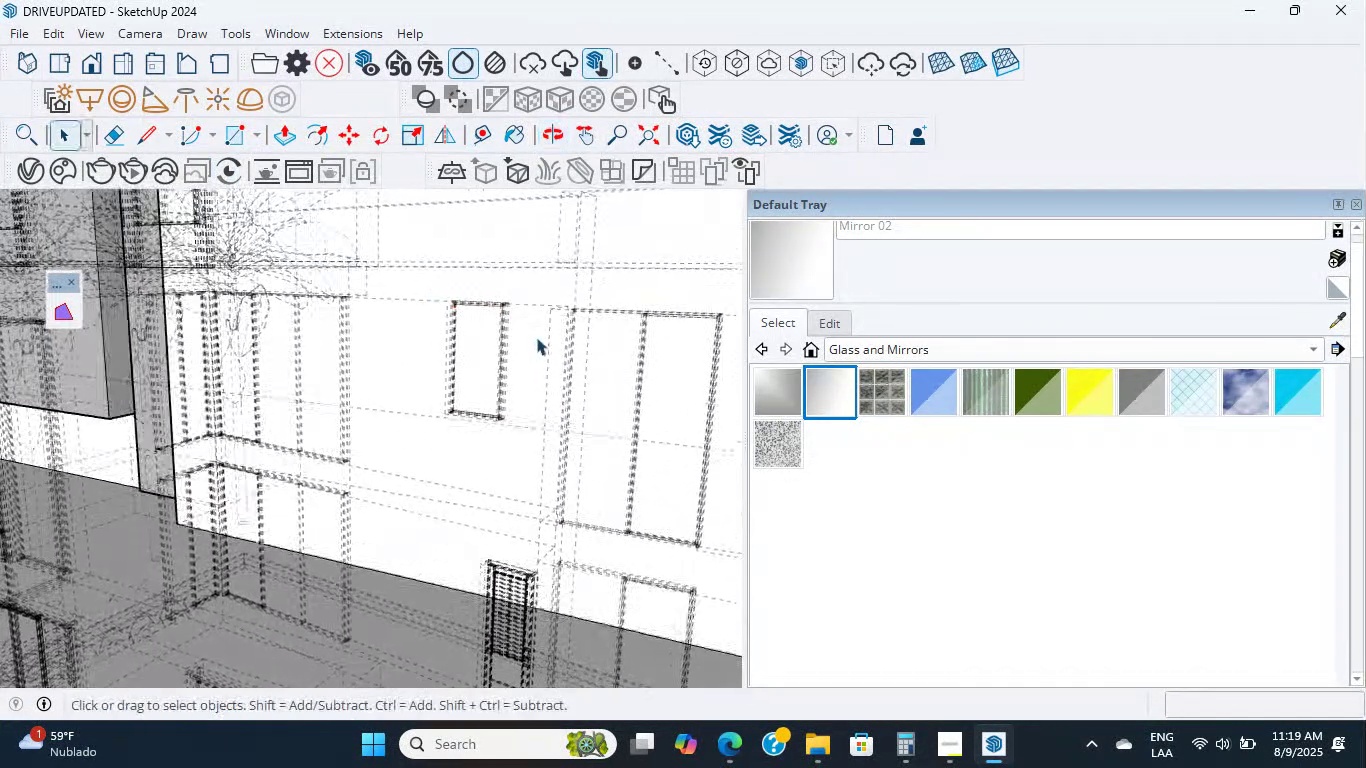 
left_click([536, 337])
 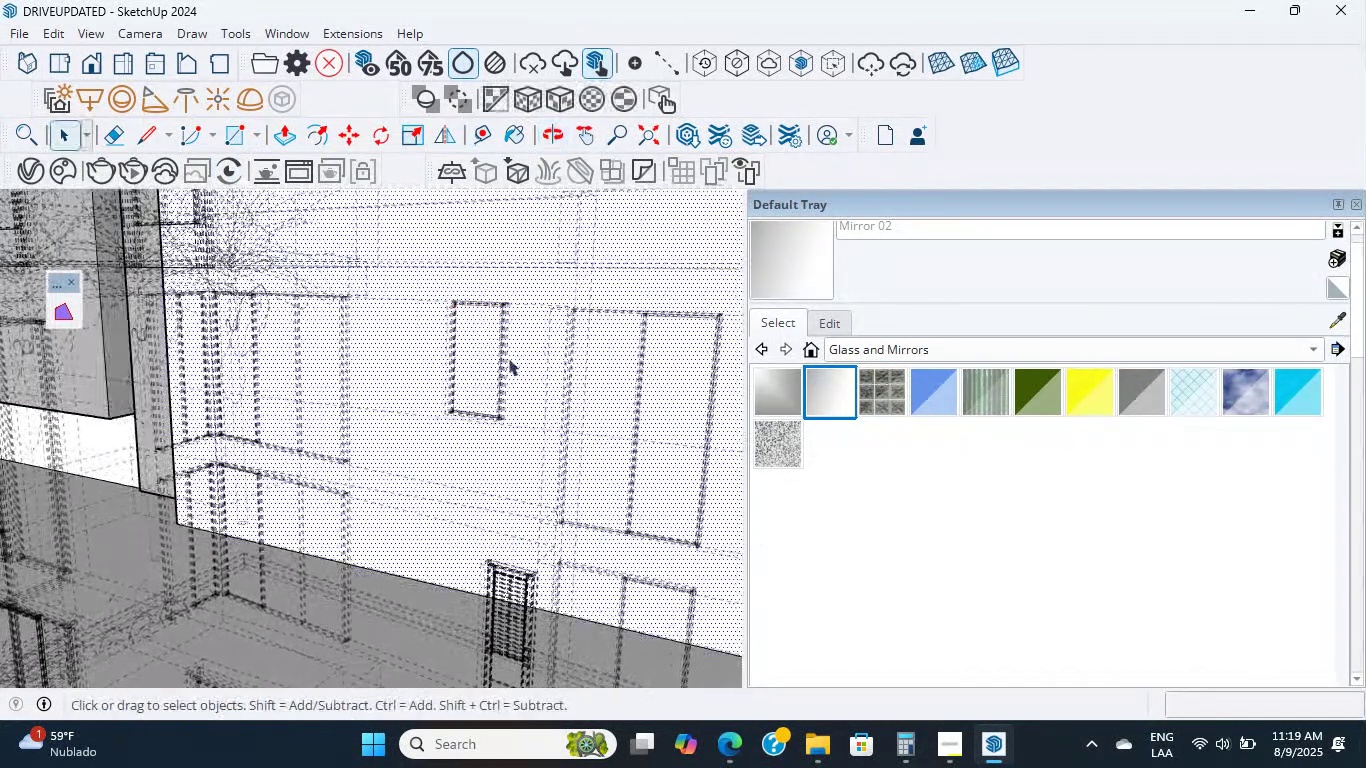 
scroll: coordinate [508, 358], scroll_direction: up, amount: 14.0
 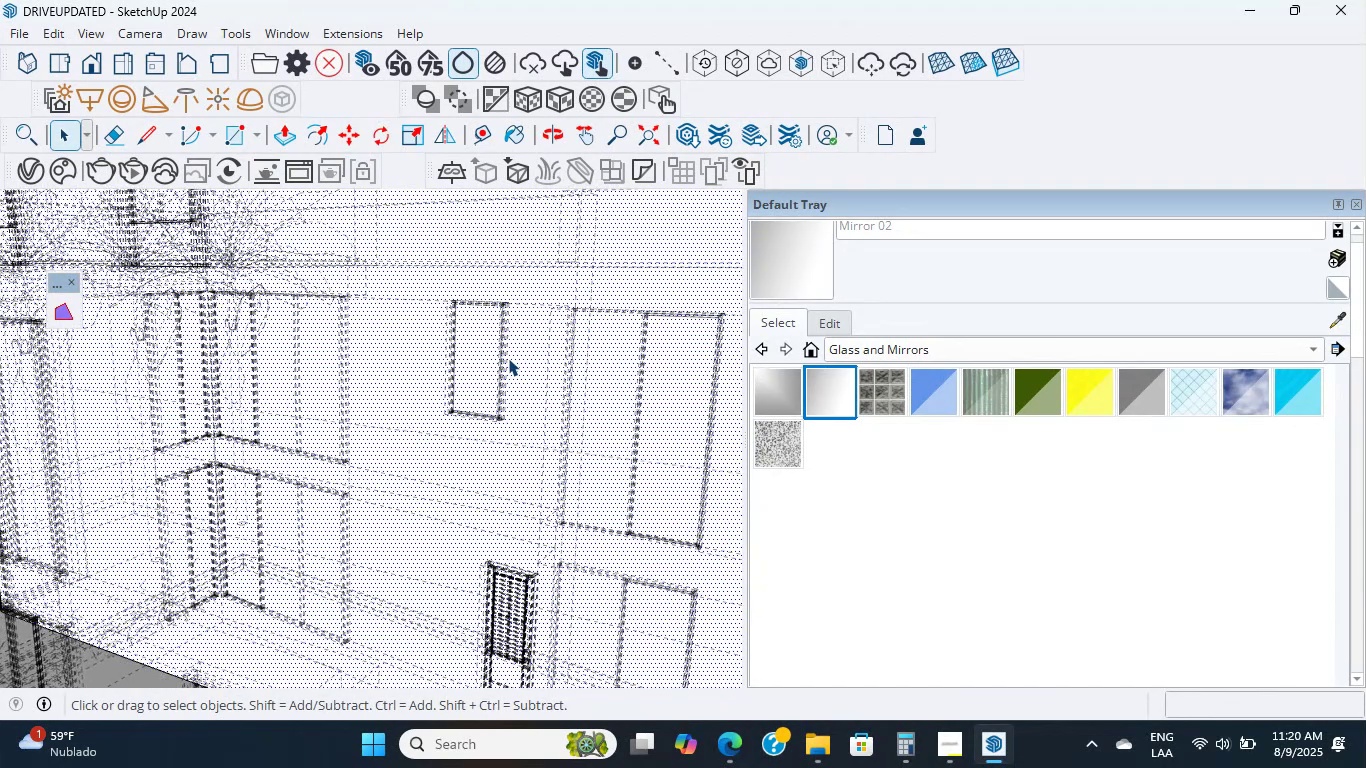 
scroll: coordinate [508, 358], scroll_direction: down, amount: 3.0
 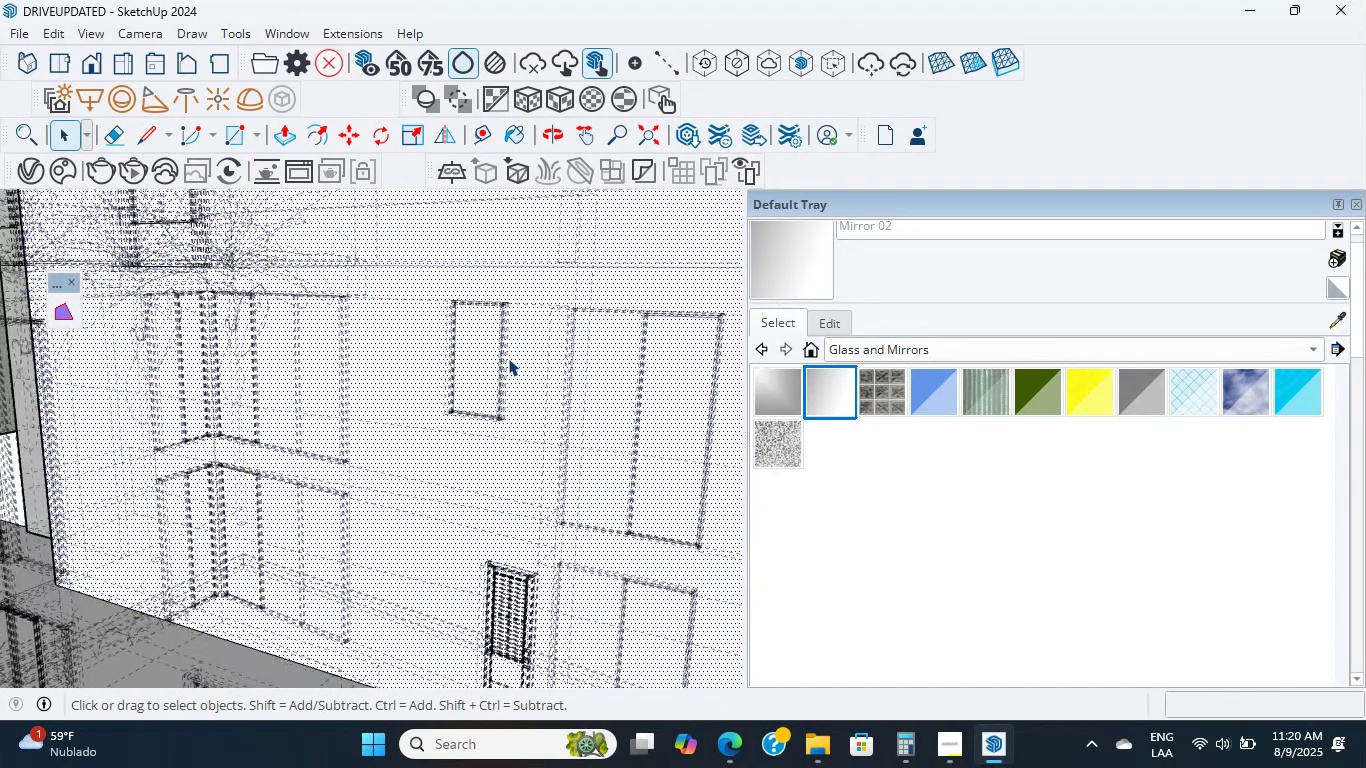 
double_click([508, 358])
 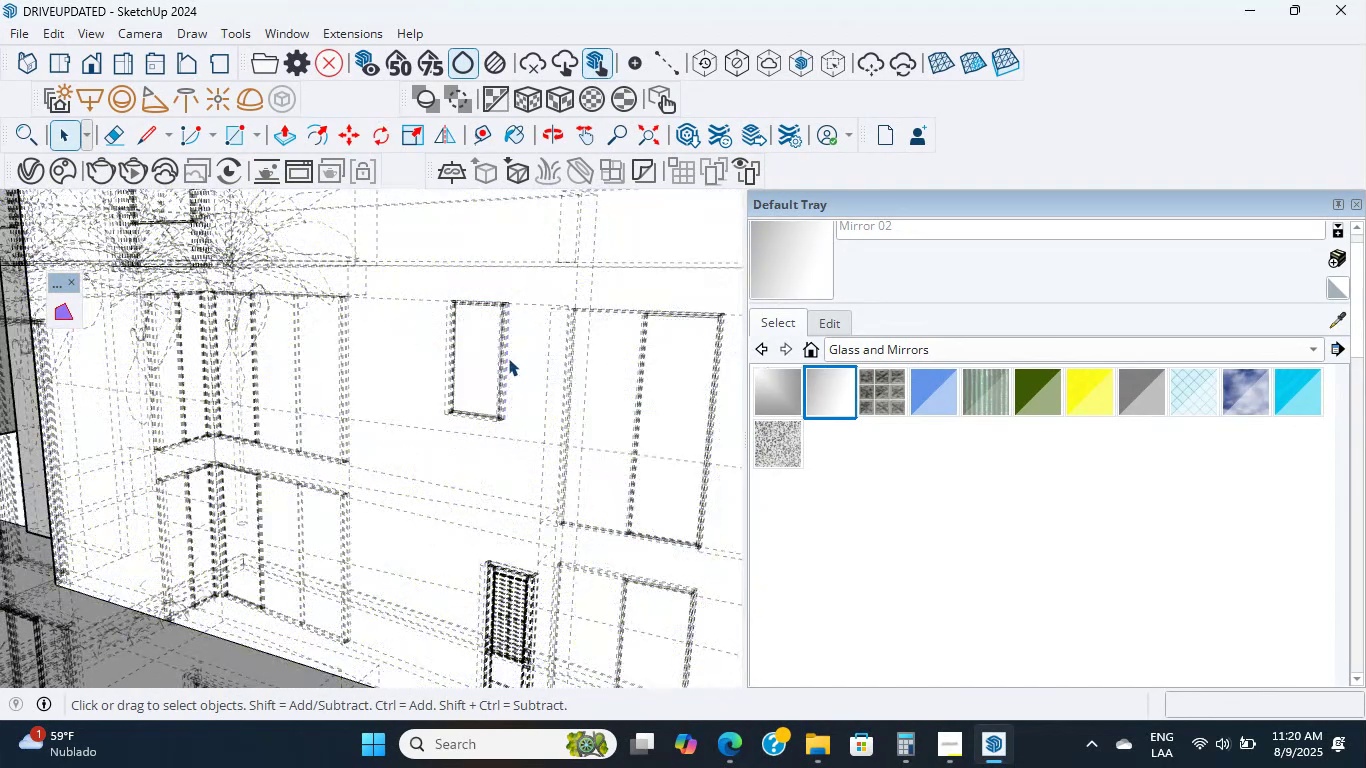 
scroll: coordinate [508, 358], scroll_direction: up, amount: 6.0
 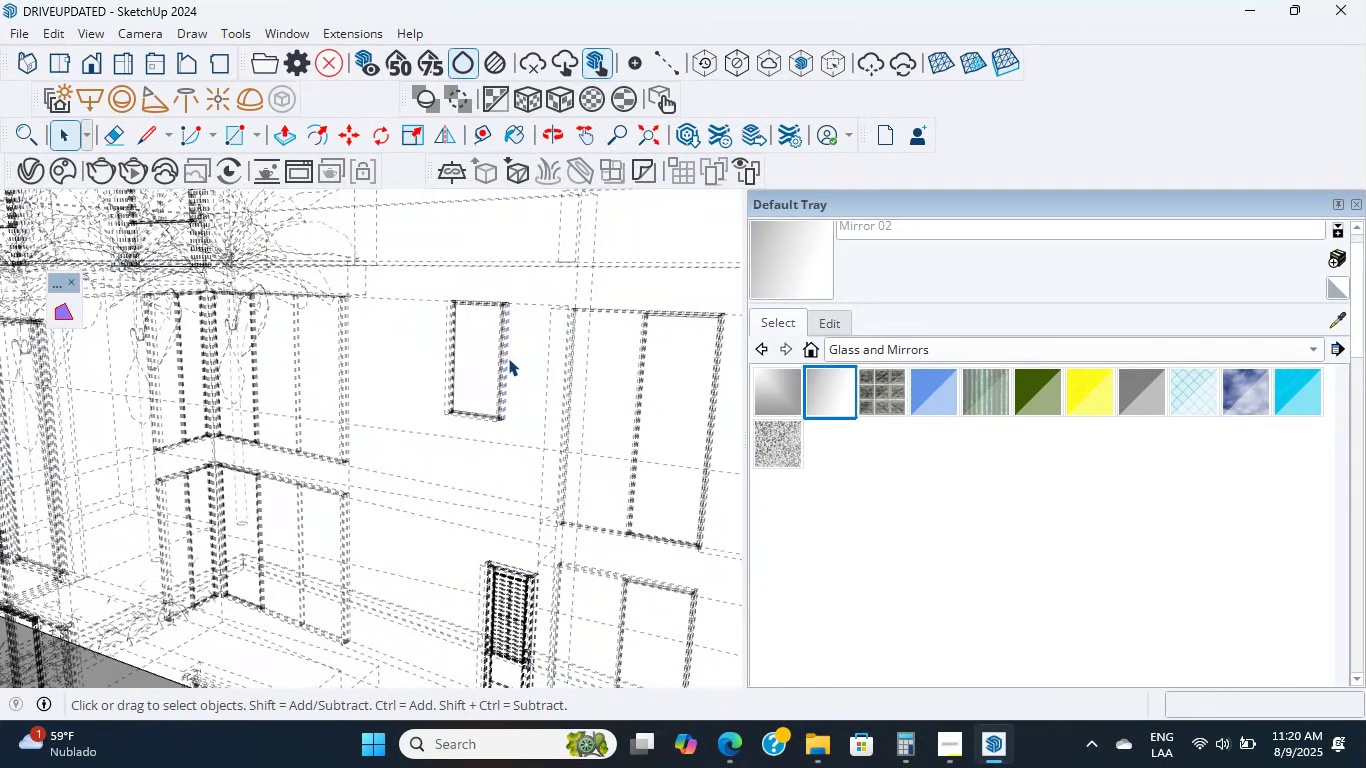 
double_click([508, 358])
 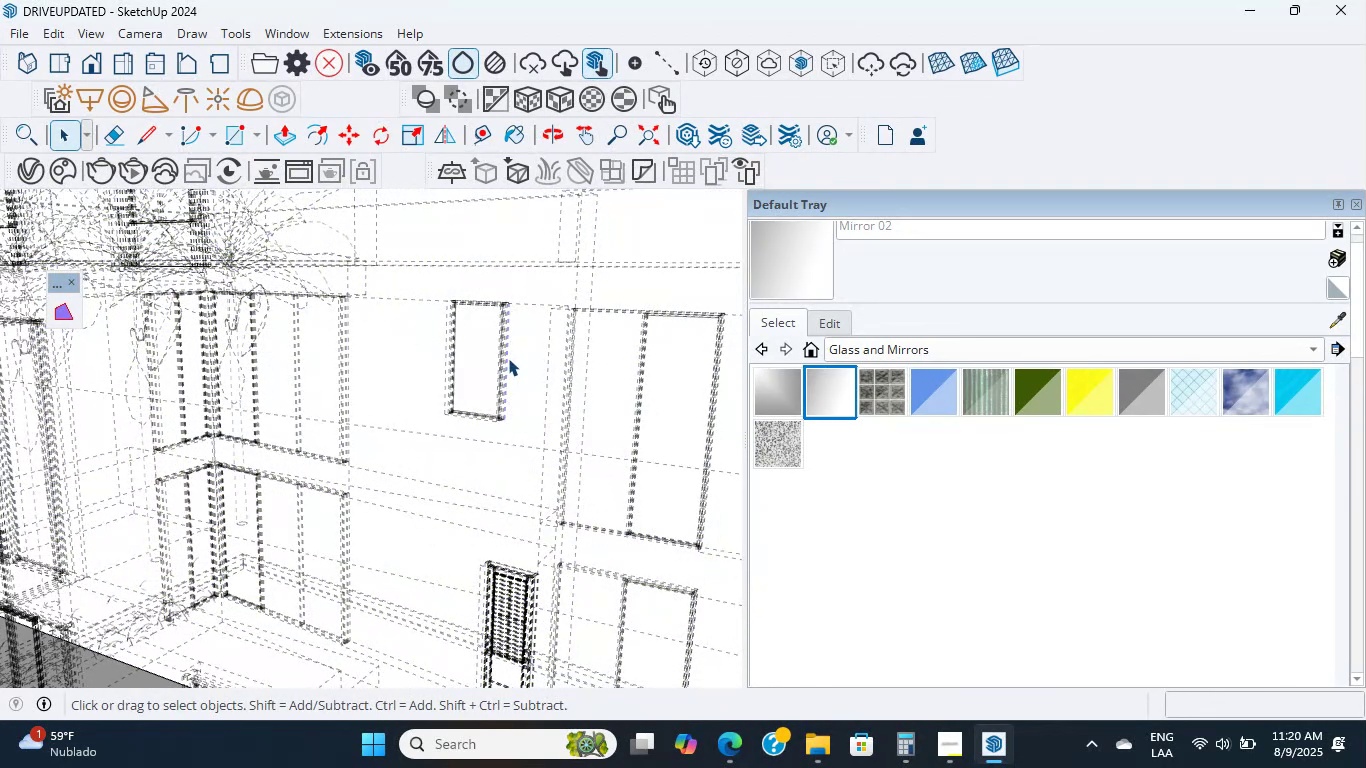 
scroll: coordinate [508, 358], scroll_direction: up, amount: 5.0
 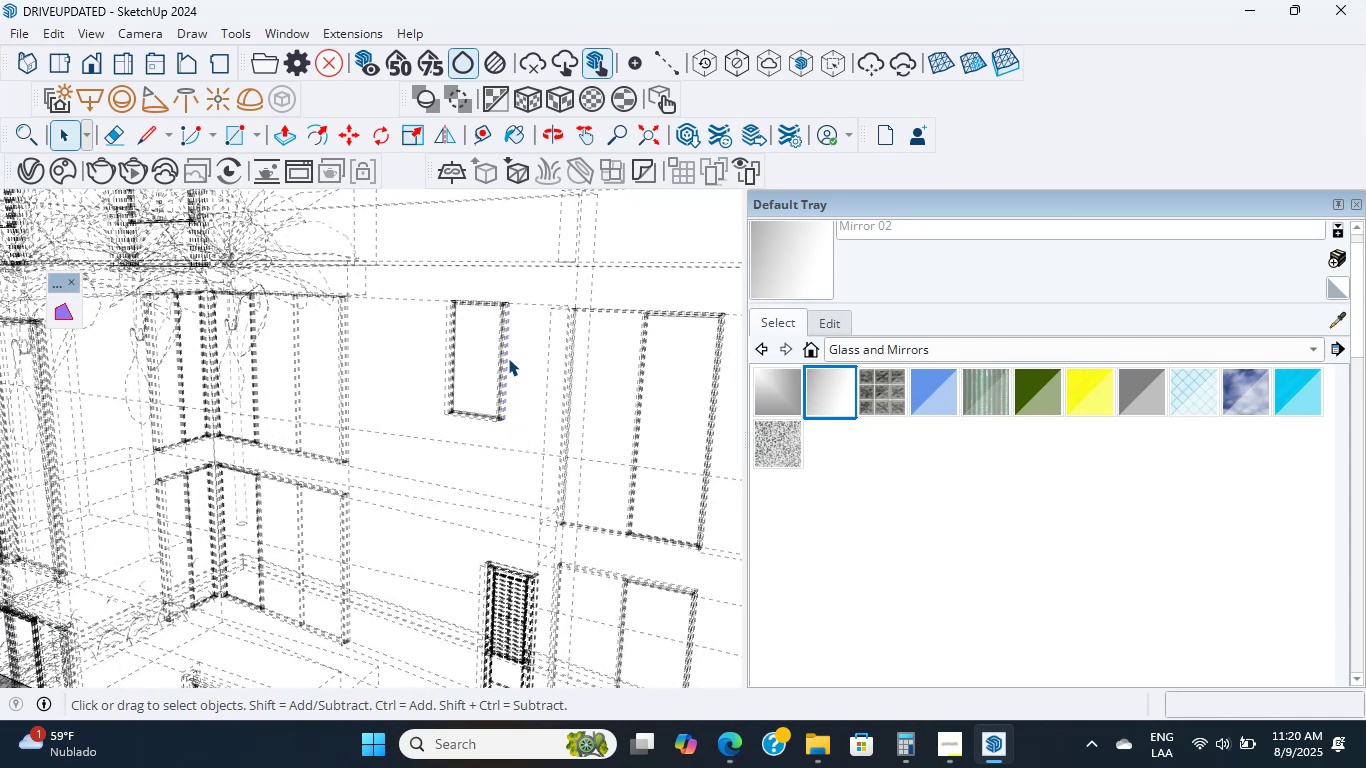 
scroll: coordinate [508, 358], scroll_direction: down, amount: 7.0
 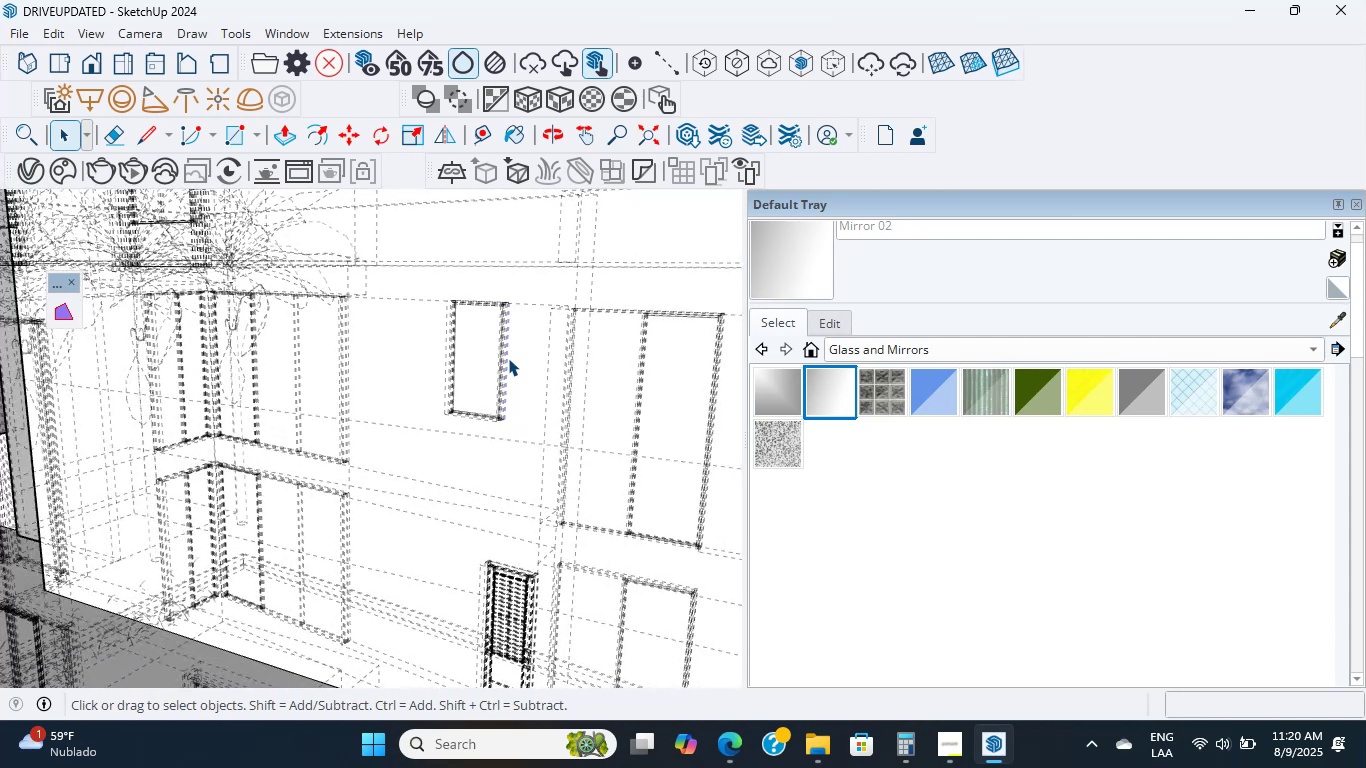 
left_click([508, 358])
 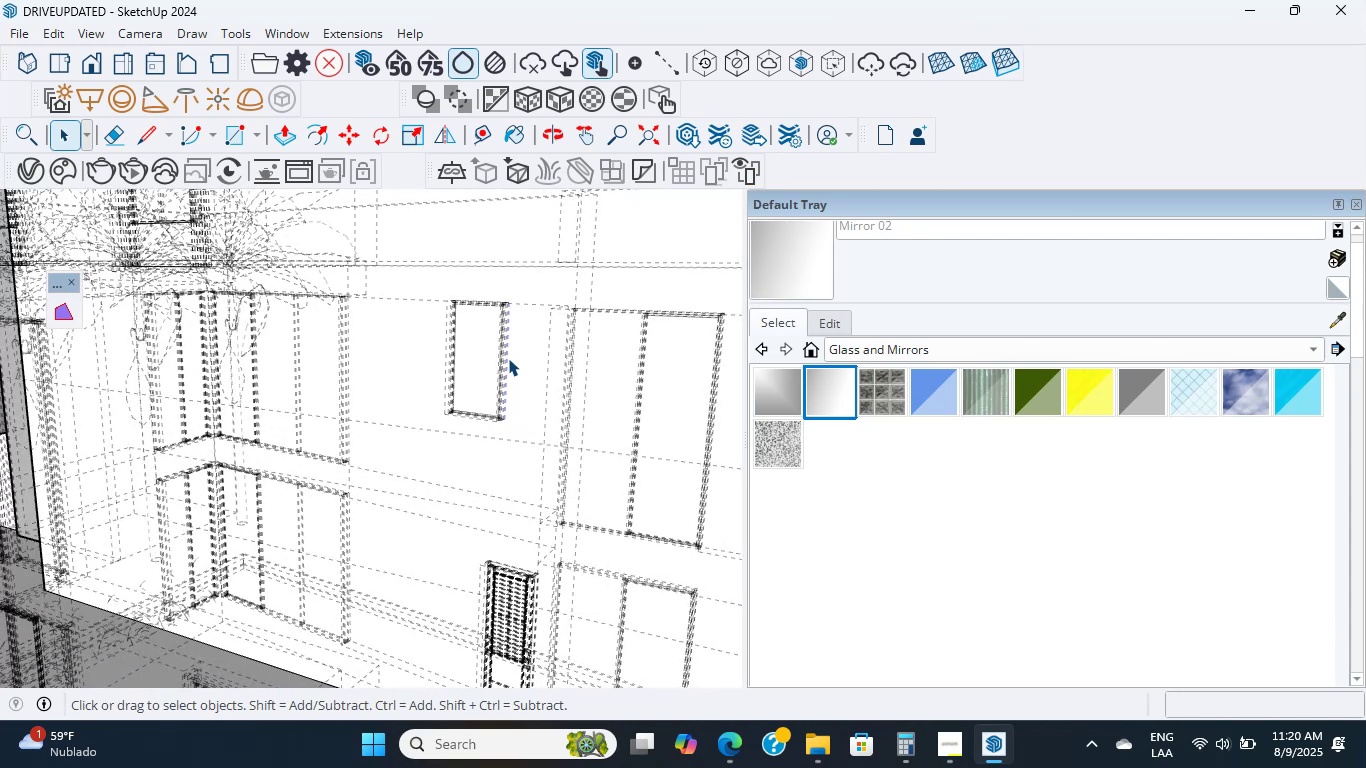 
wait(7.07)
 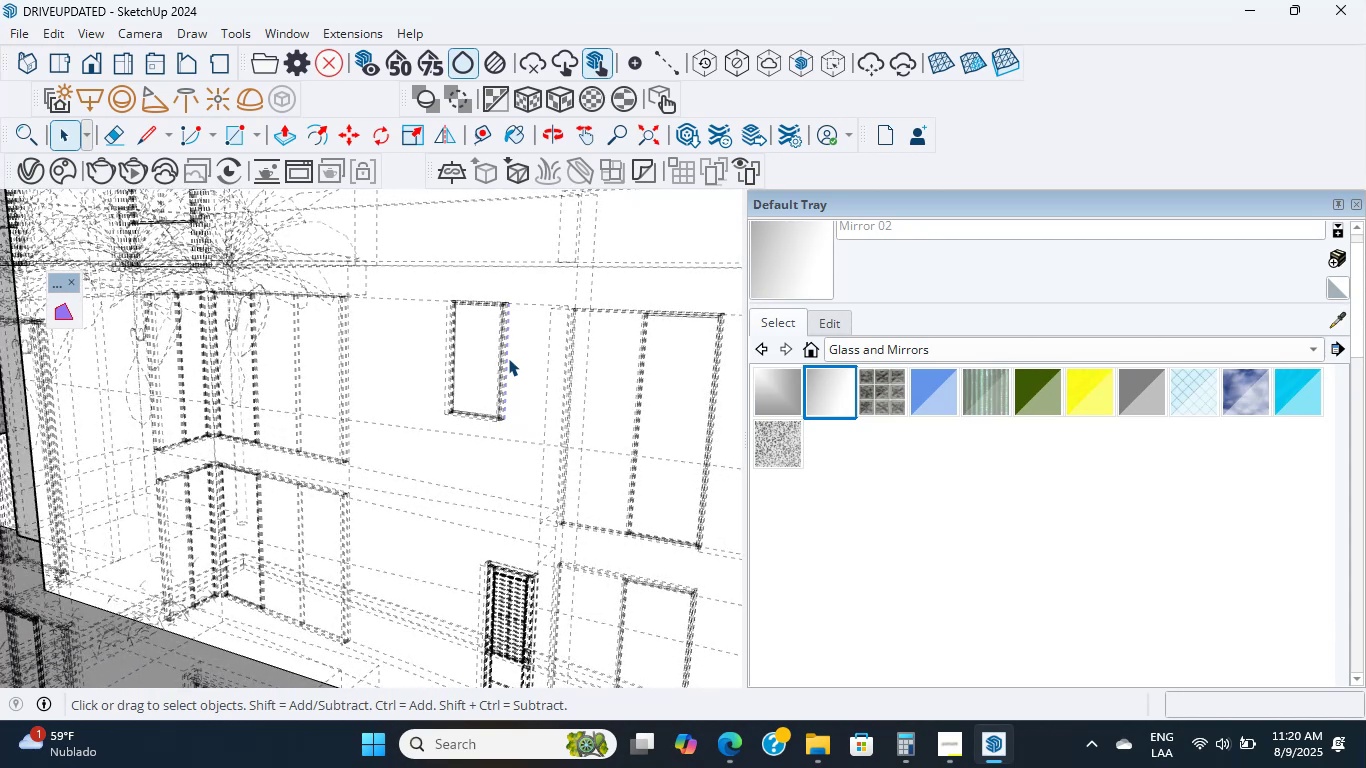 
scroll: coordinate [508, 358], scroll_direction: up, amount: 2.0
 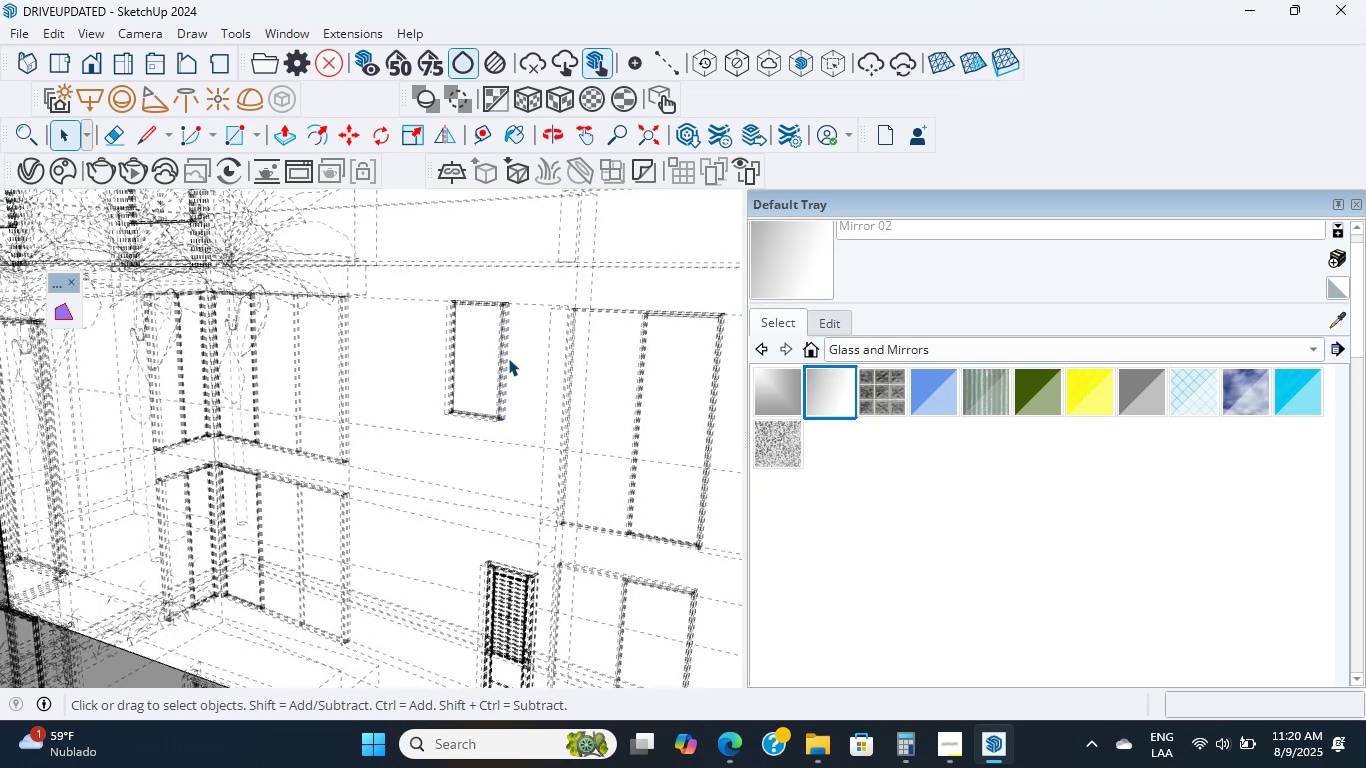 
double_click([508, 358])
 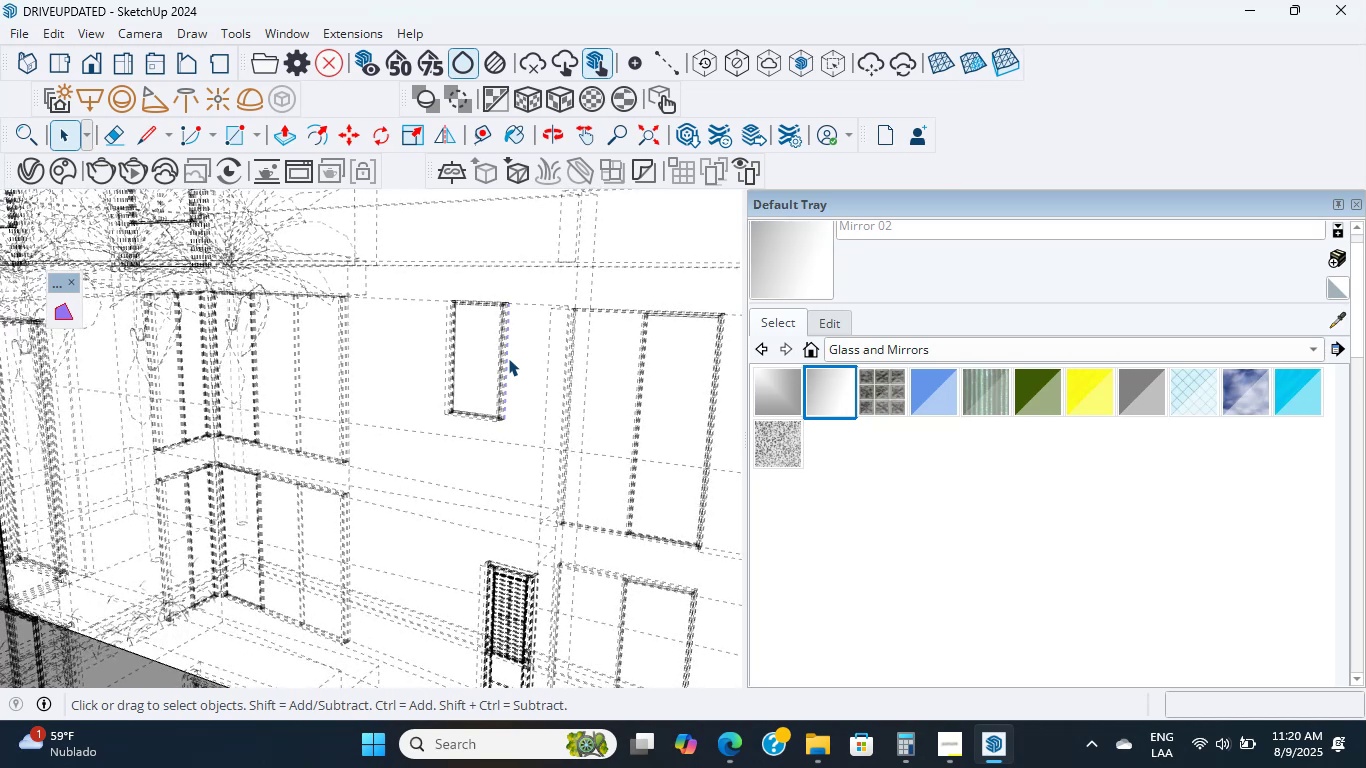 
wait(9.5)
 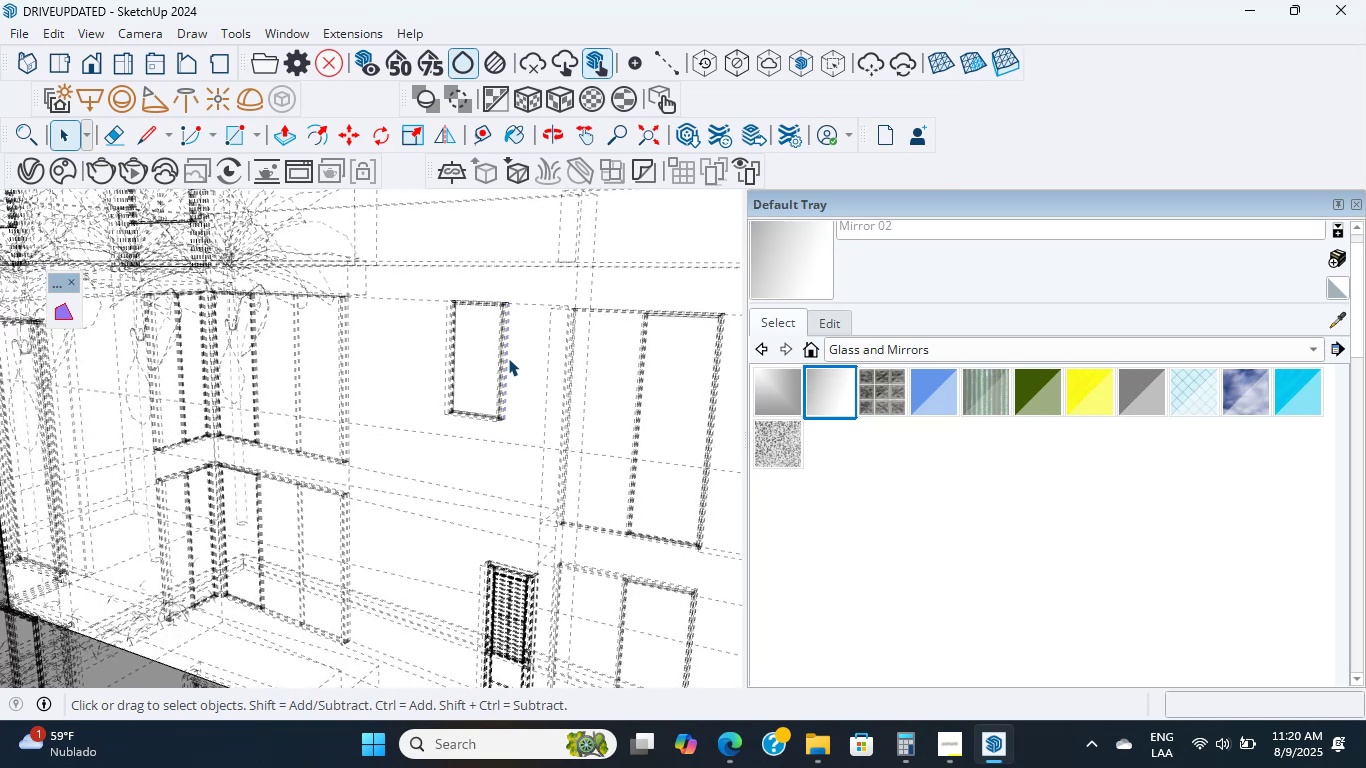 
scroll: coordinate [508, 358], scroll_direction: up, amount: 6.0
 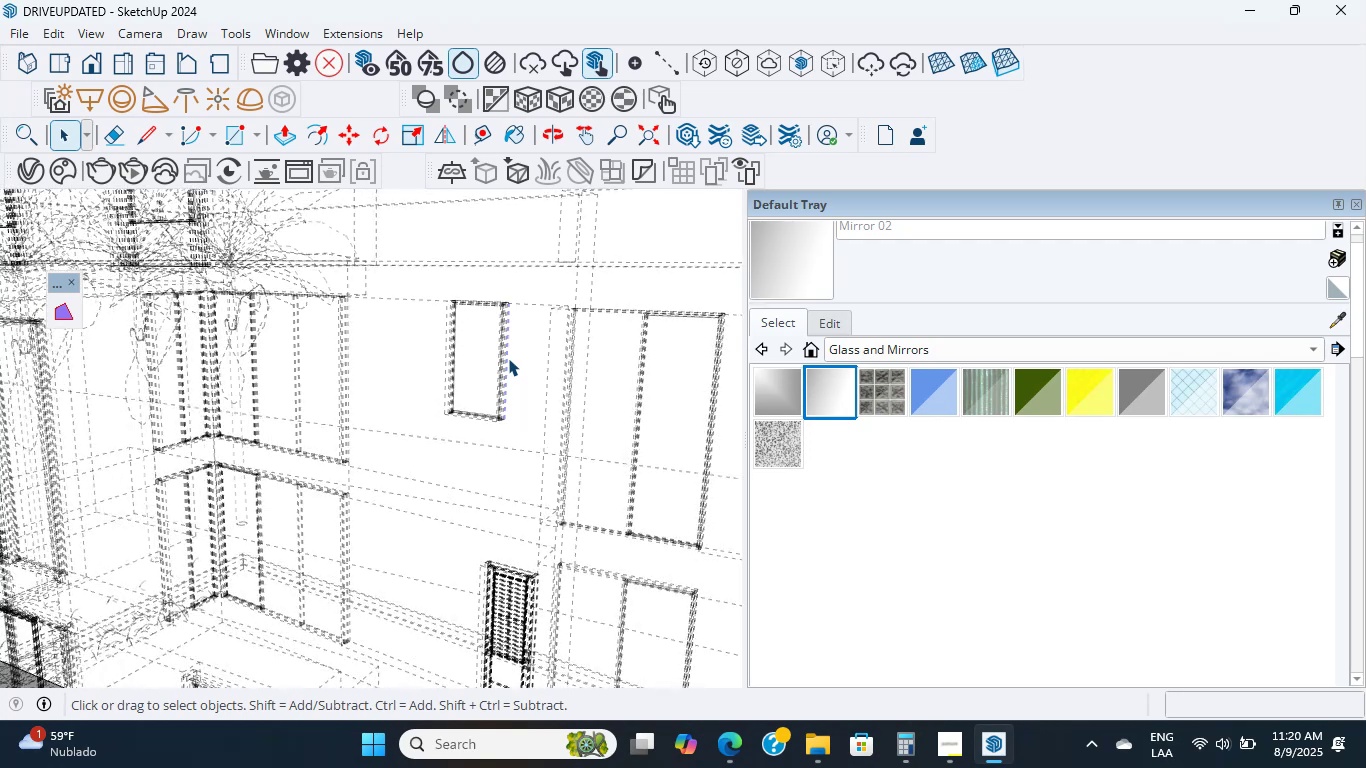 
double_click([508, 358])
 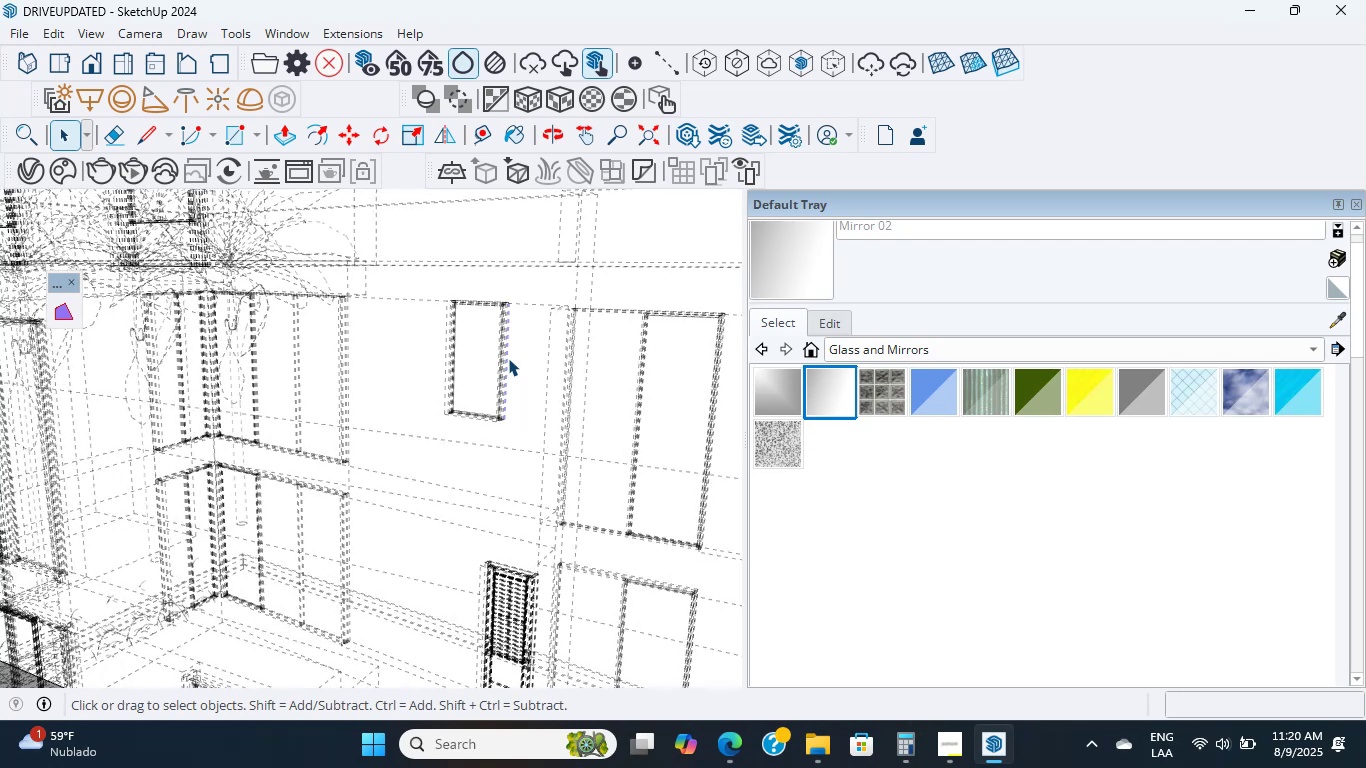 
triple_click([508, 358])
 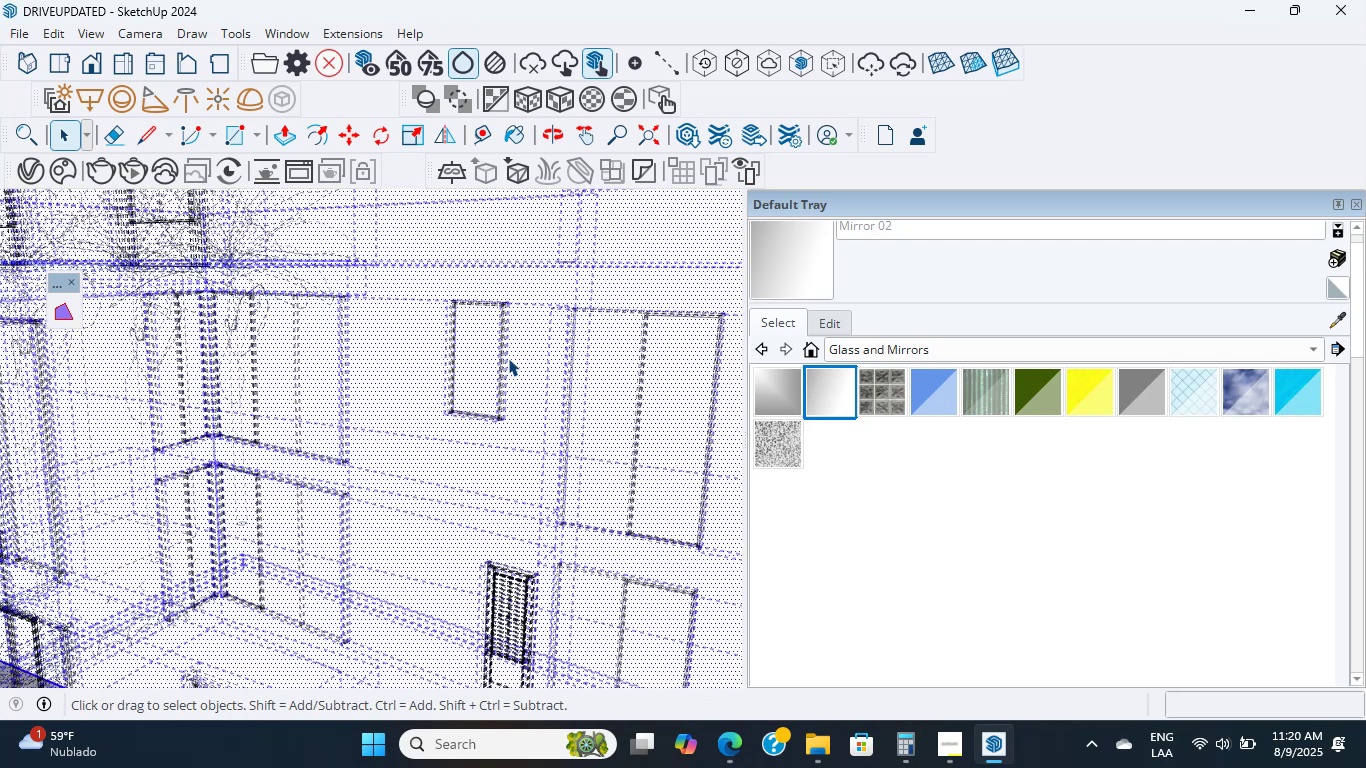 
triple_click([508, 358])
 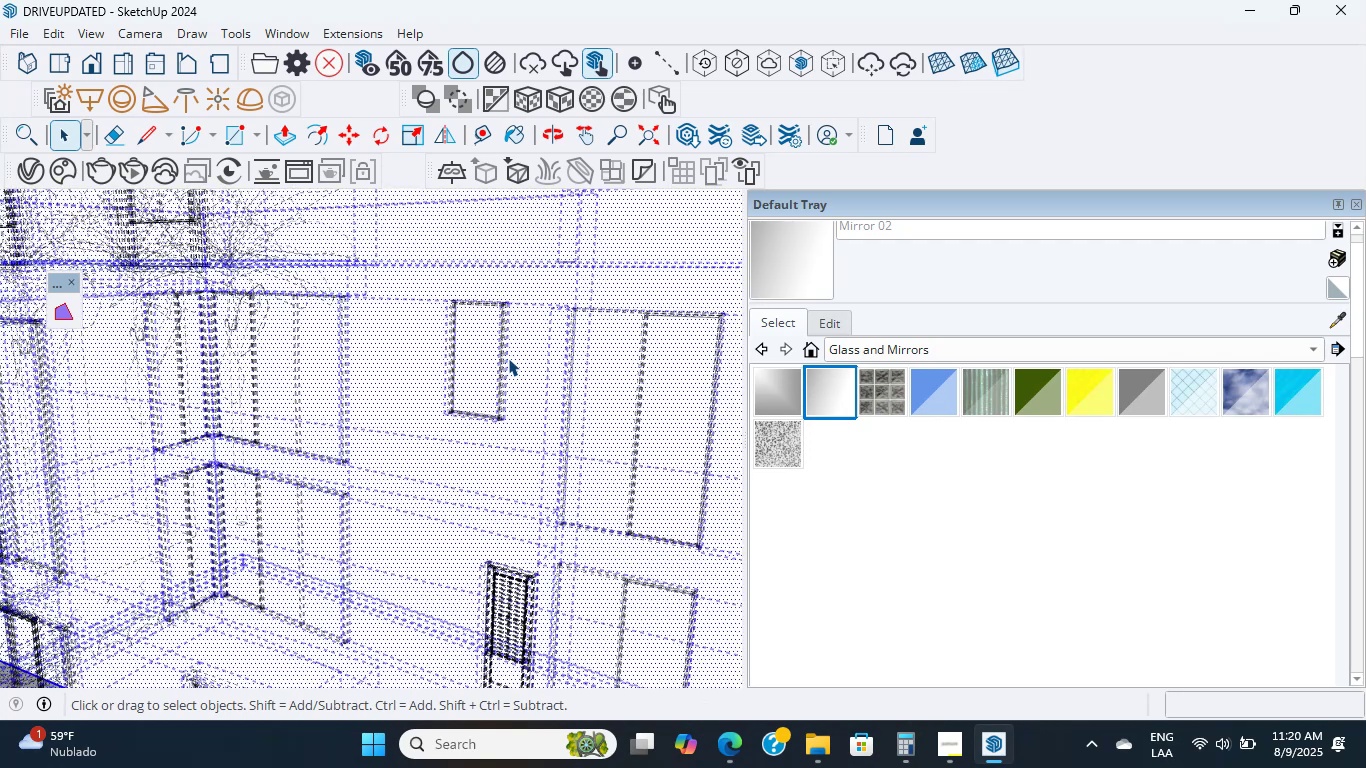 
triple_click([508, 358])
 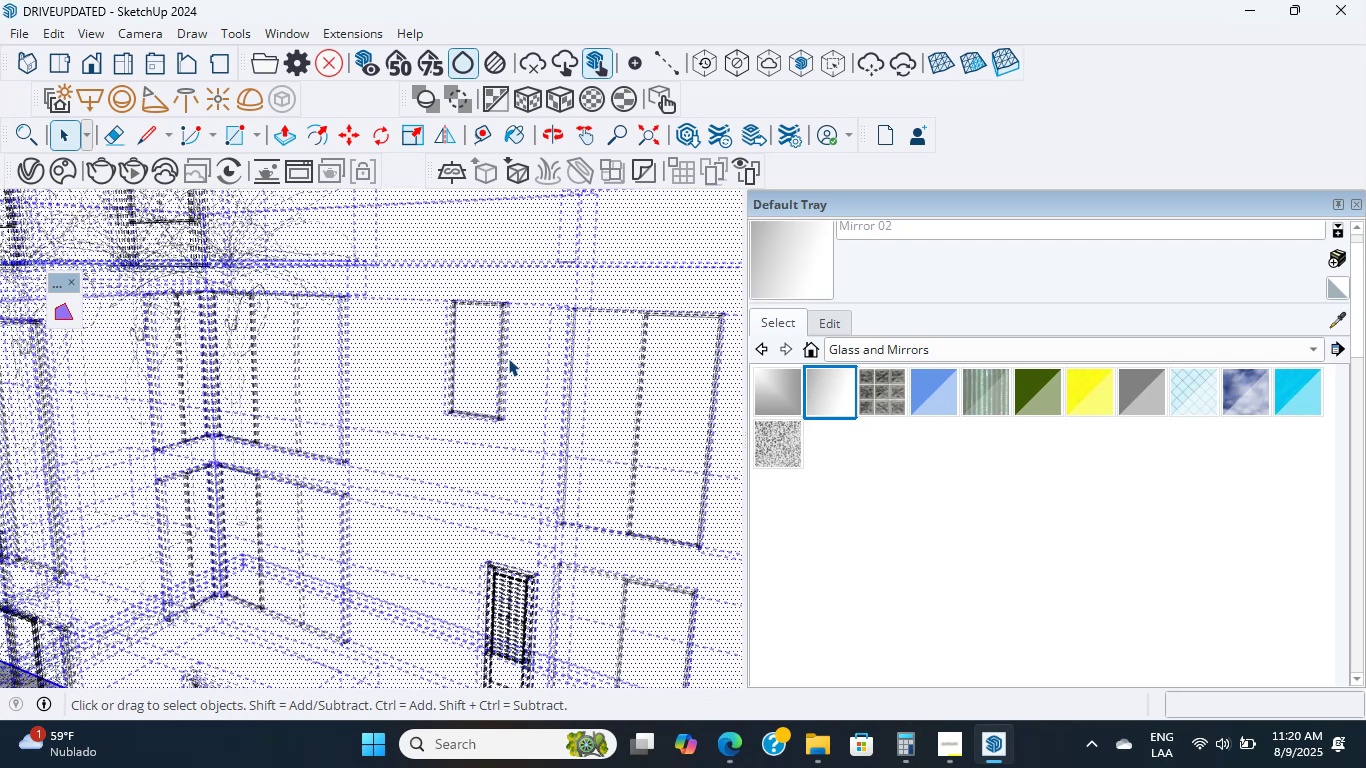 
triple_click([508, 358])
 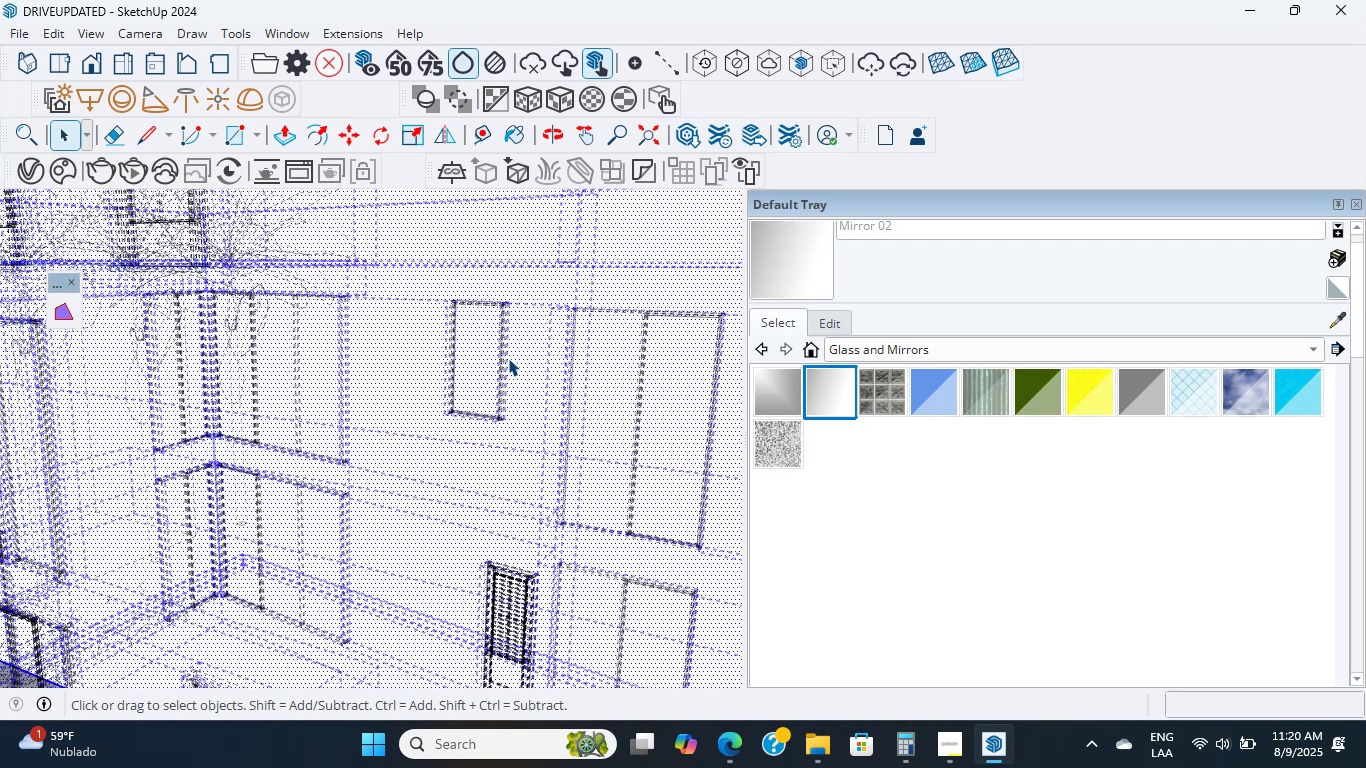 
triple_click([508, 358])
 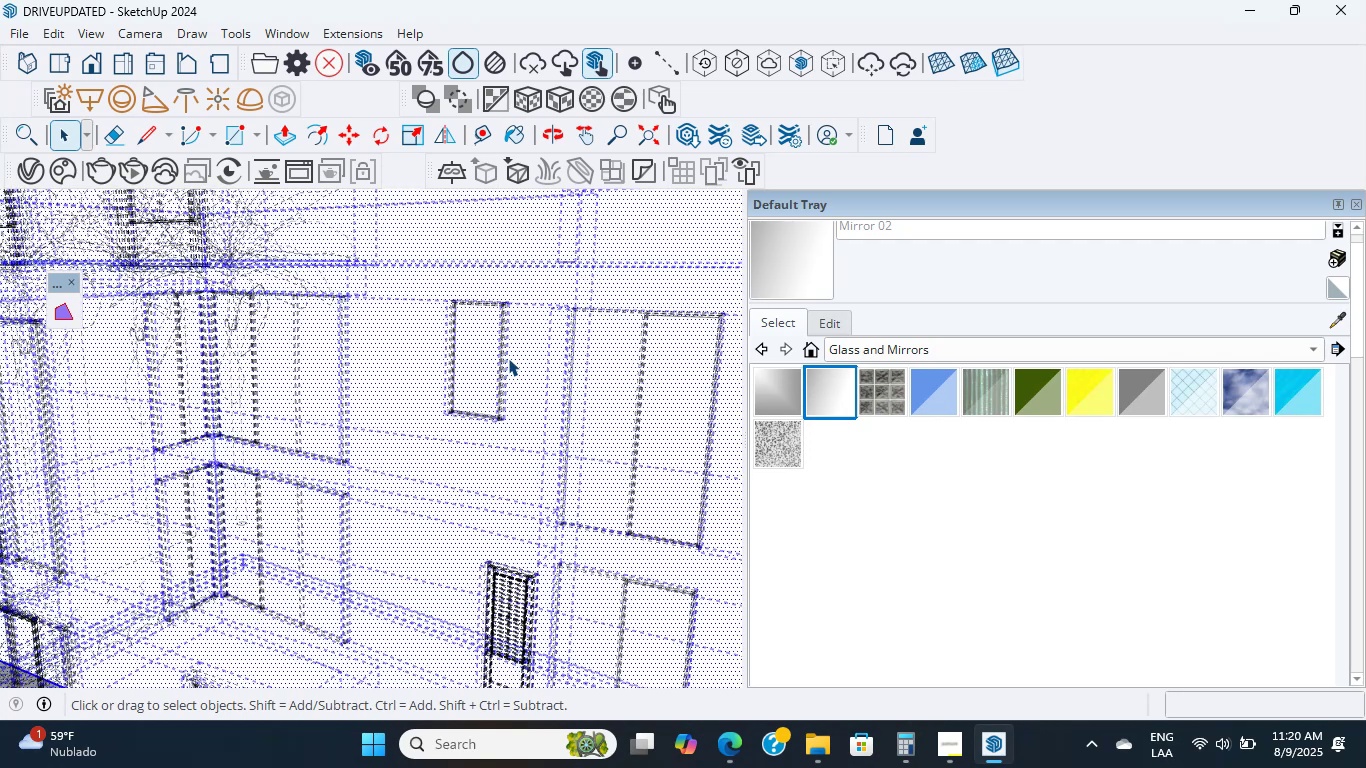 
triple_click([508, 358])
 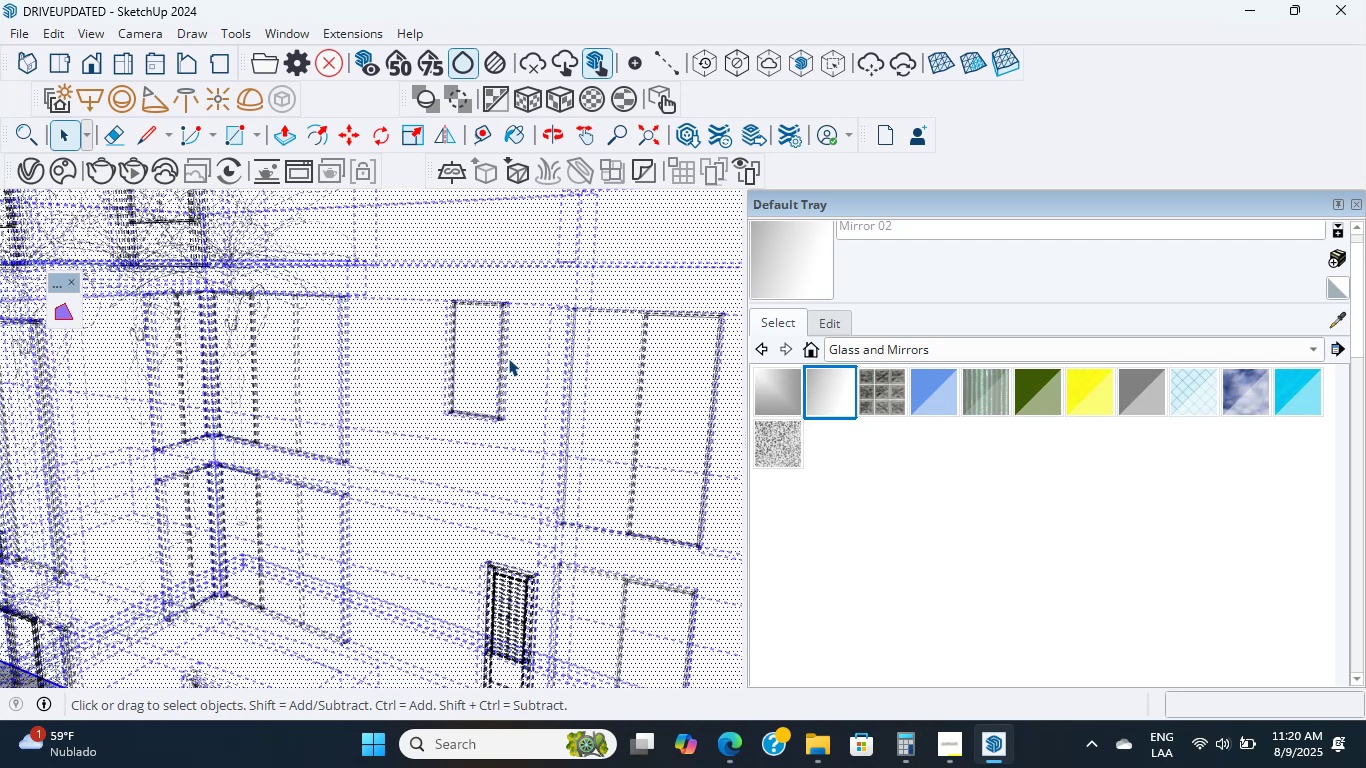 
triple_click([508, 358])
 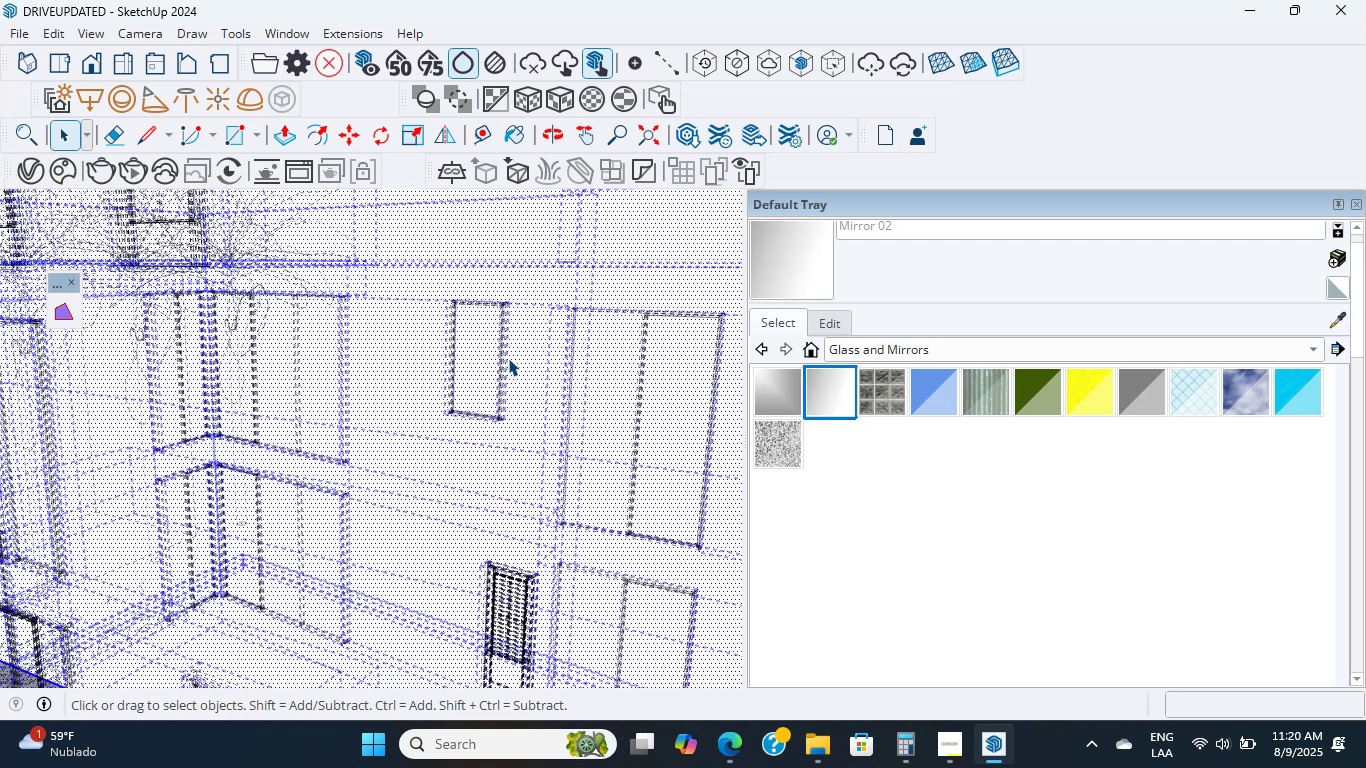 
triple_click([508, 358])
 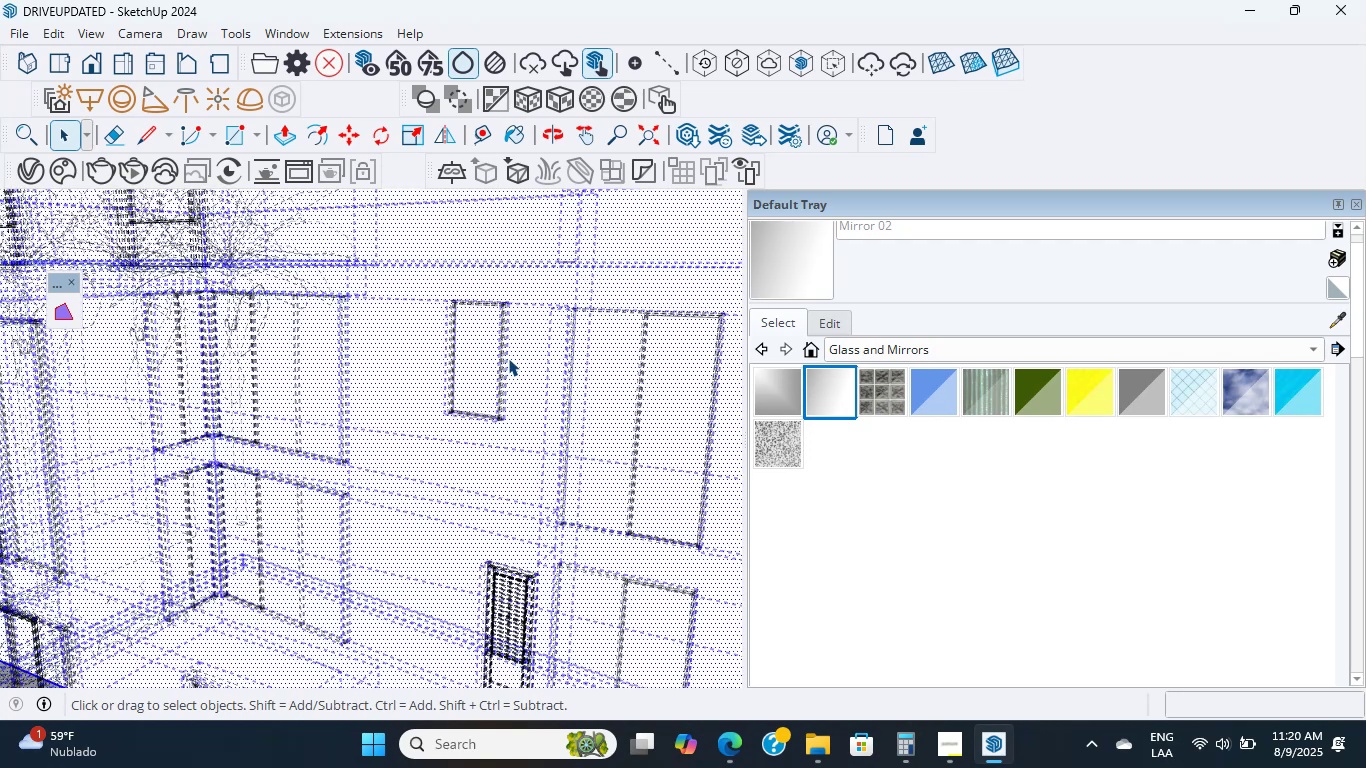 
triple_click([508, 358])
 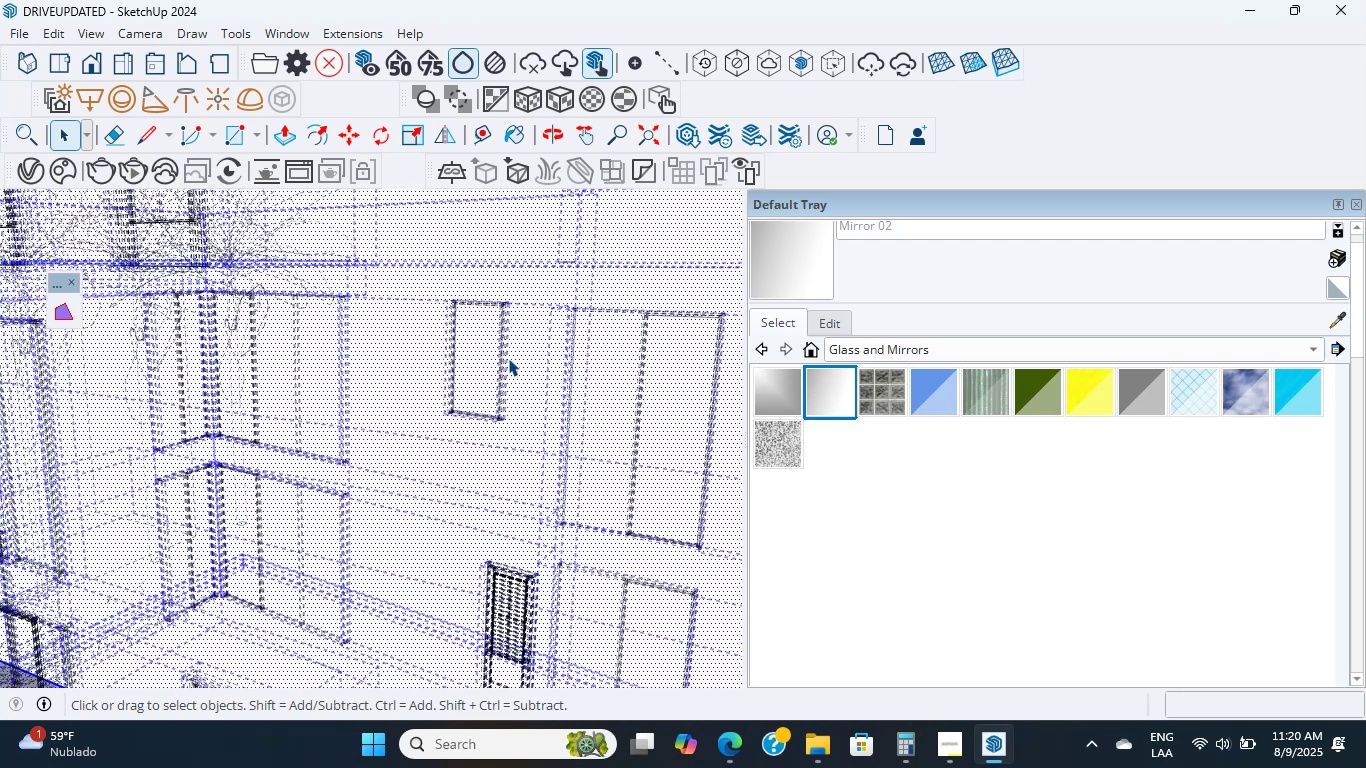 
triple_click([508, 358])
 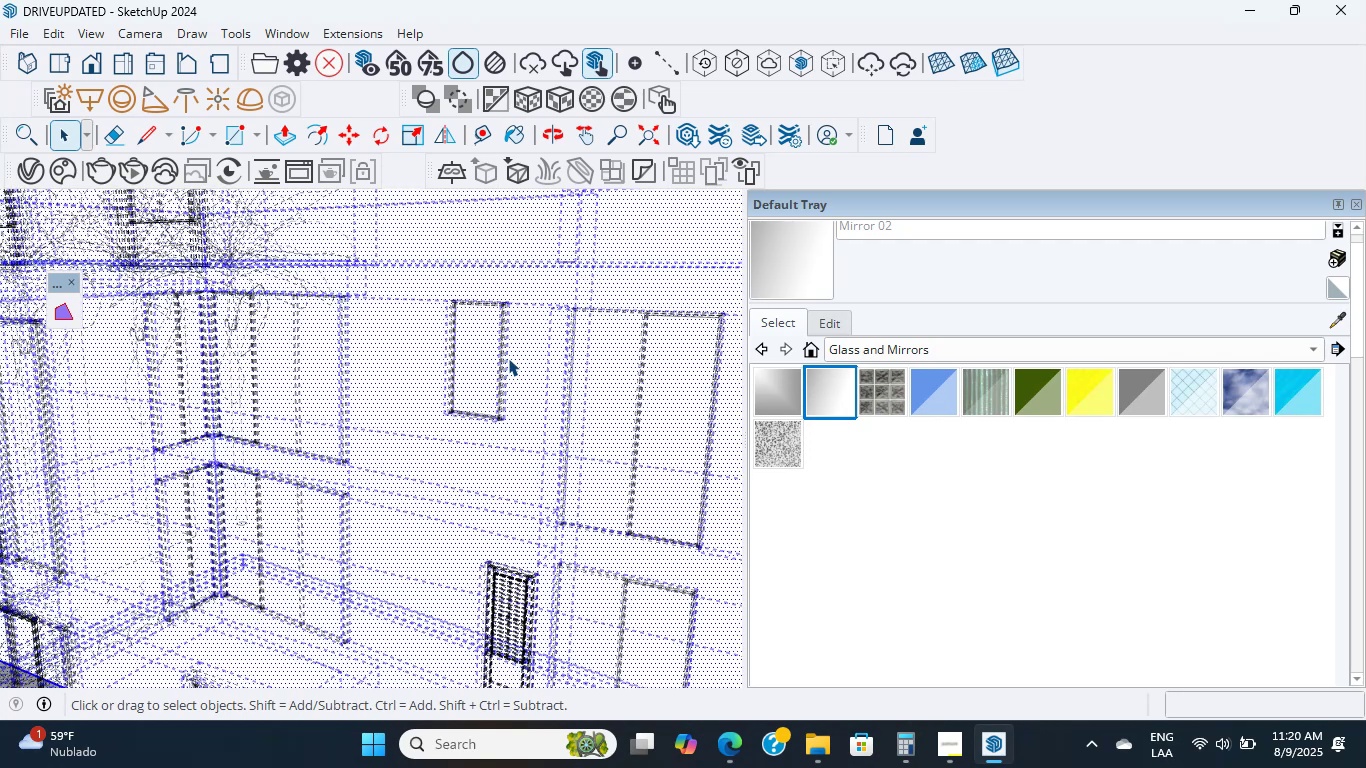 
triple_click([508, 358])
 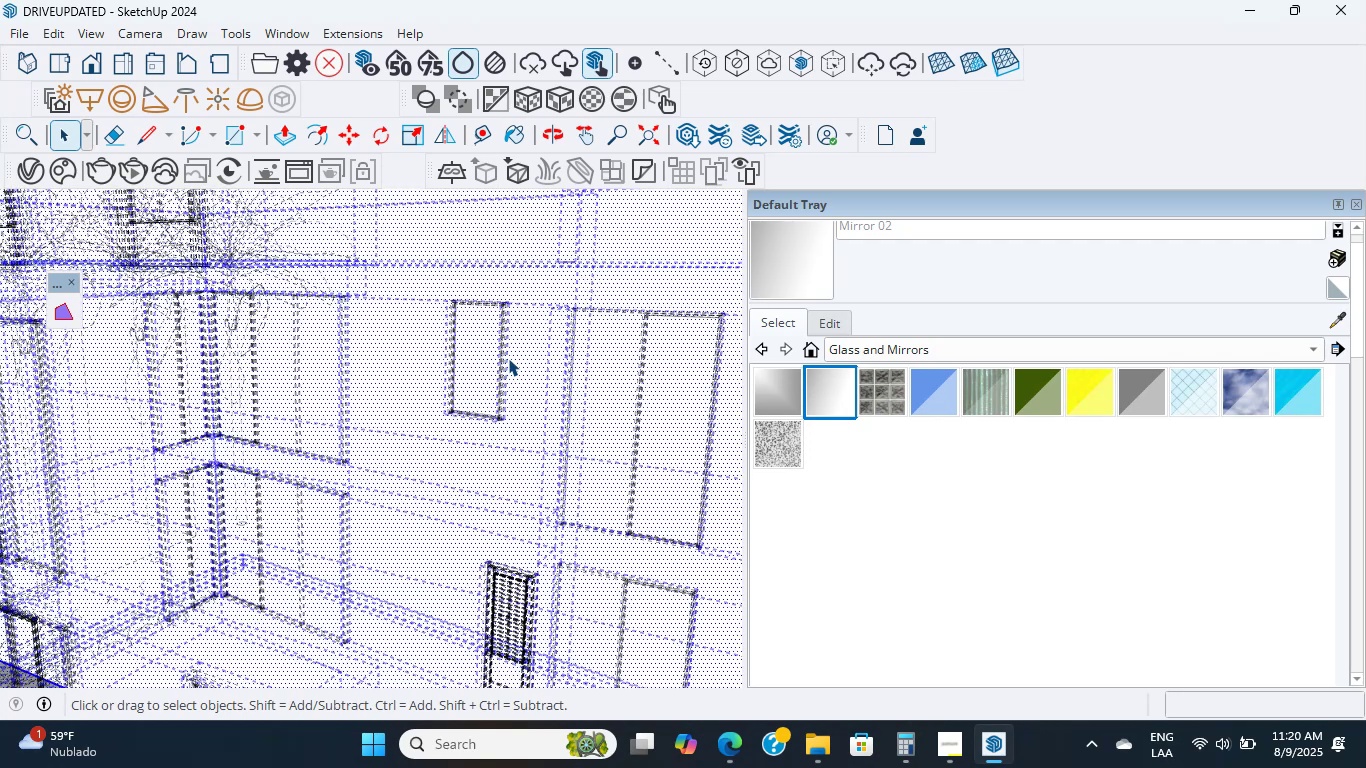 
triple_click([508, 358])
 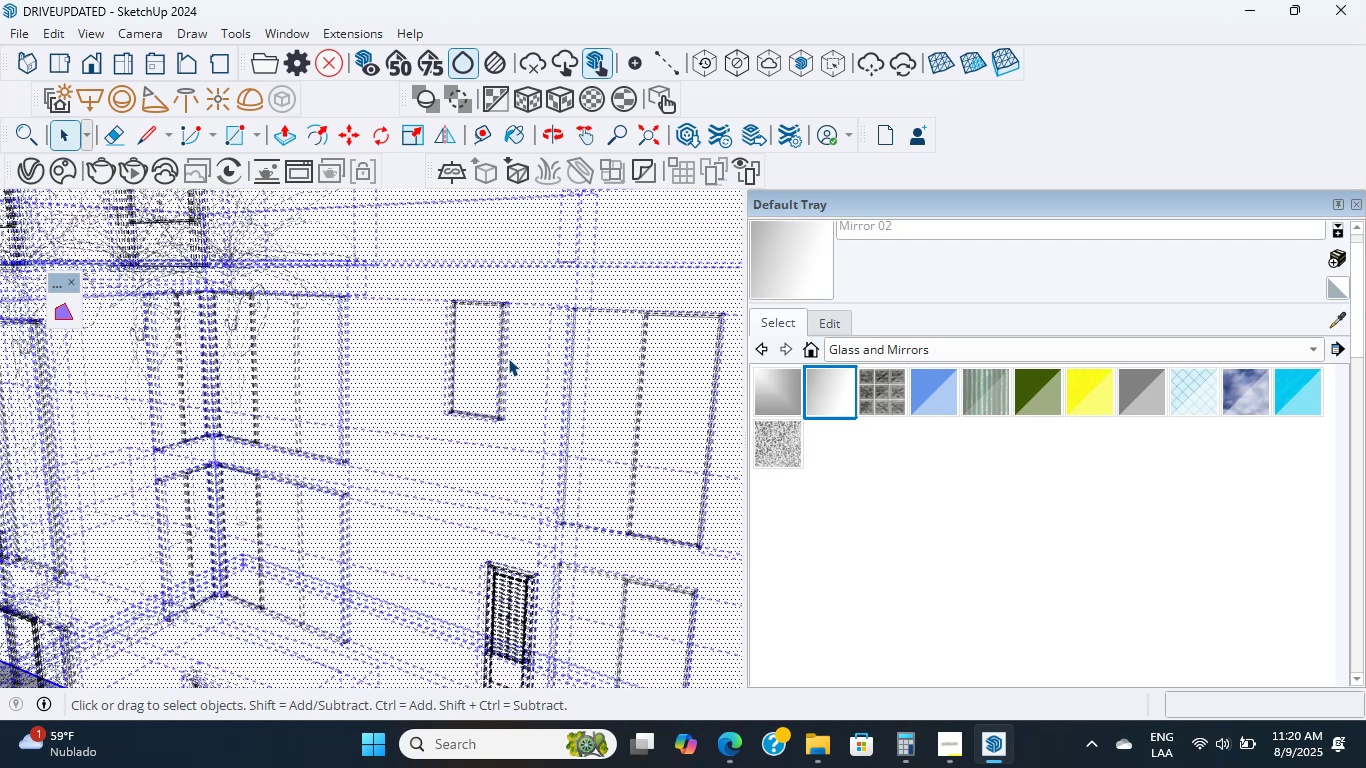 
triple_click([508, 358])
 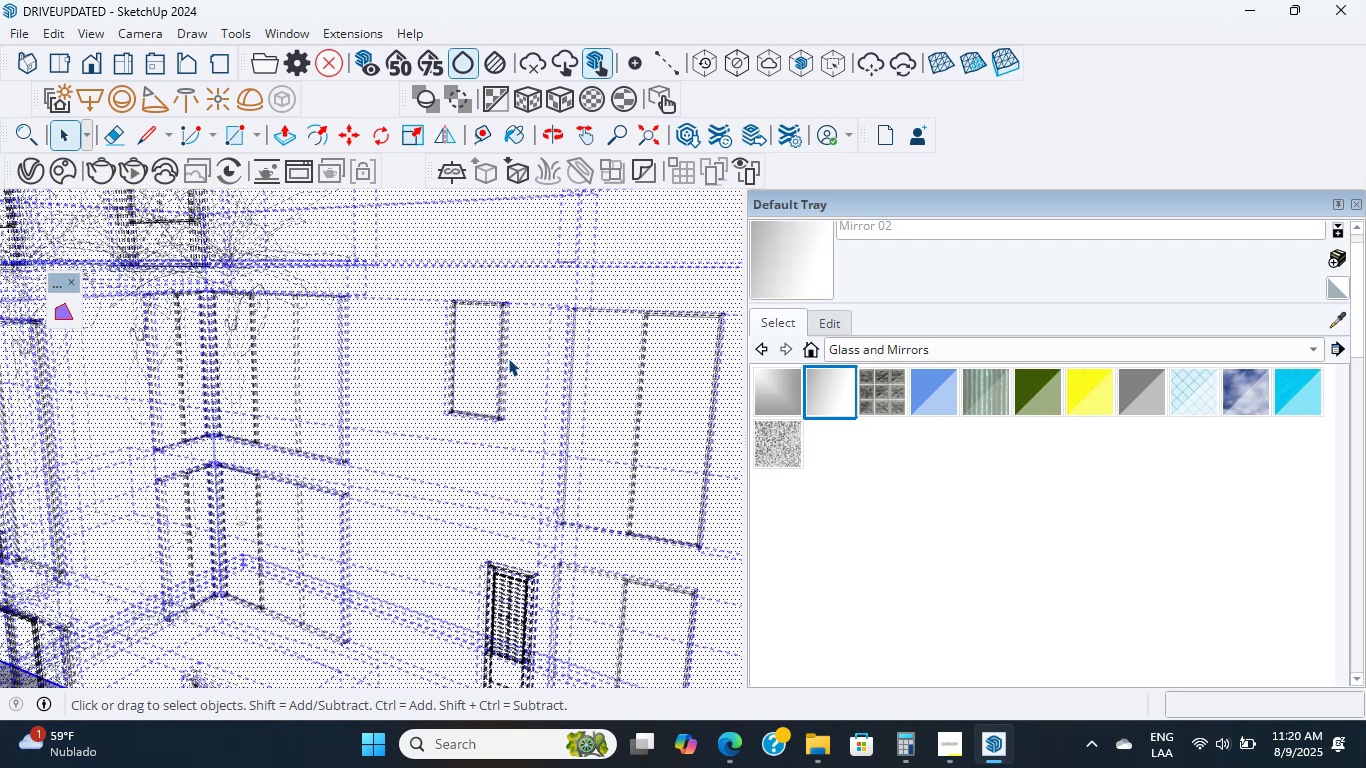 
triple_click([508, 358])
 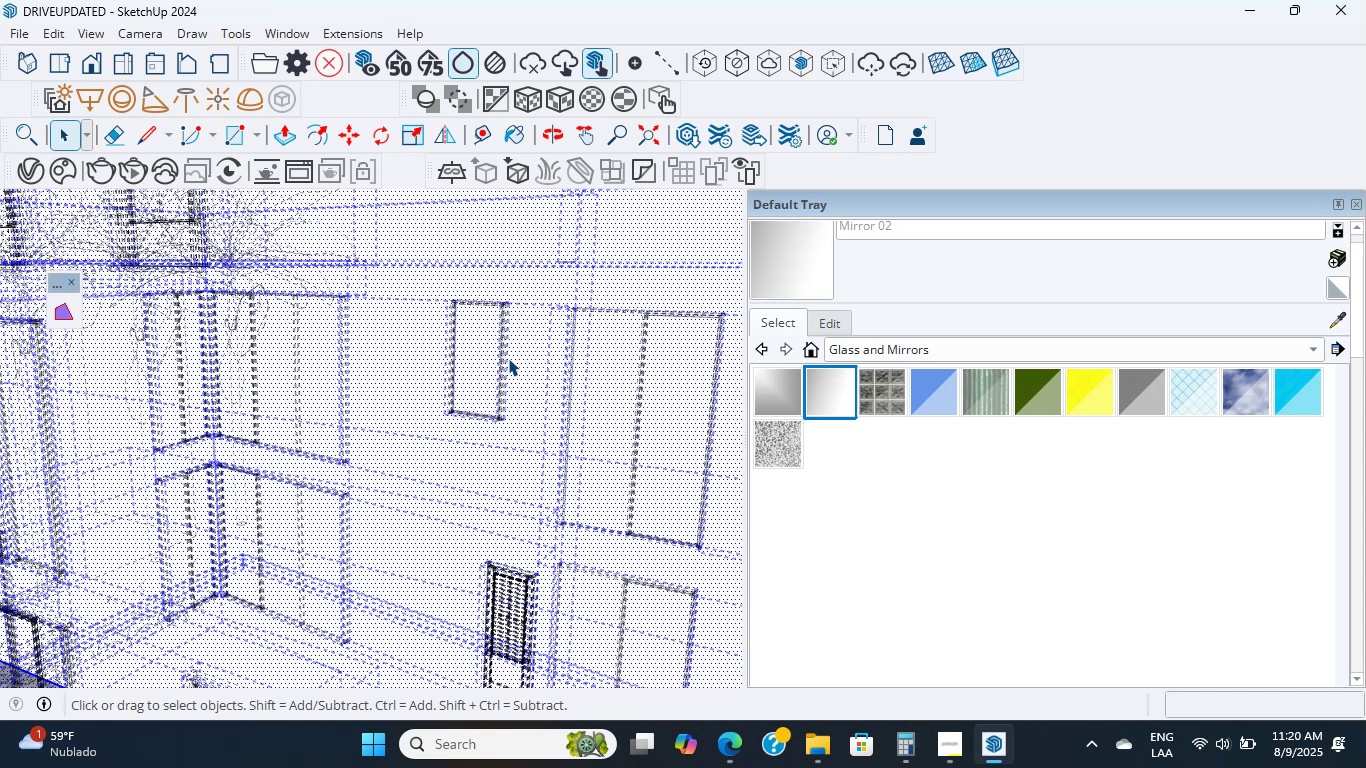 
wait(9.02)
 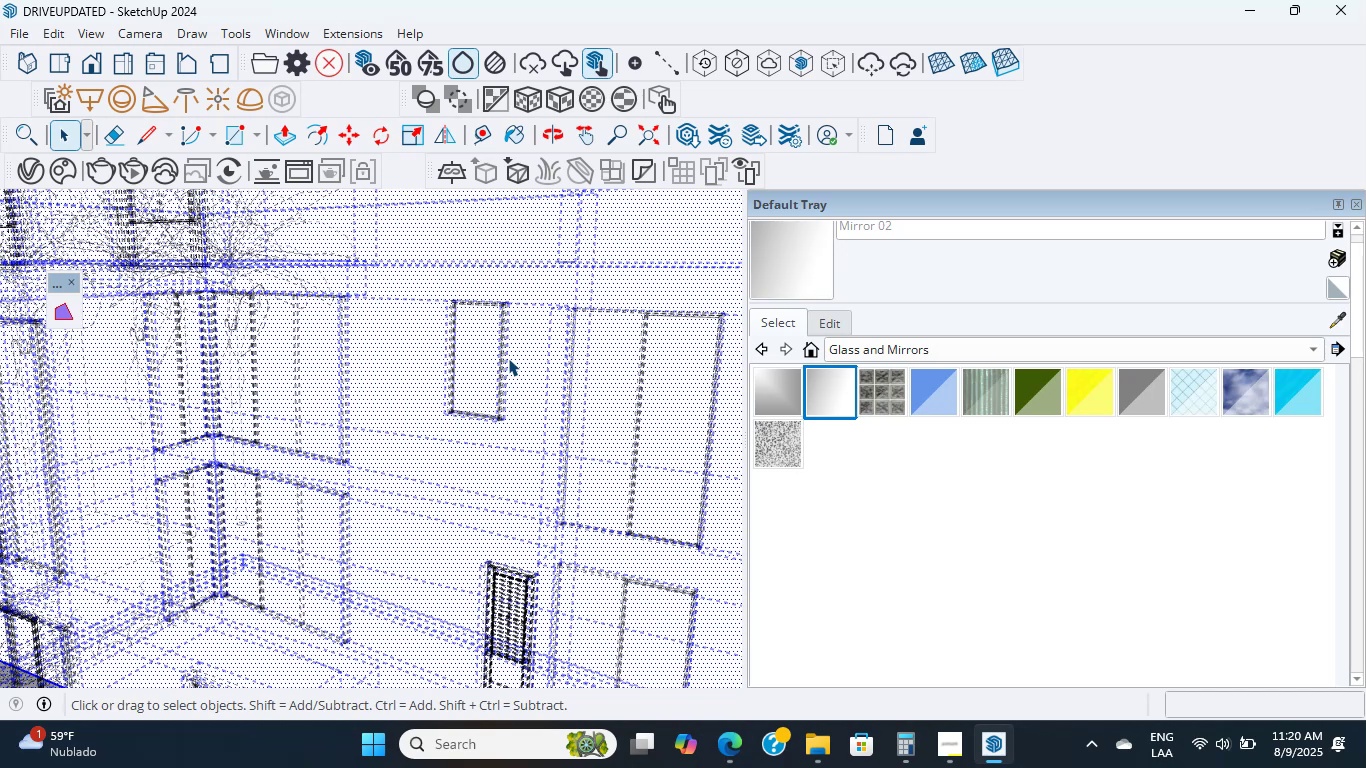 
scroll: coordinate [508, 358], scroll_direction: up, amount: 9.0
 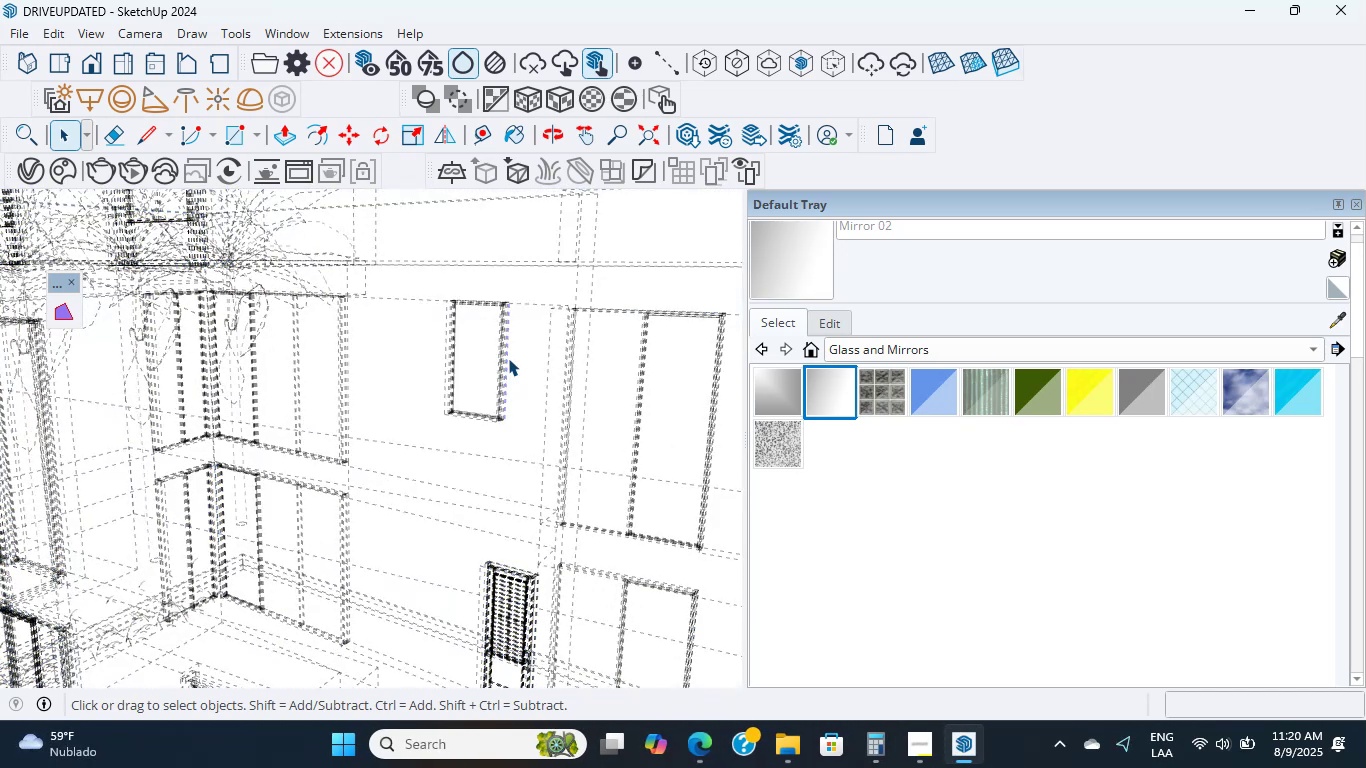 
double_click([508, 358])
 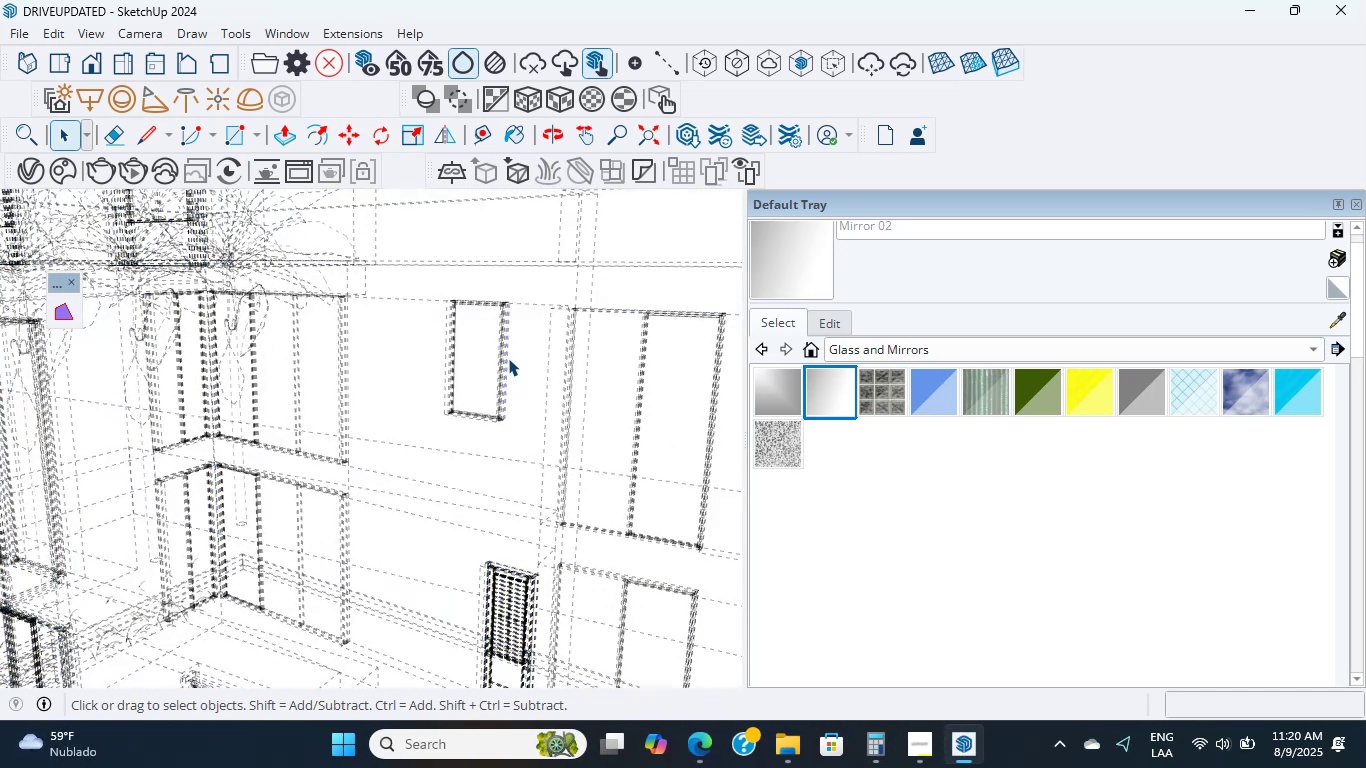 
double_click([508, 358])
 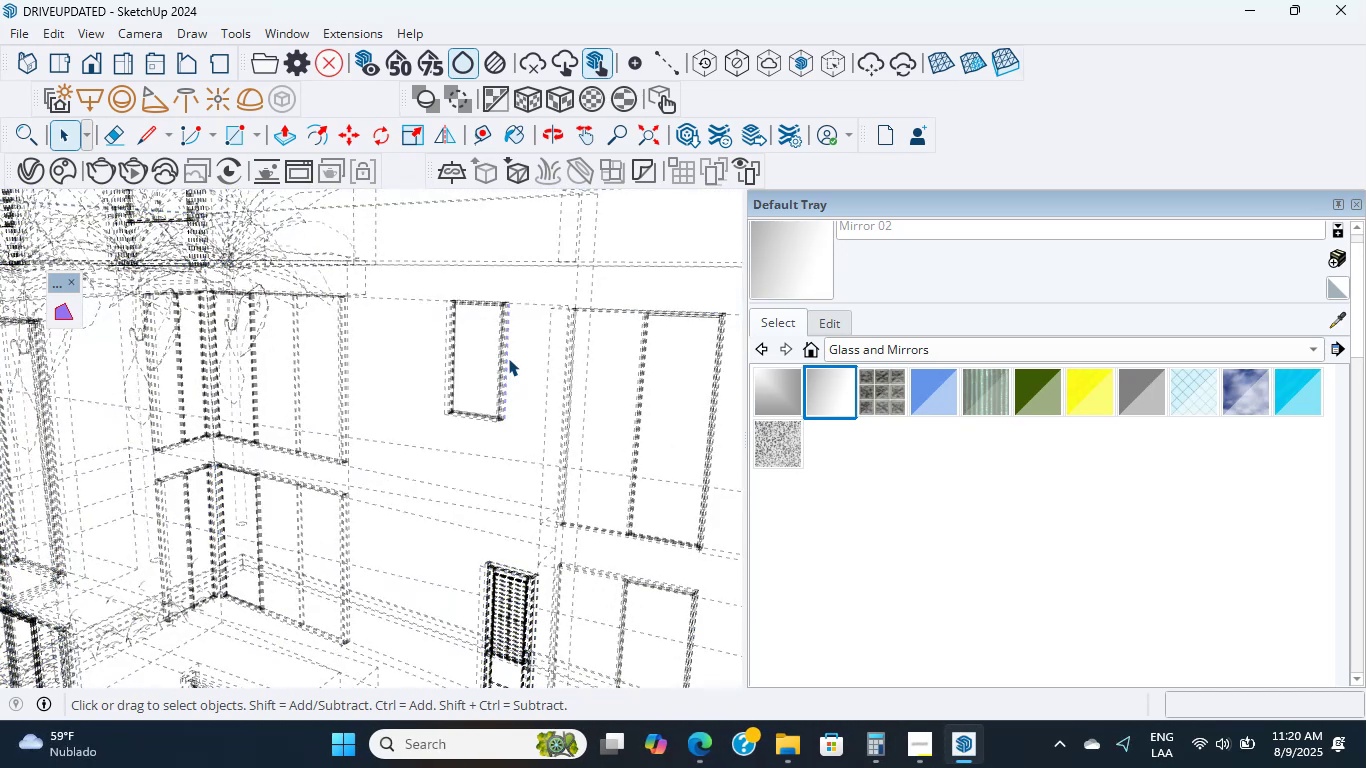 
triple_click([508, 358])
 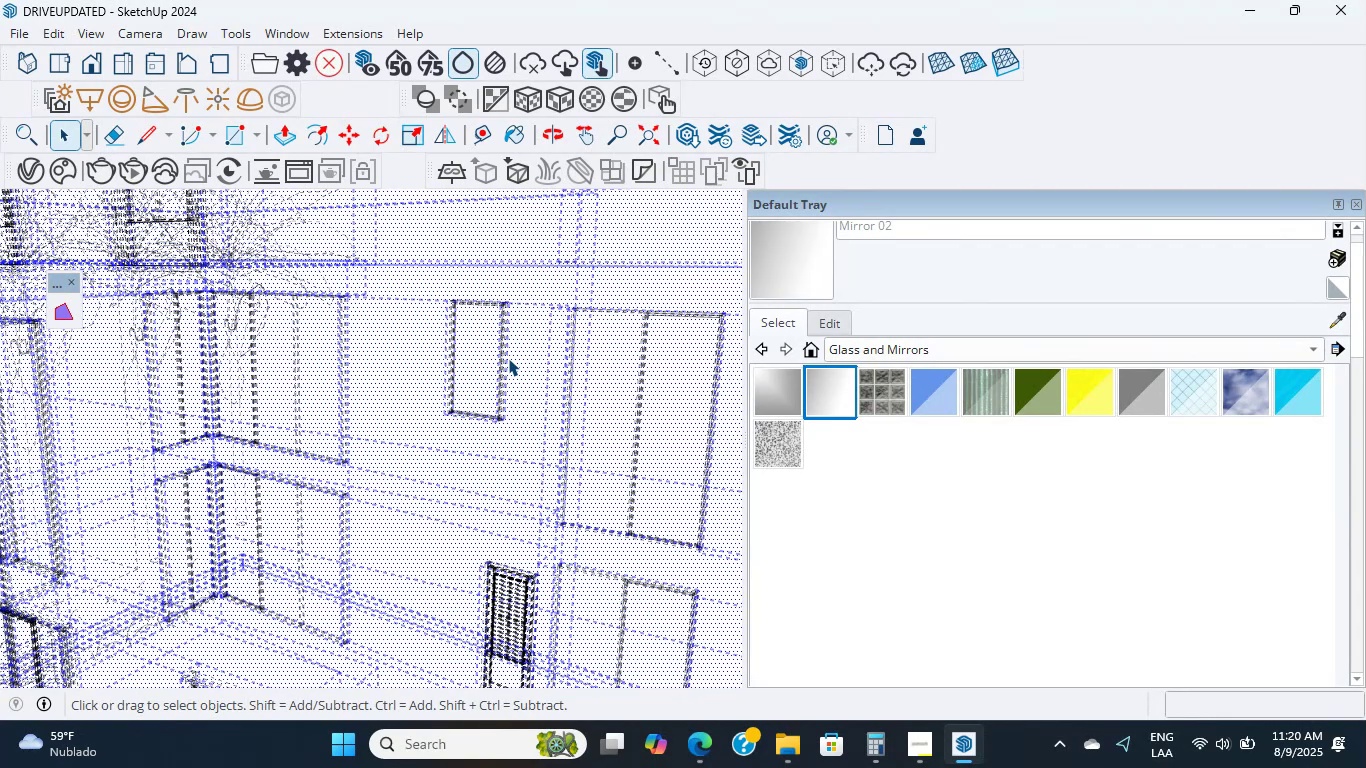 
wait(8.62)
 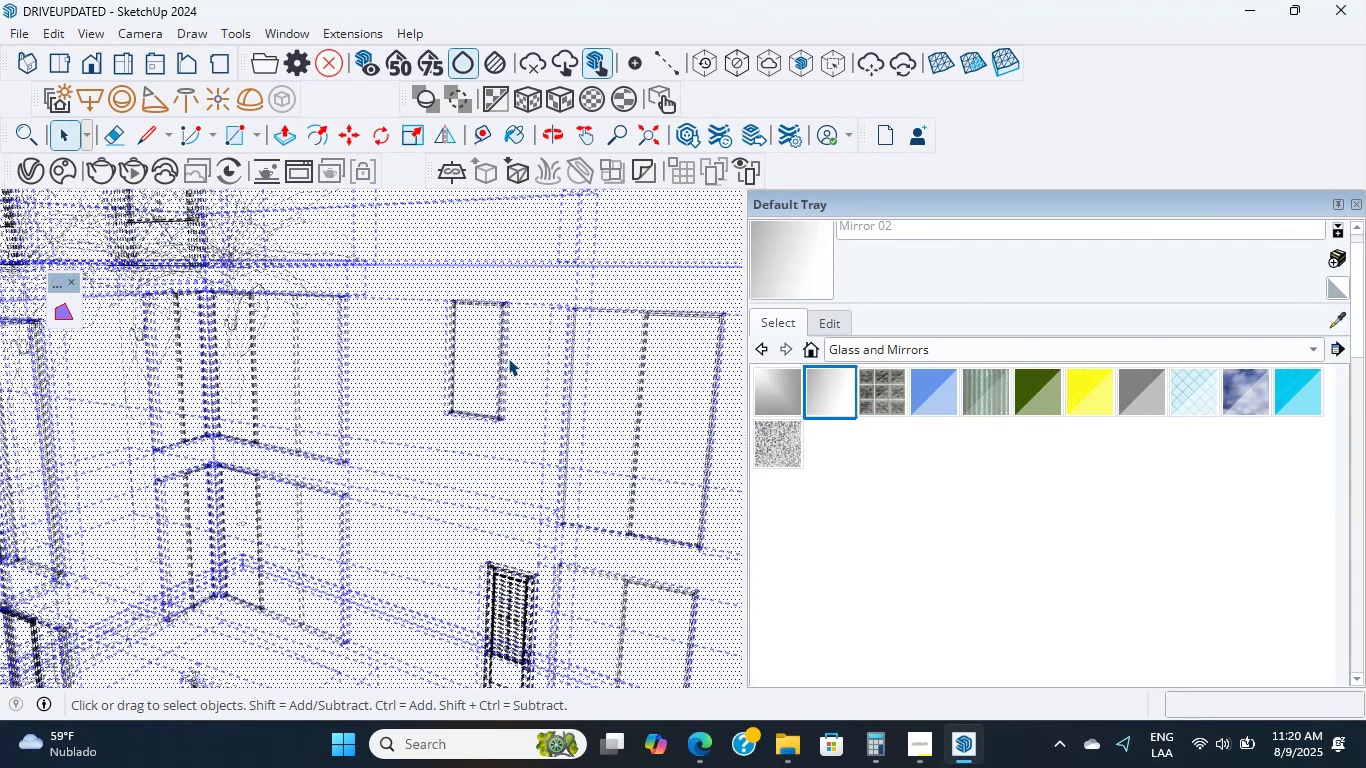 
scroll: coordinate [508, 358], scroll_direction: up, amount: 22.0
 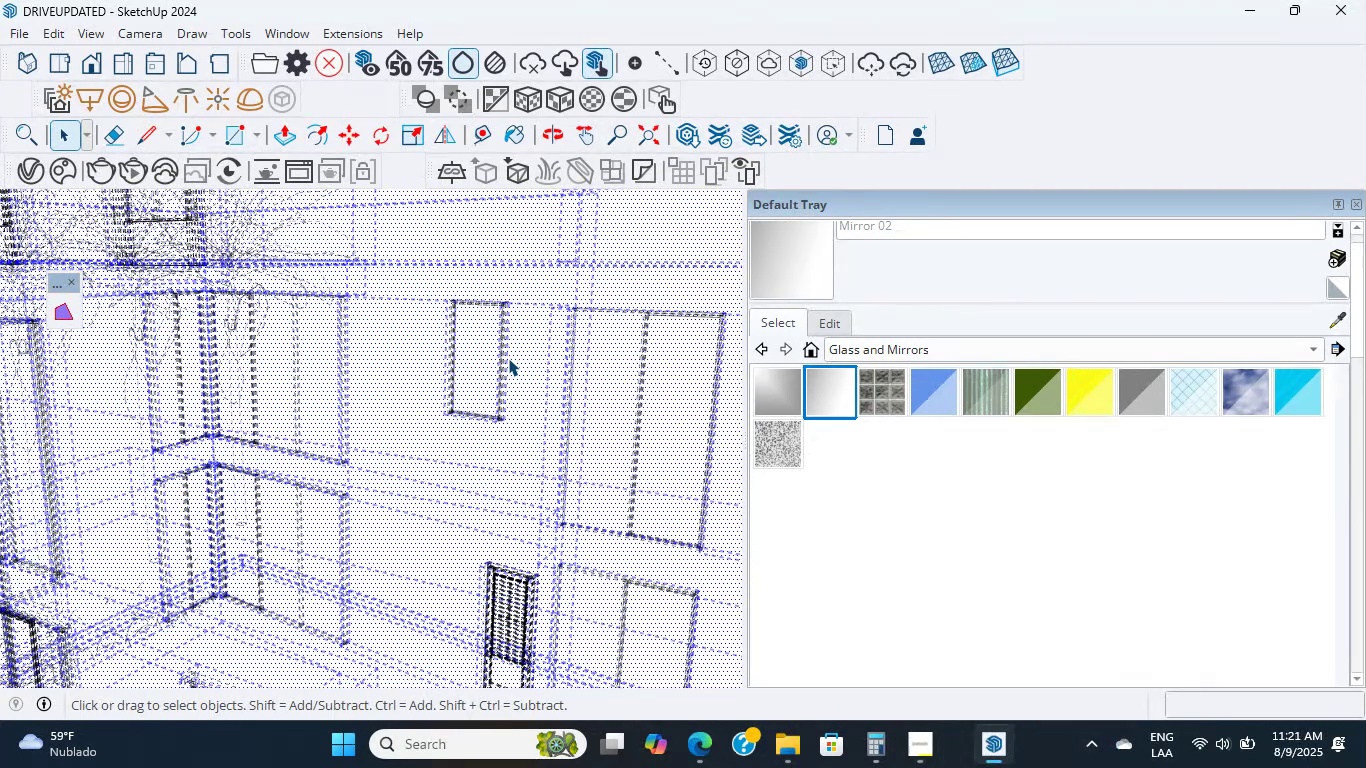 
scroll: coordinate [475, 473], scroll_direction: down, amount: 11.0
 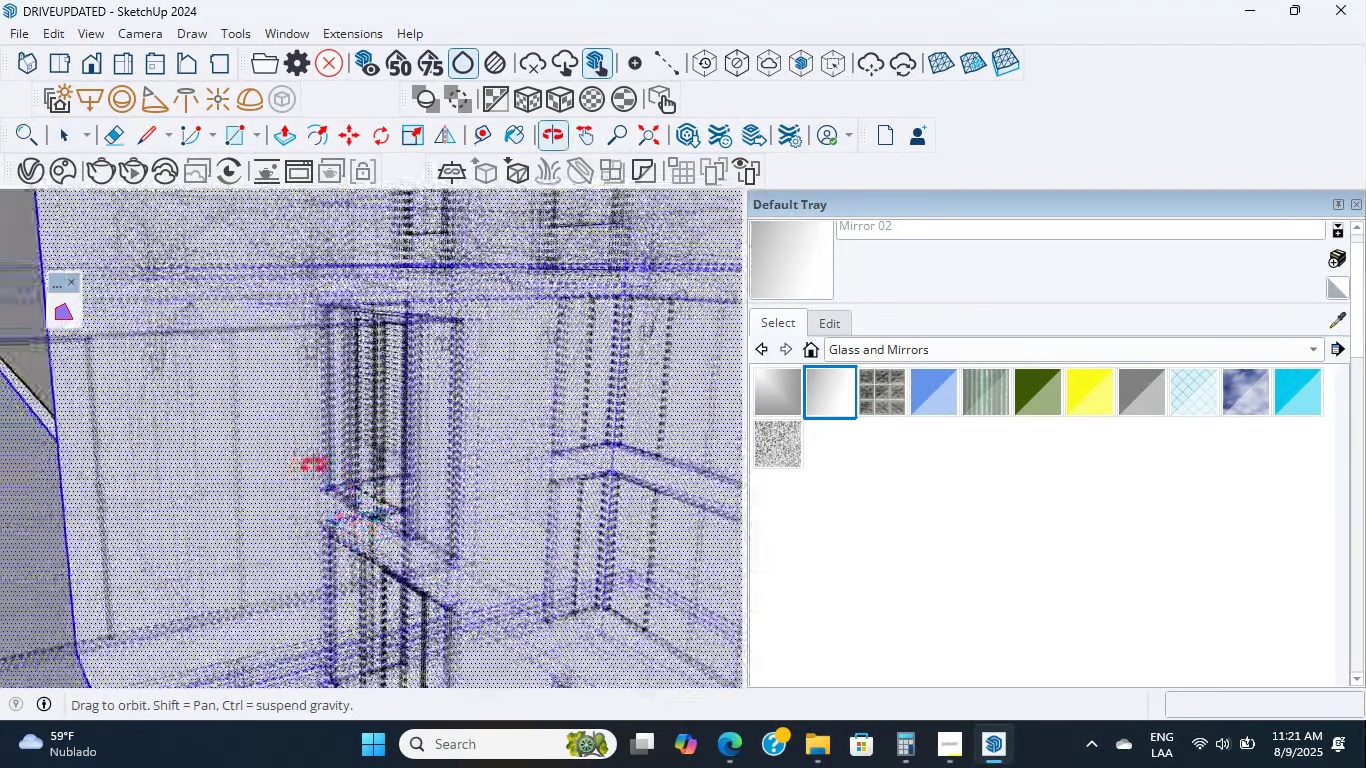 
key(Escape)
 